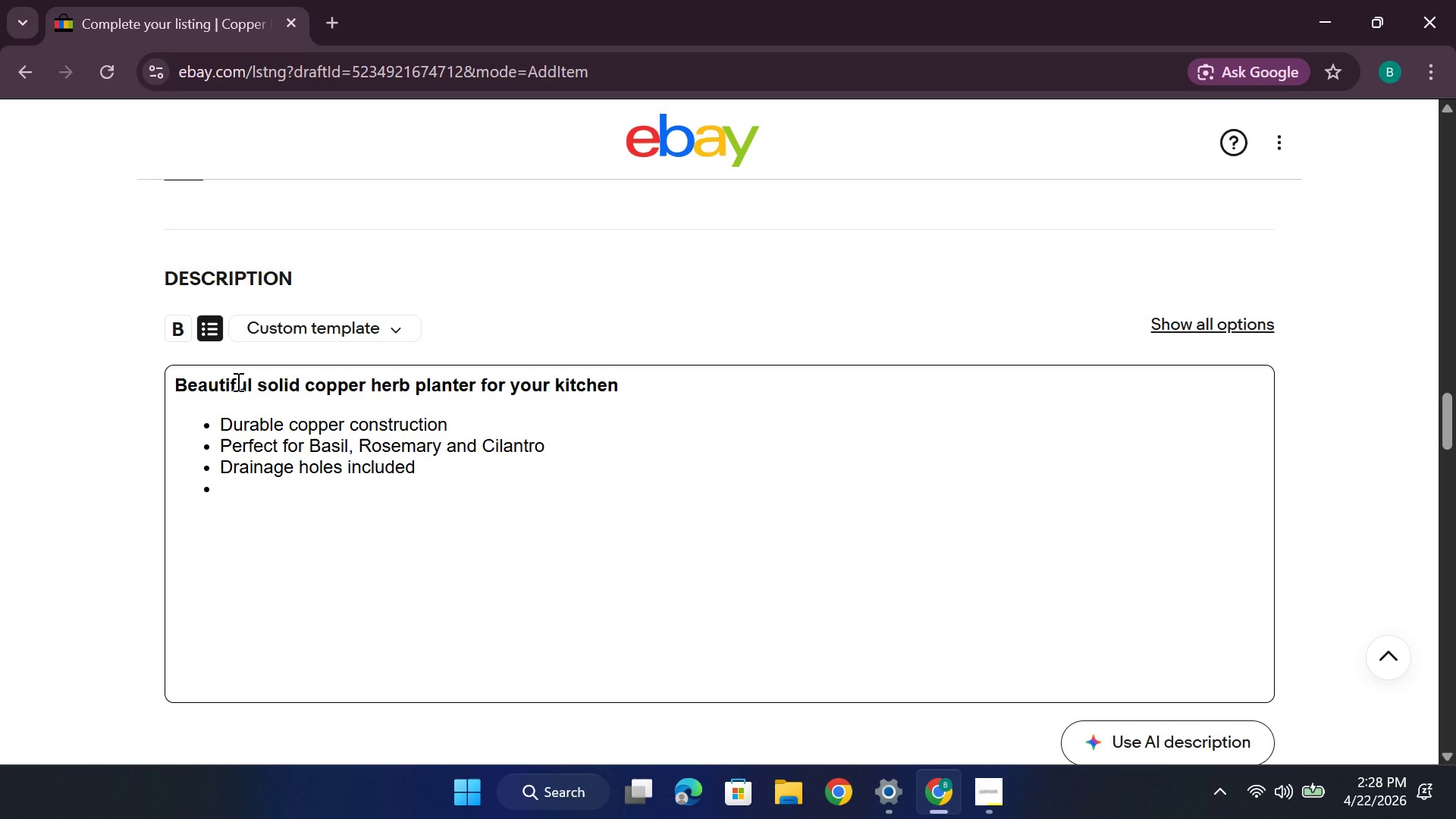 
type(Great gift for home cooks and gardeners)
 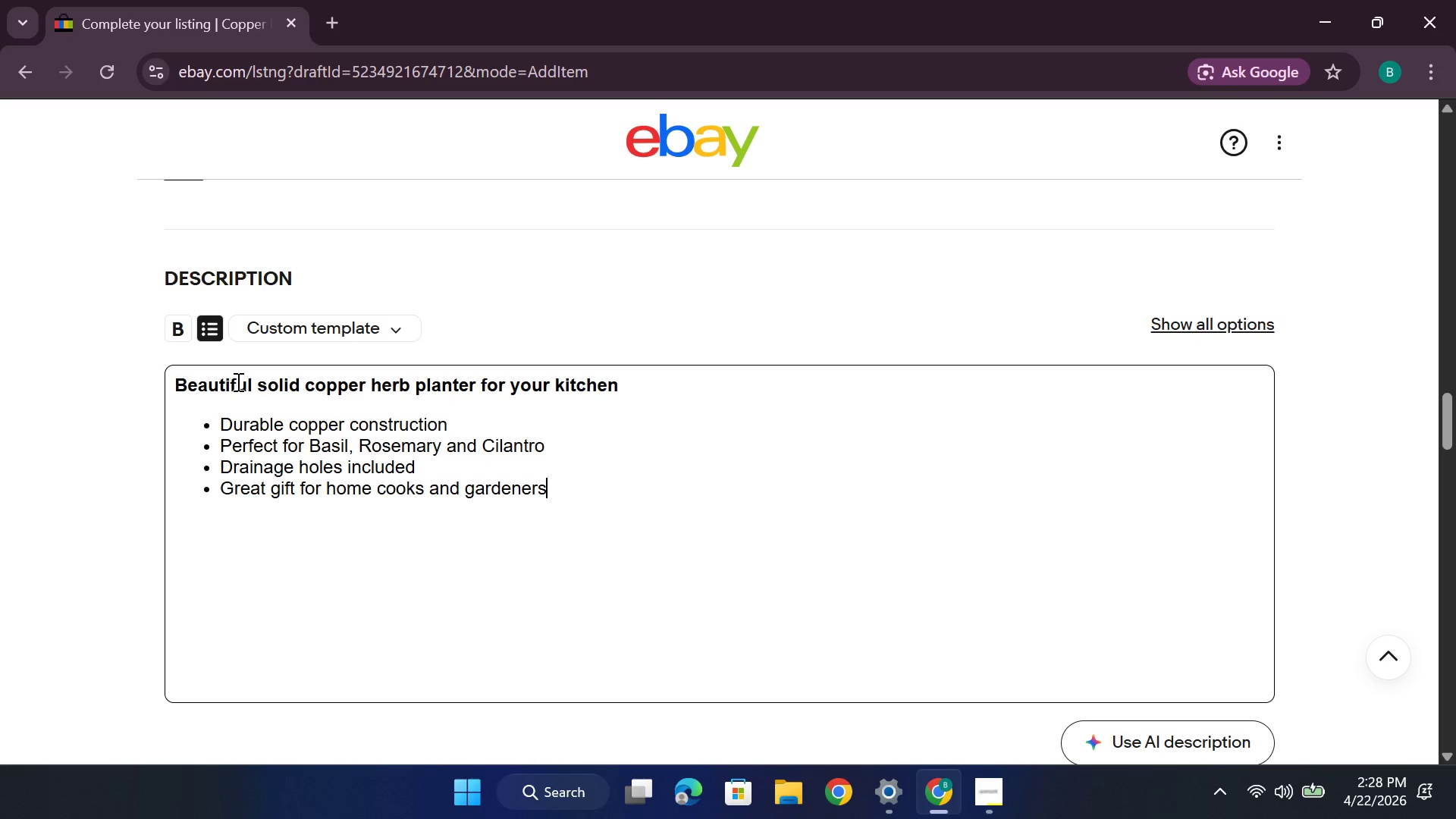 
key(Enter)
 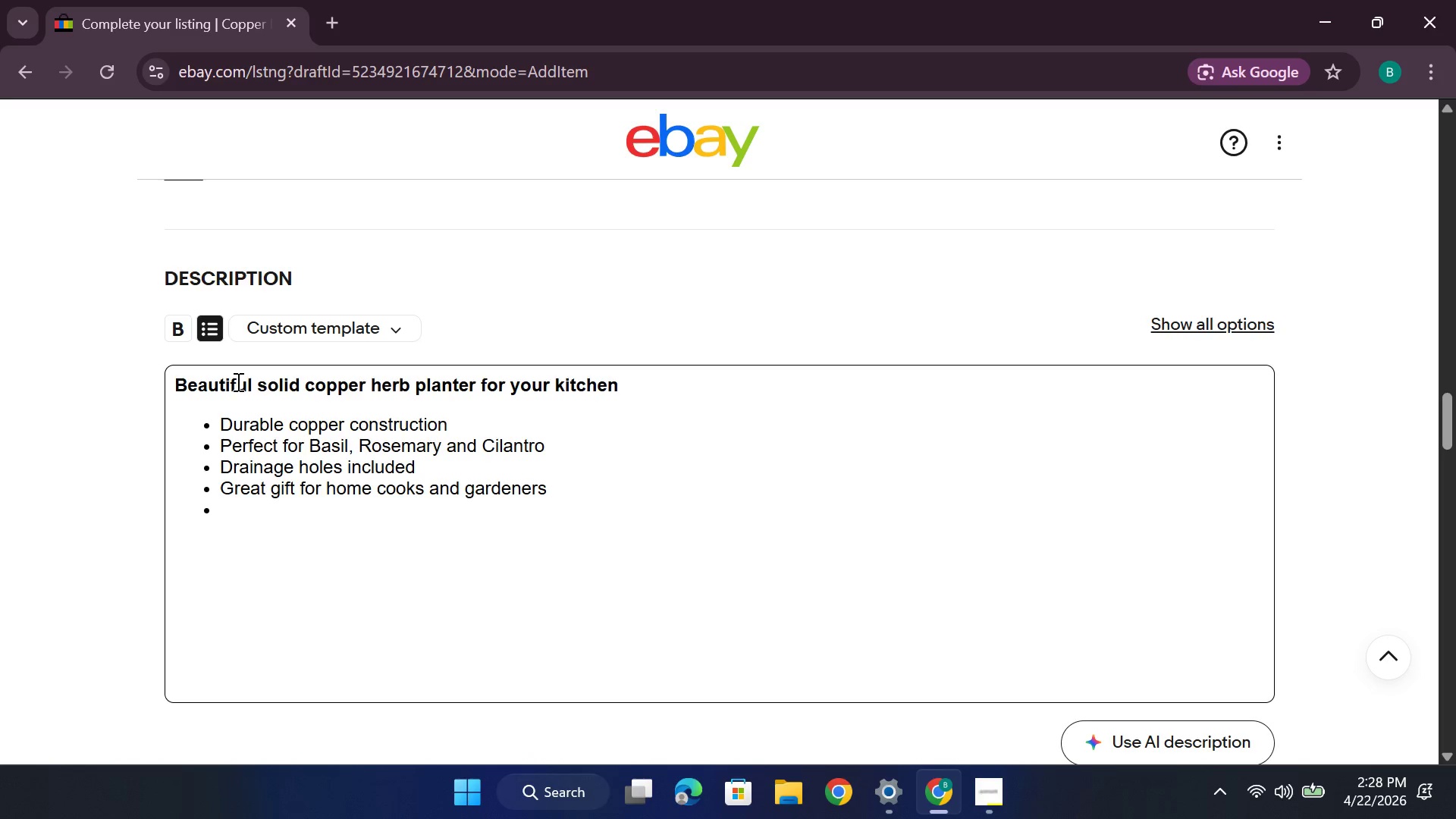 
key(Backspace)
 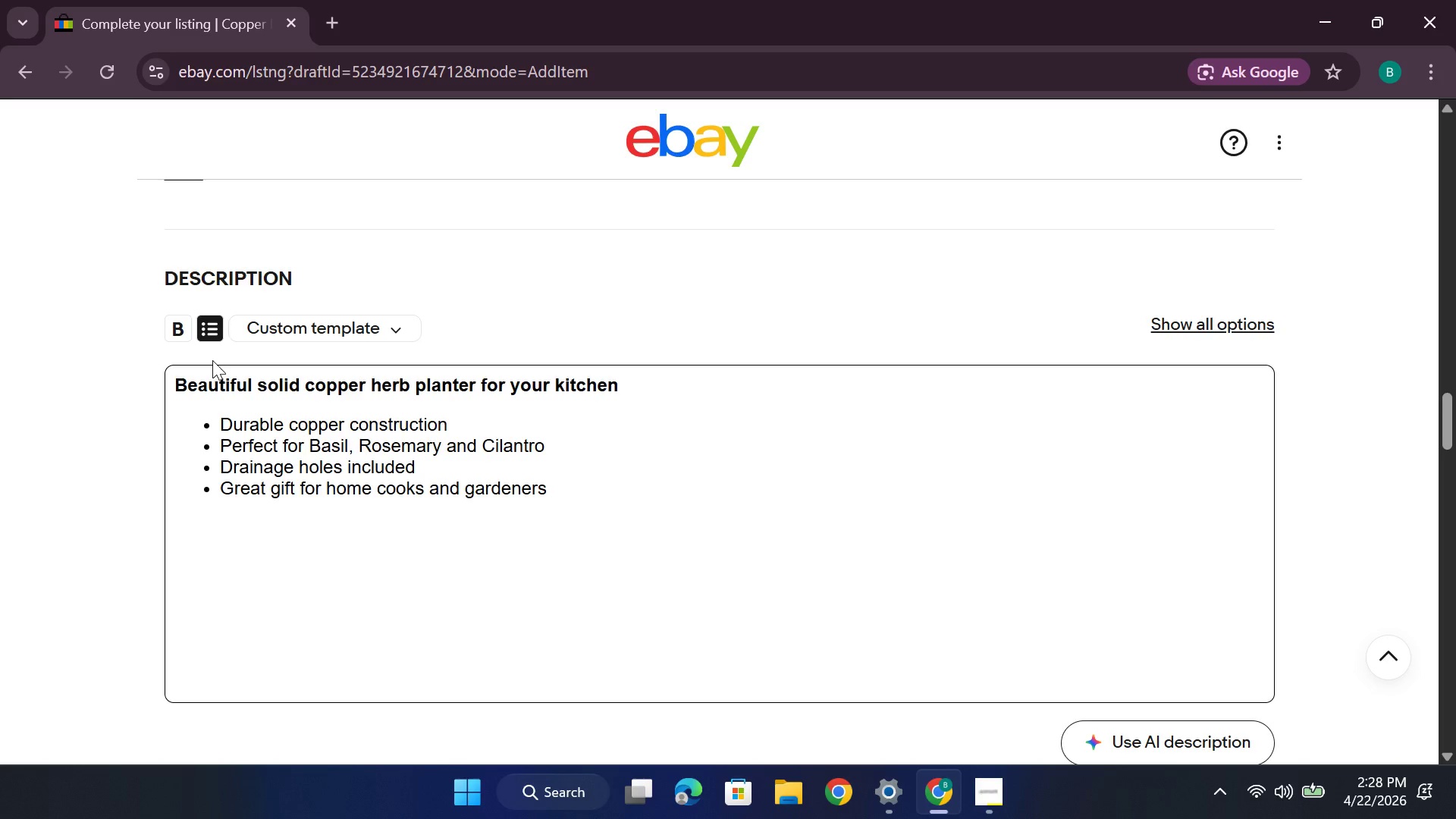 
scroll: coordinate [211, 359], scroll_direction: down, amount: 3.0
 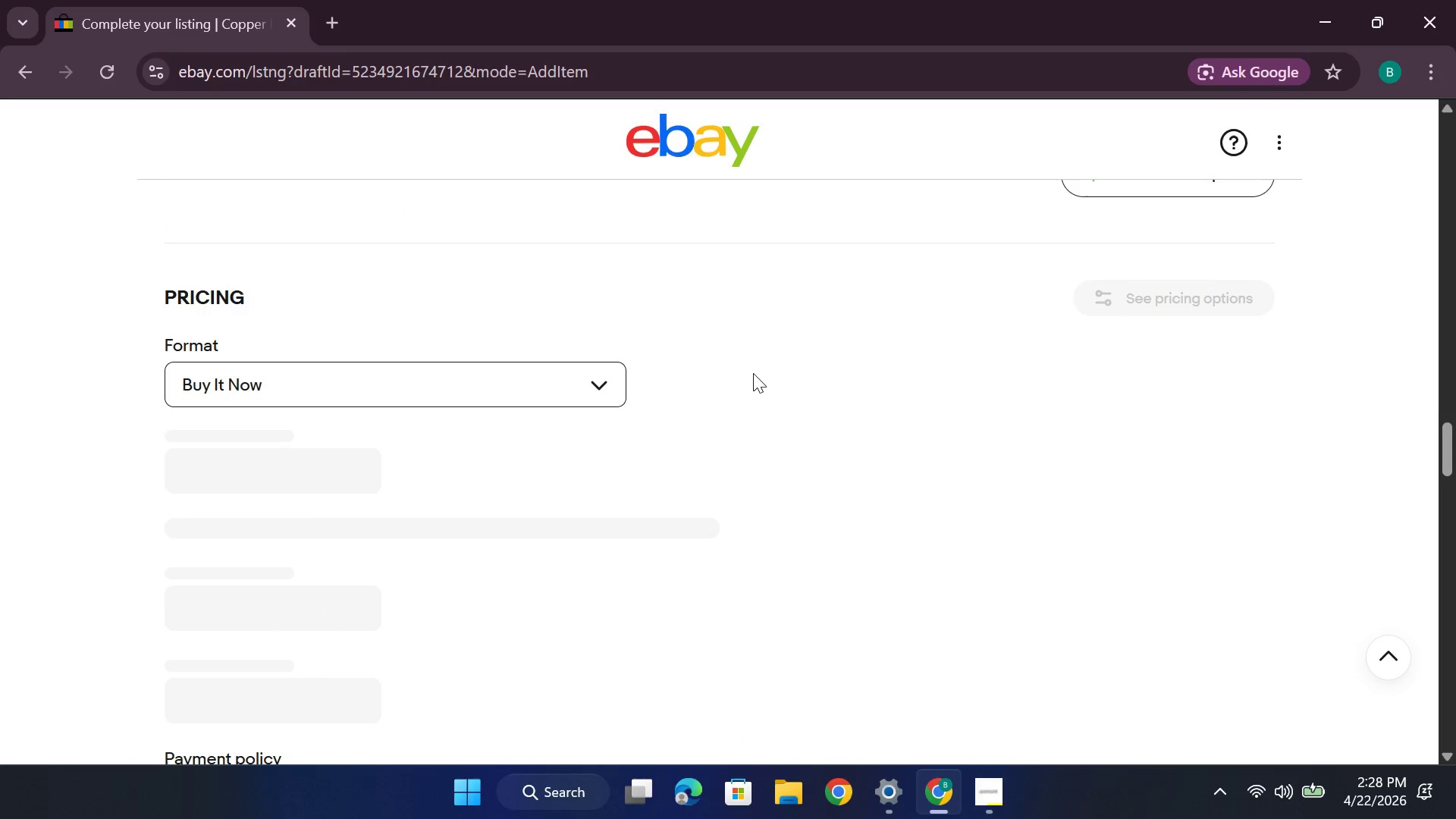 
mouse_move([675, 401])
 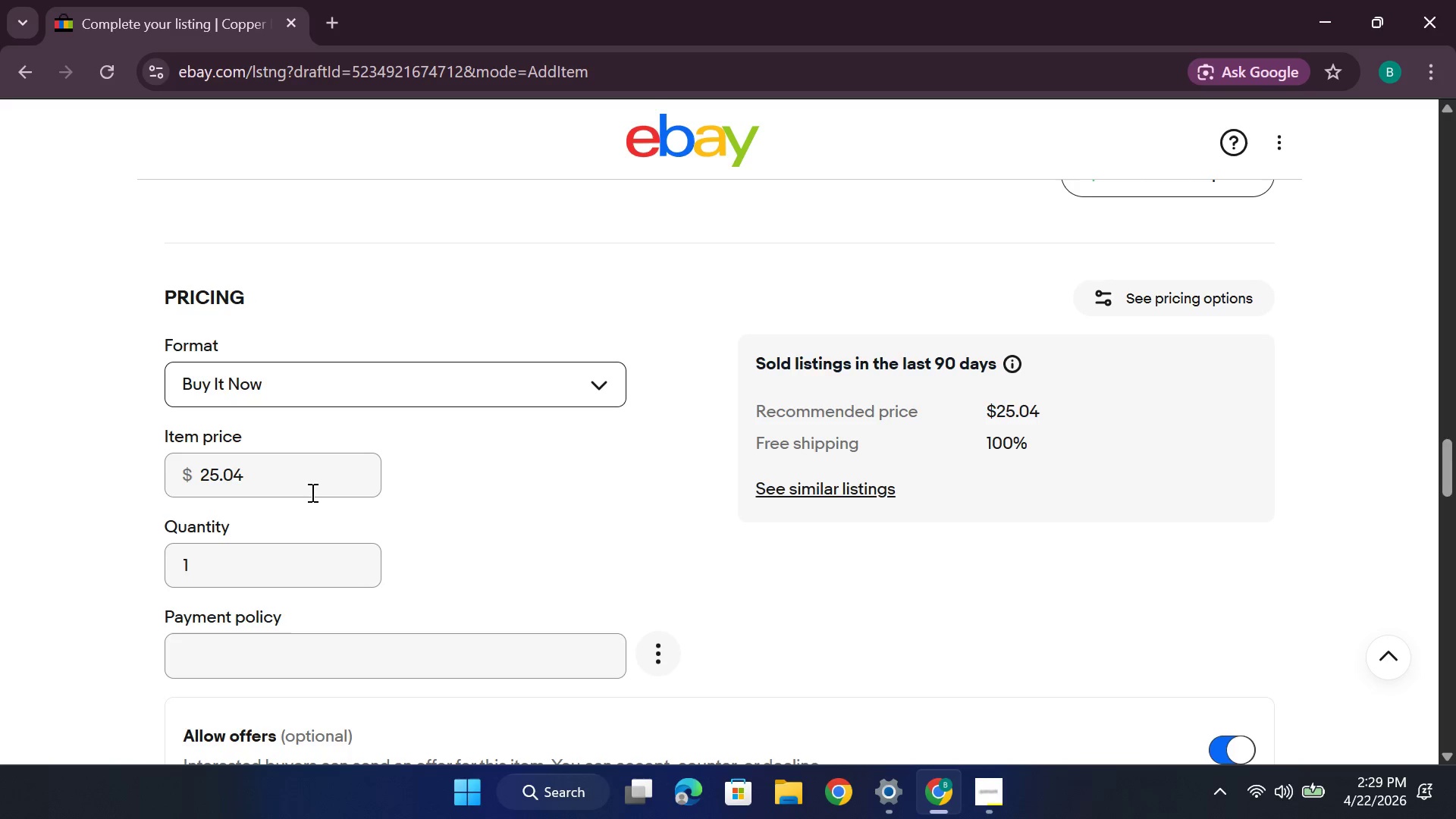 
left_click([310, 489])
 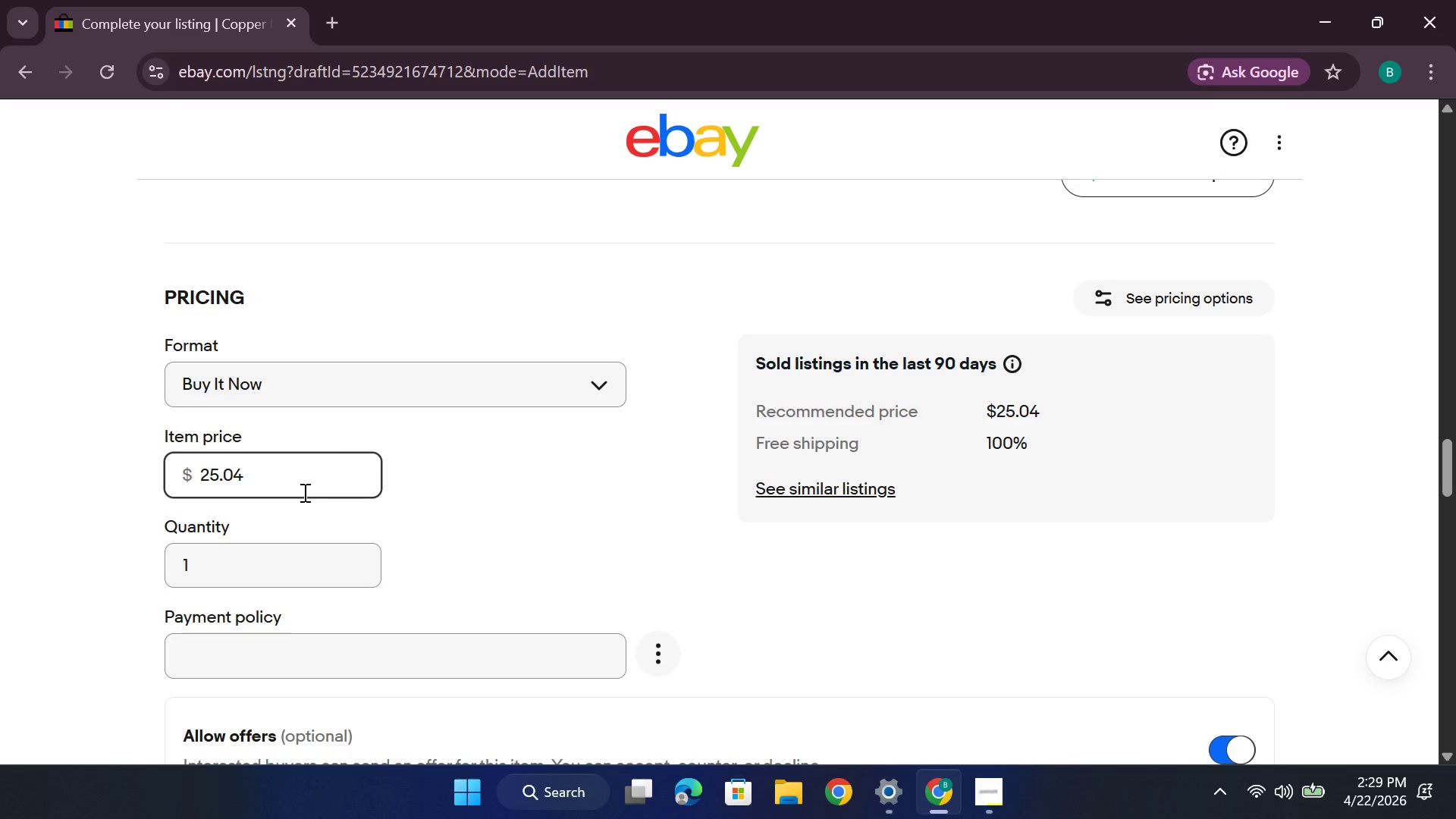 
key(Backspace)
key(Backspace)
key(Backspace)
key(Backspace)
type(4.99)
 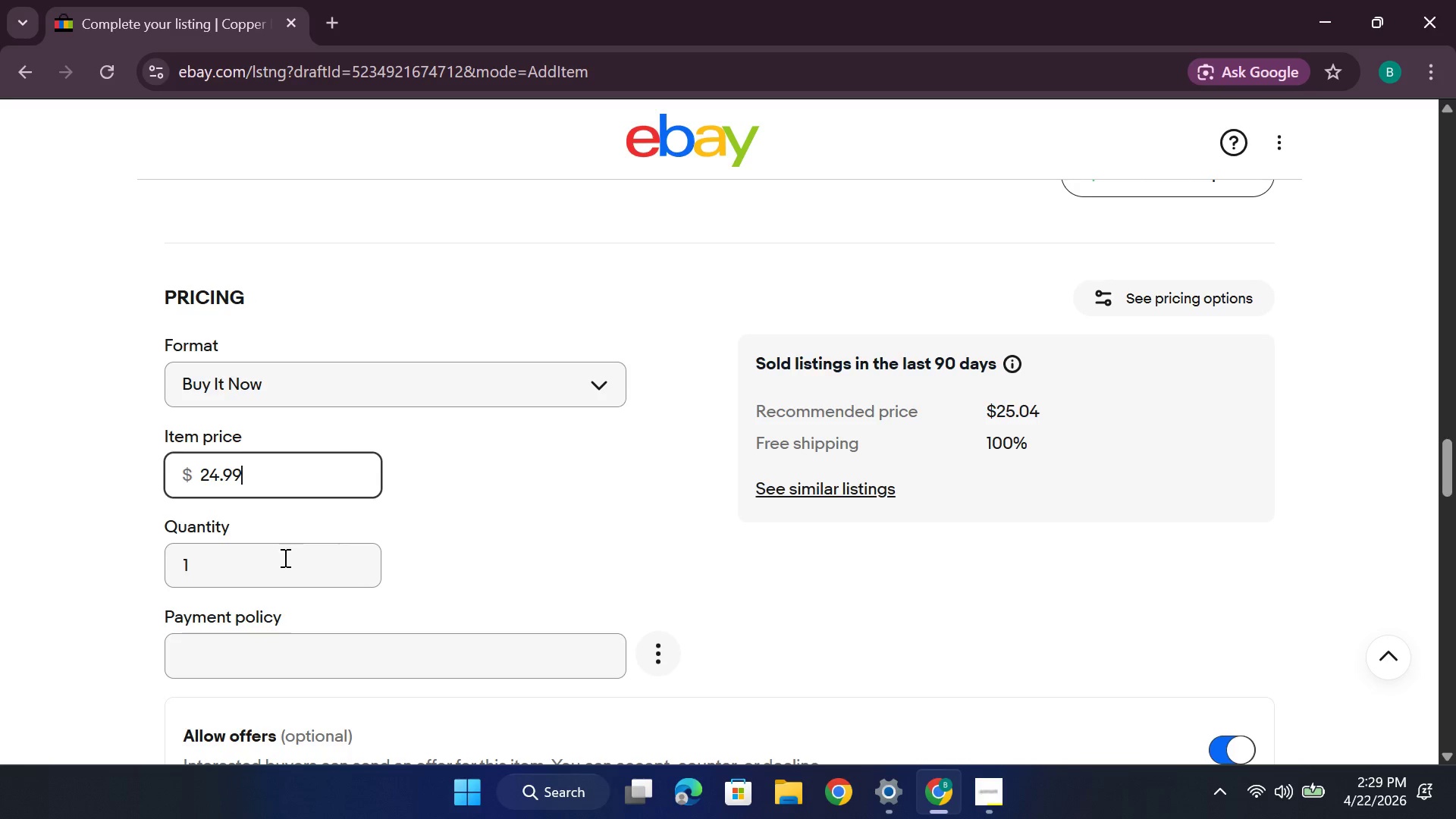 
left_click([272, 588])
 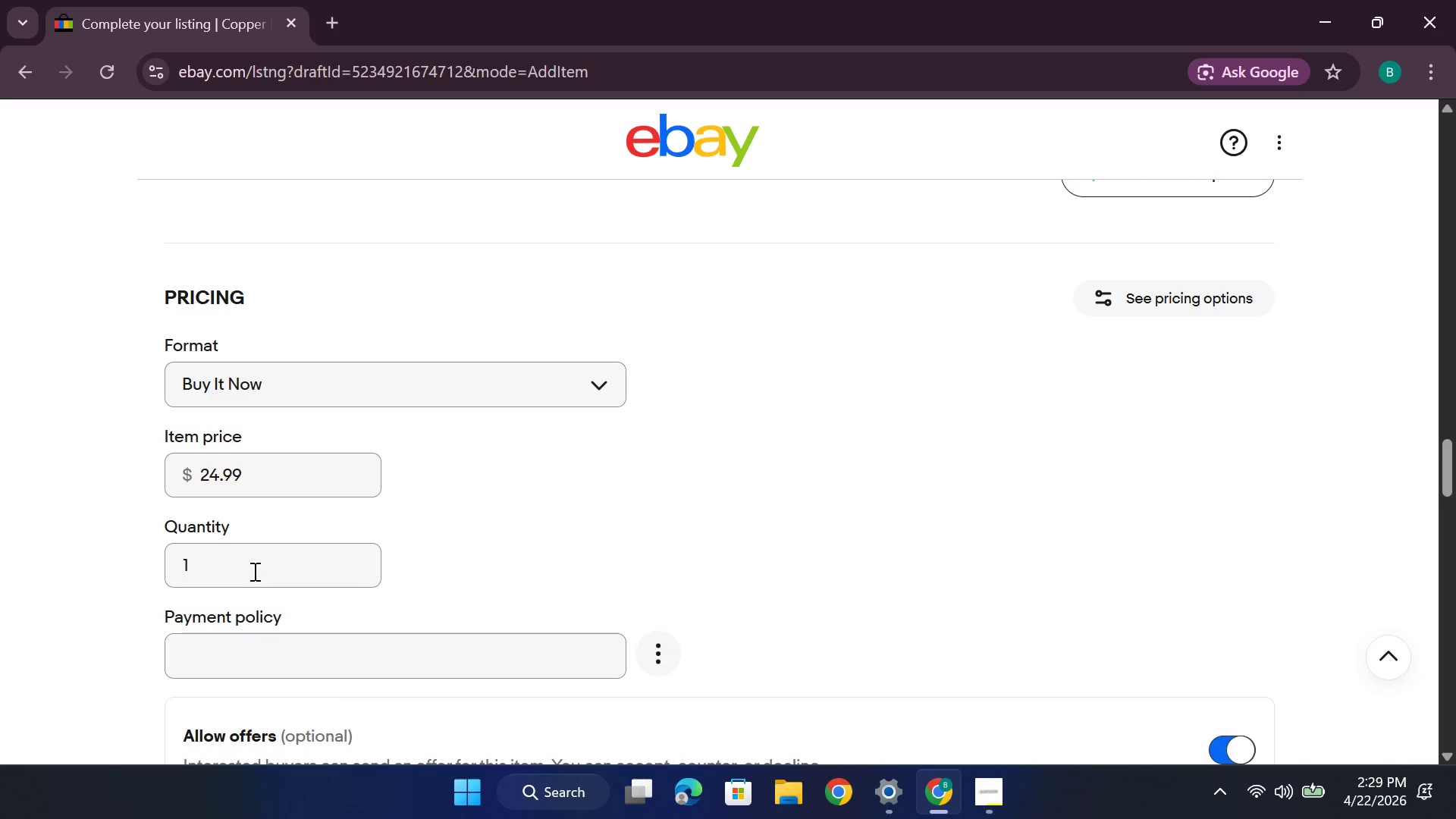 
left_click([252, 571])
 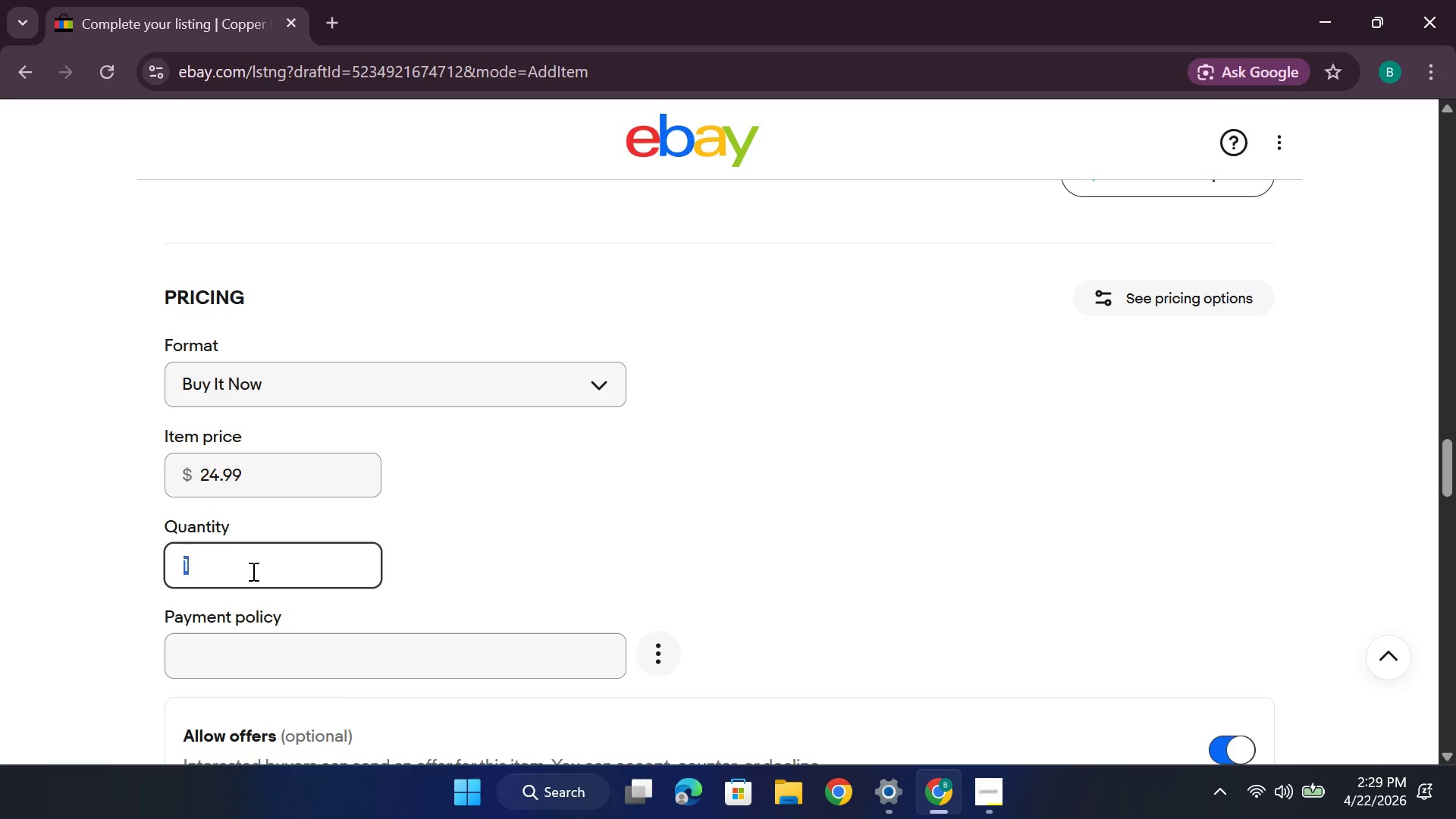 
key(Backspace)
 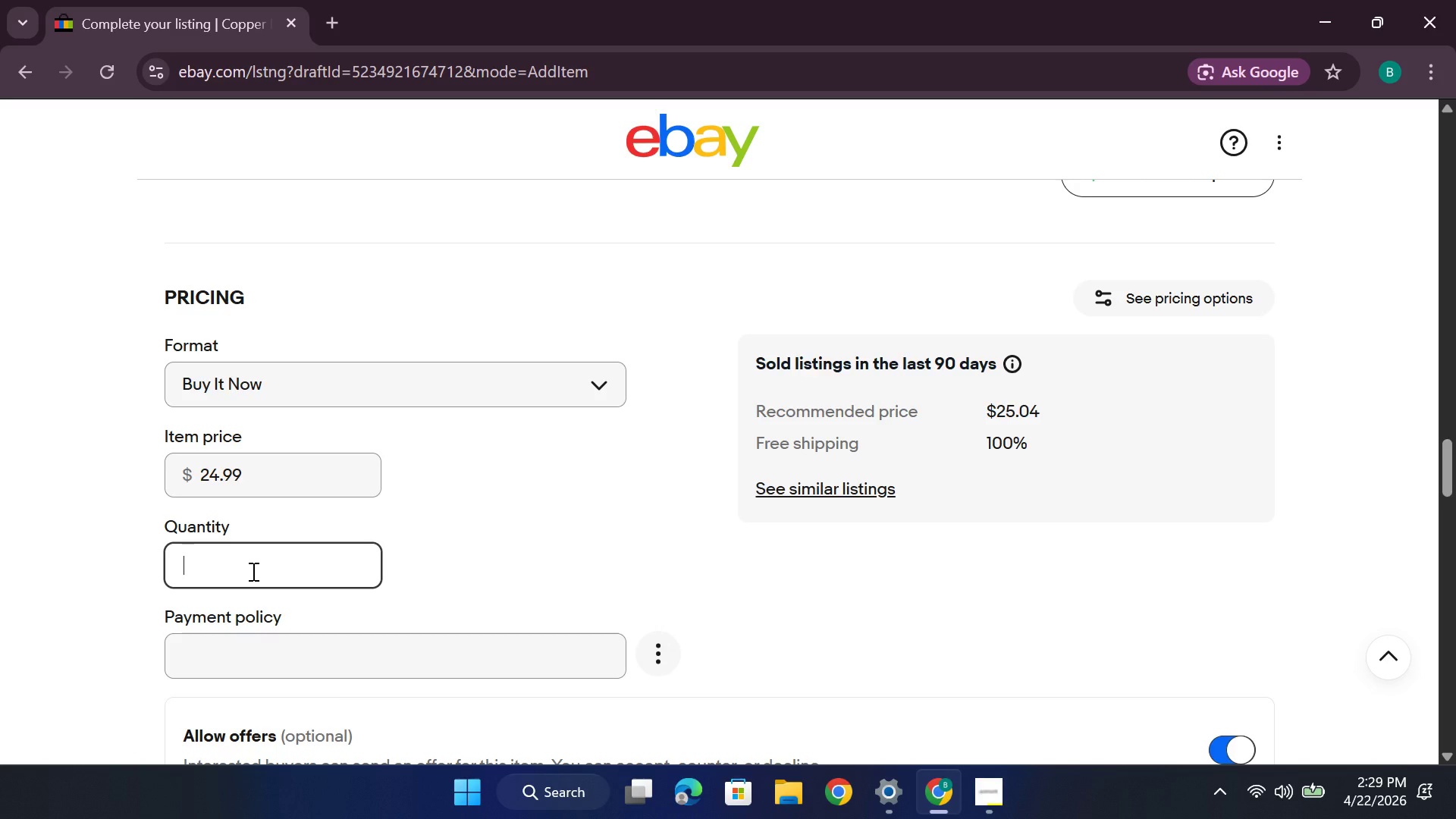 
key(5)
 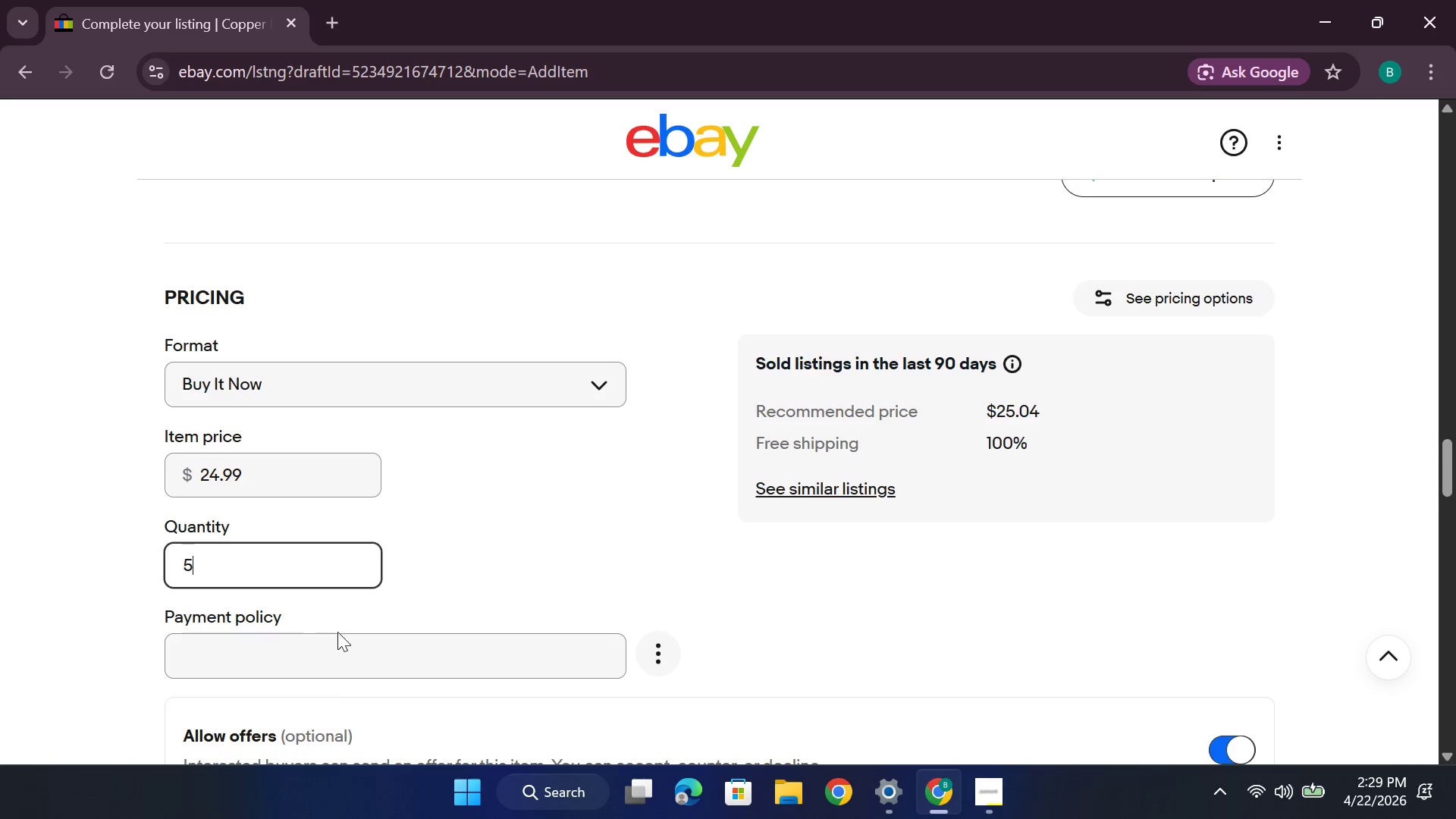 
wait(5.97)
 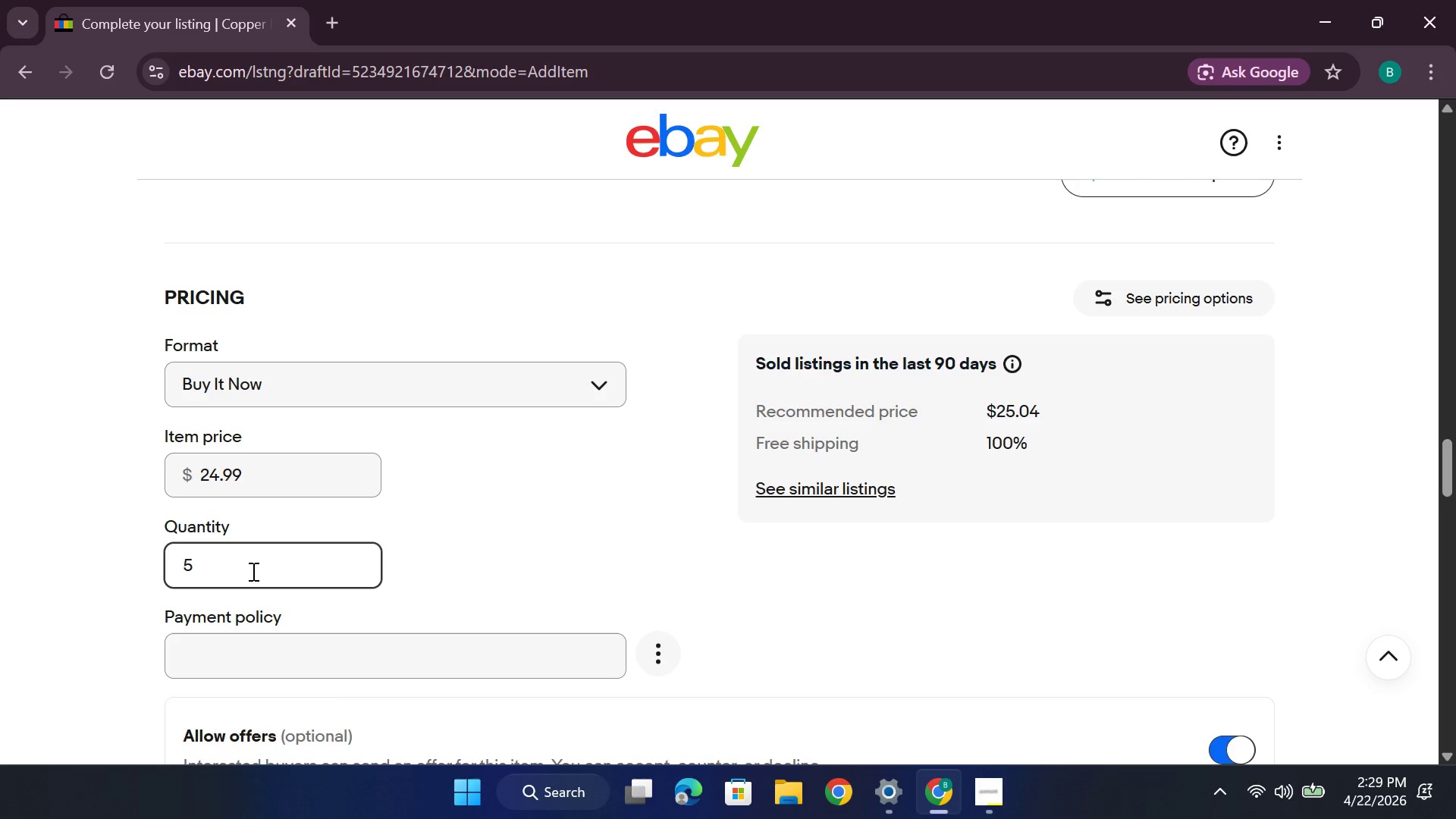 
left_click([543, 679])
 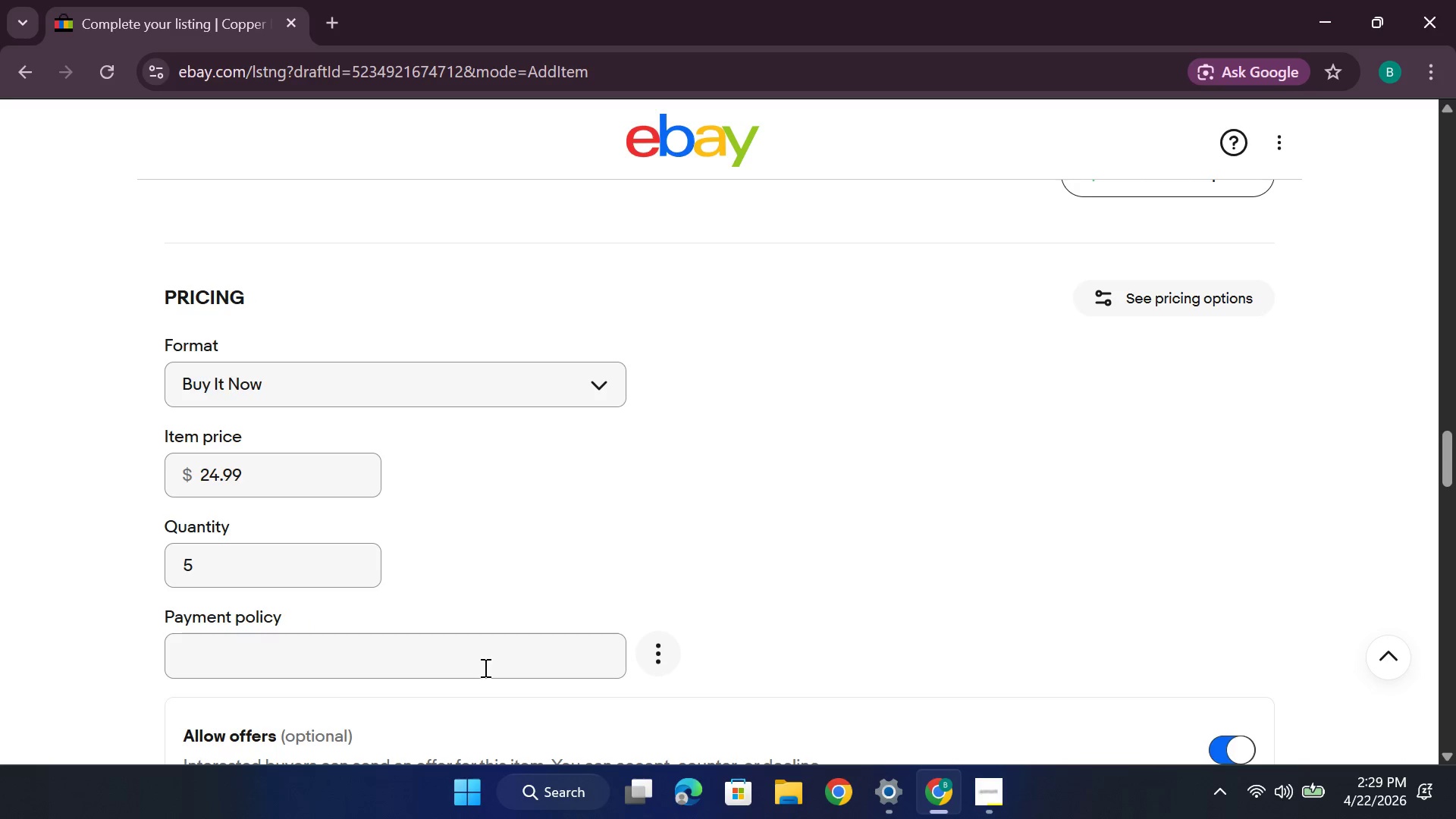 
left_click([480, 666])
 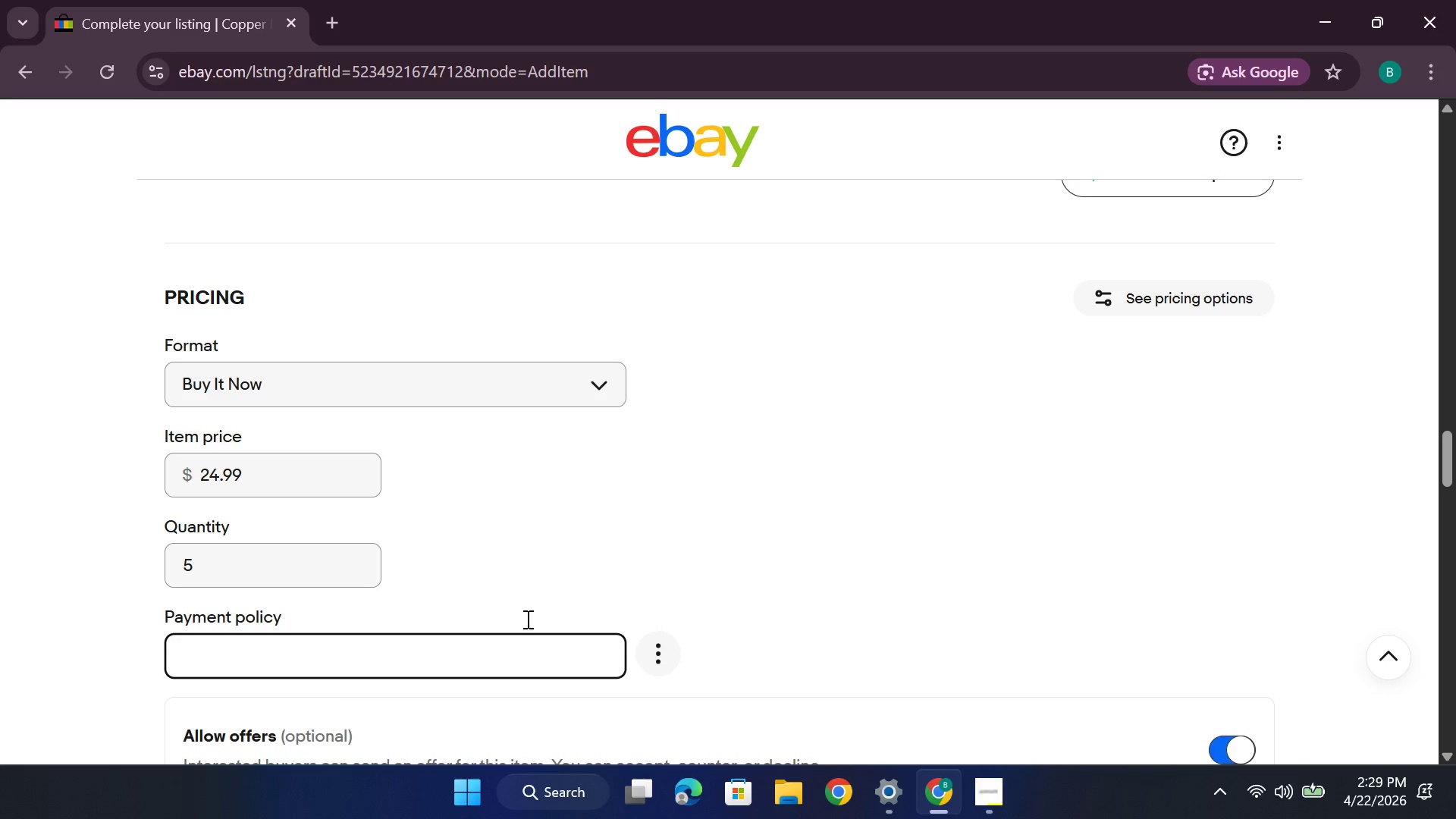 
left_click([532, 610])
 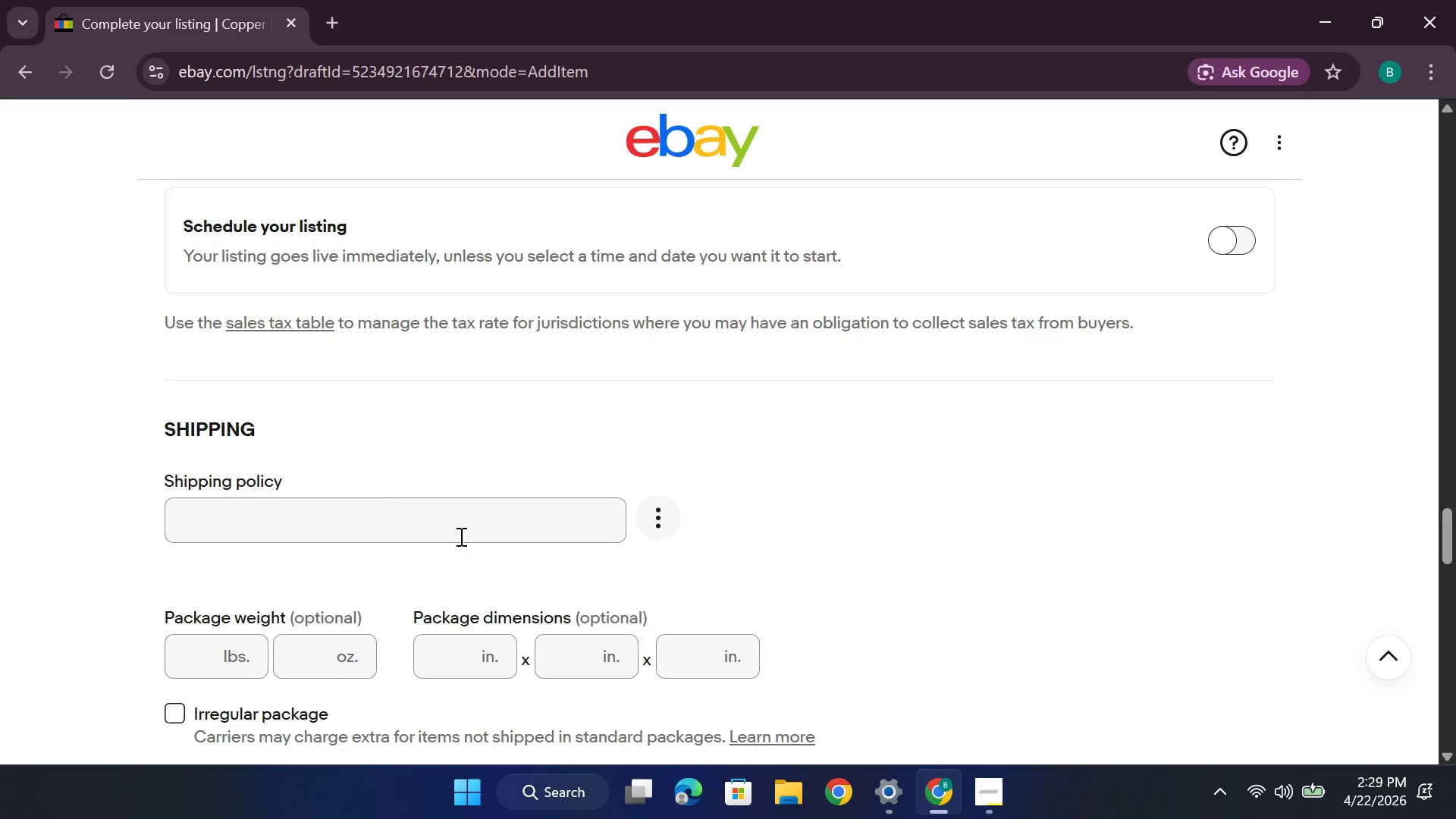 
wait(24.91)
 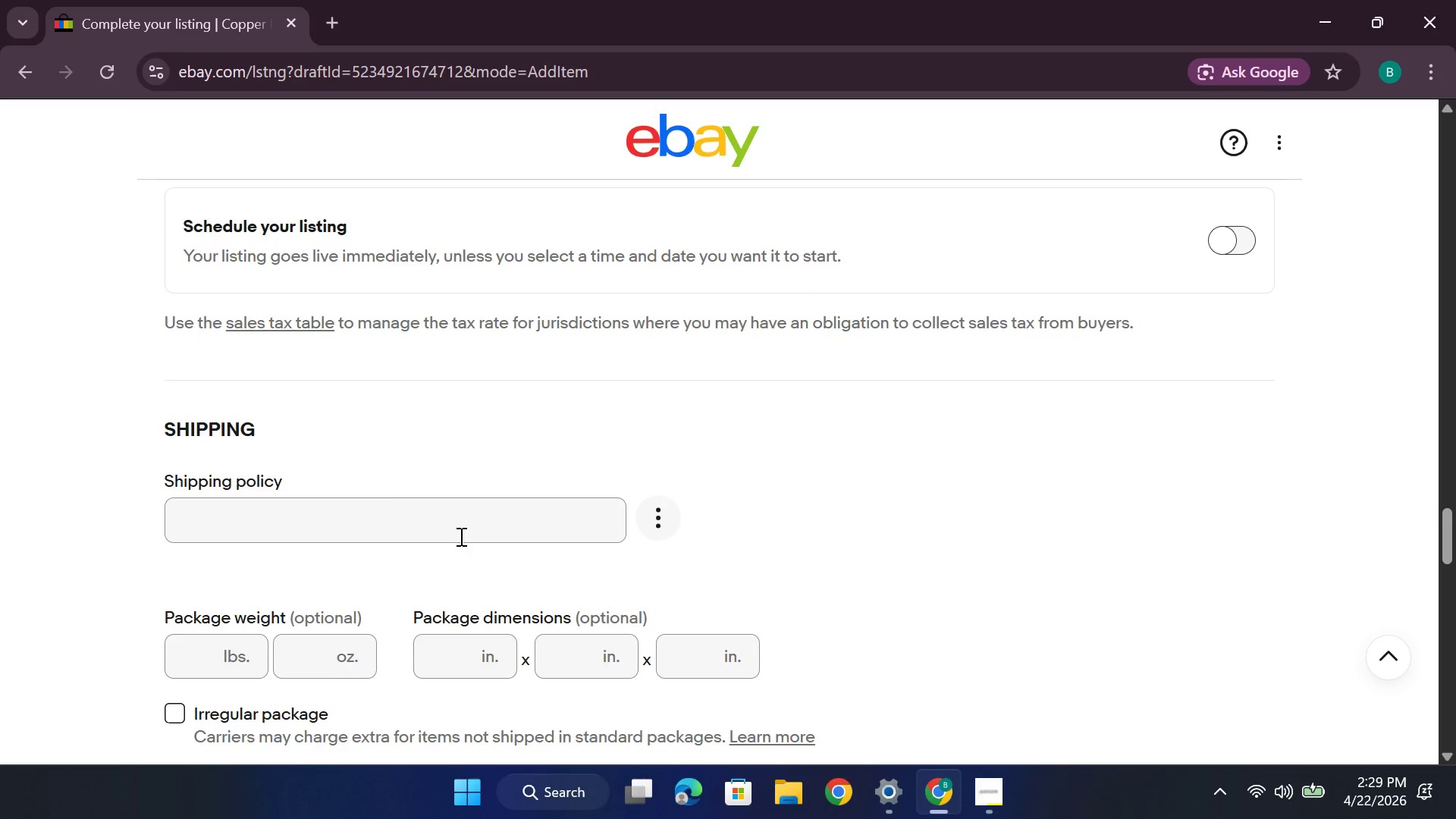 
left_click([455, 527])
 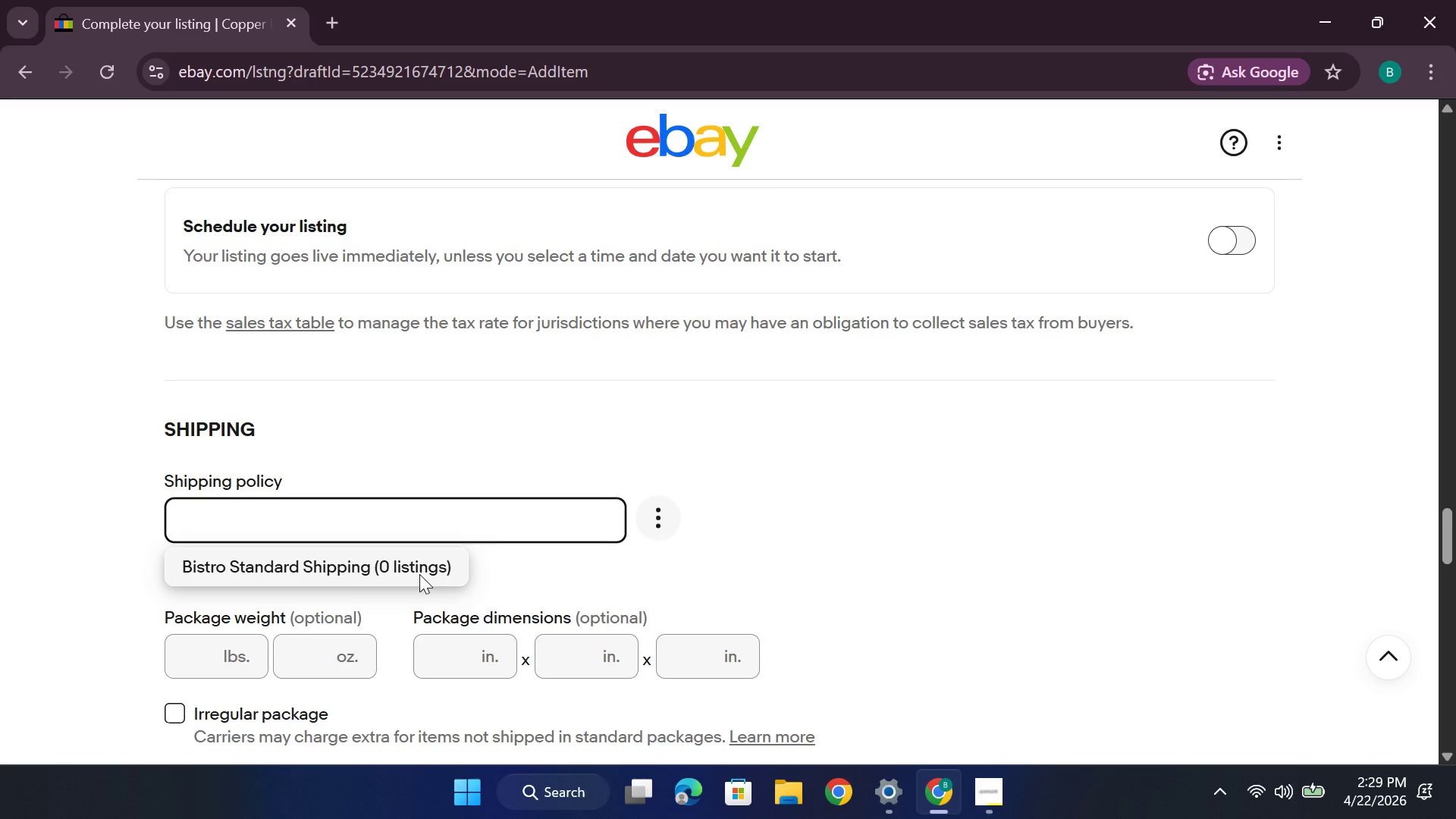 
left_click([419, 574])
 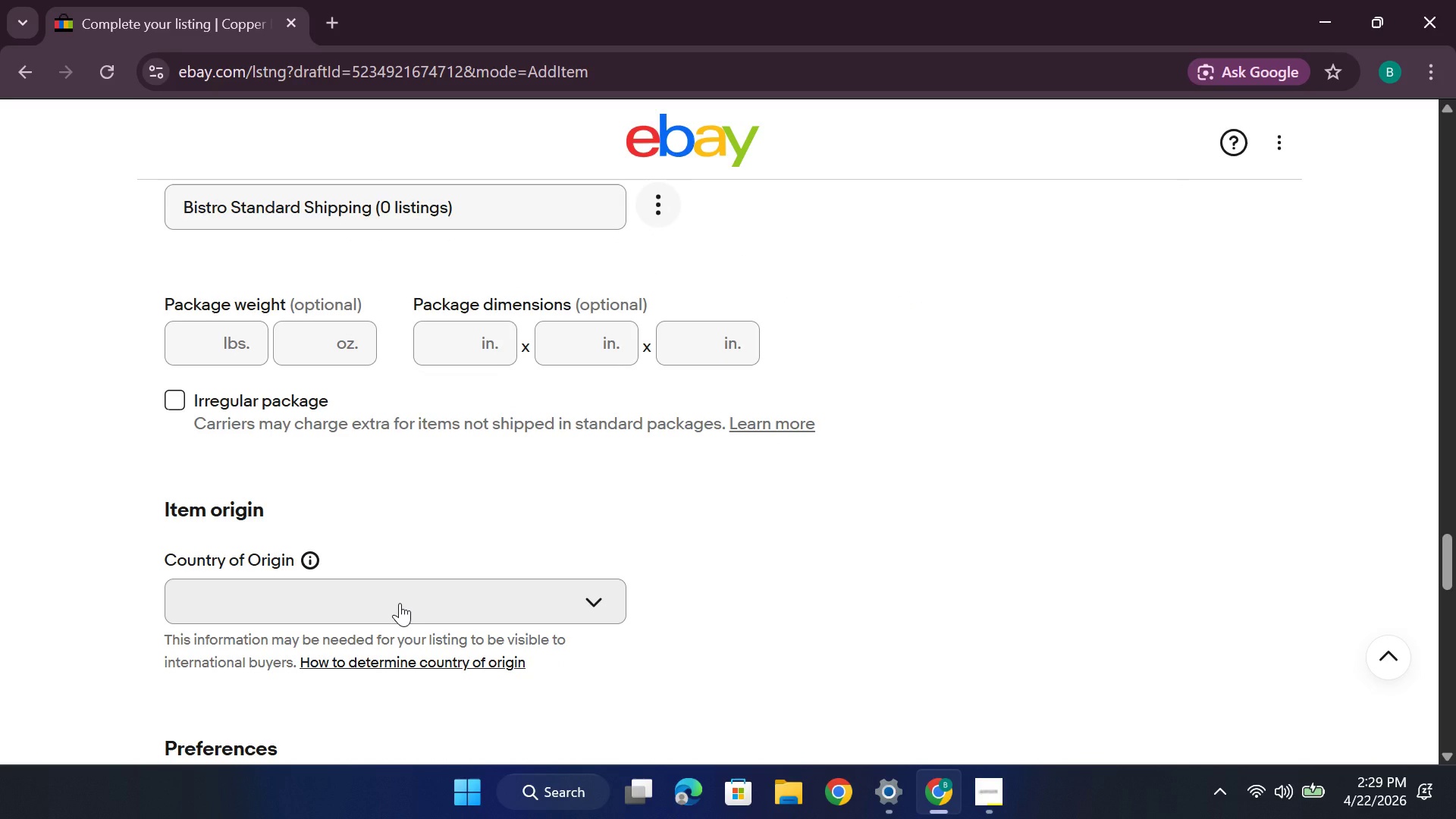 
left_click([400, 603])
 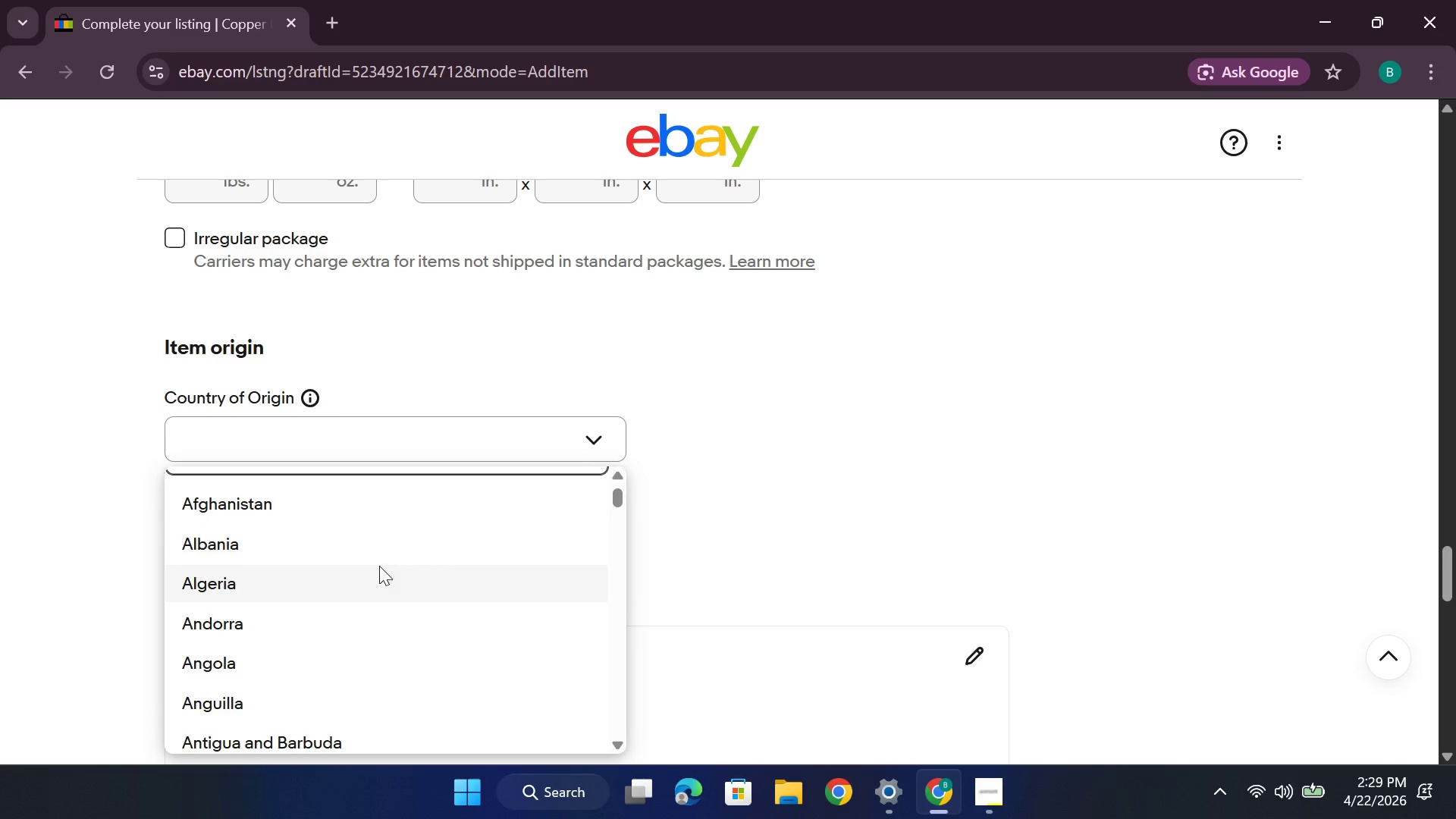 
type(united)
 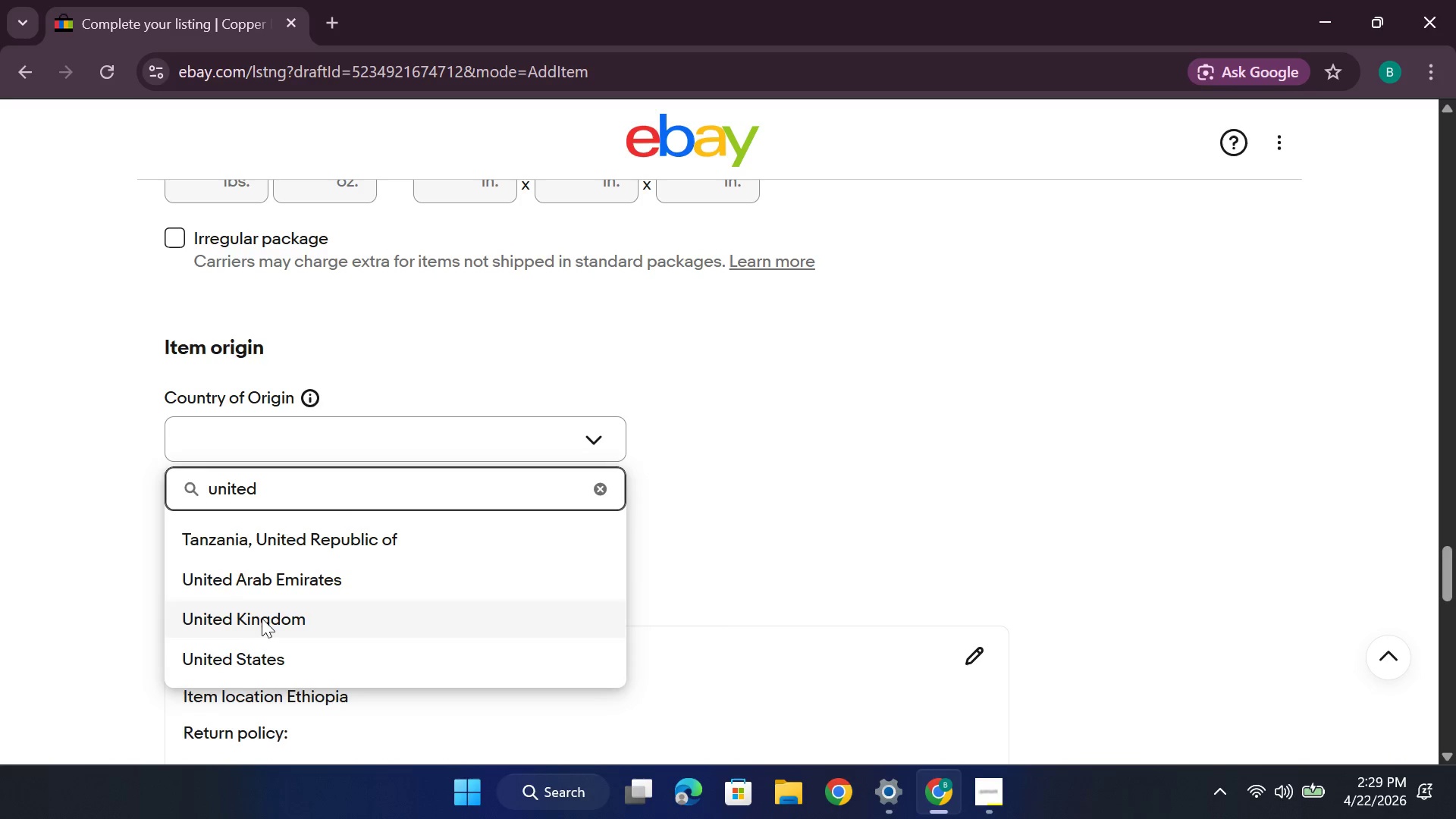 
left_click([267, 648])
 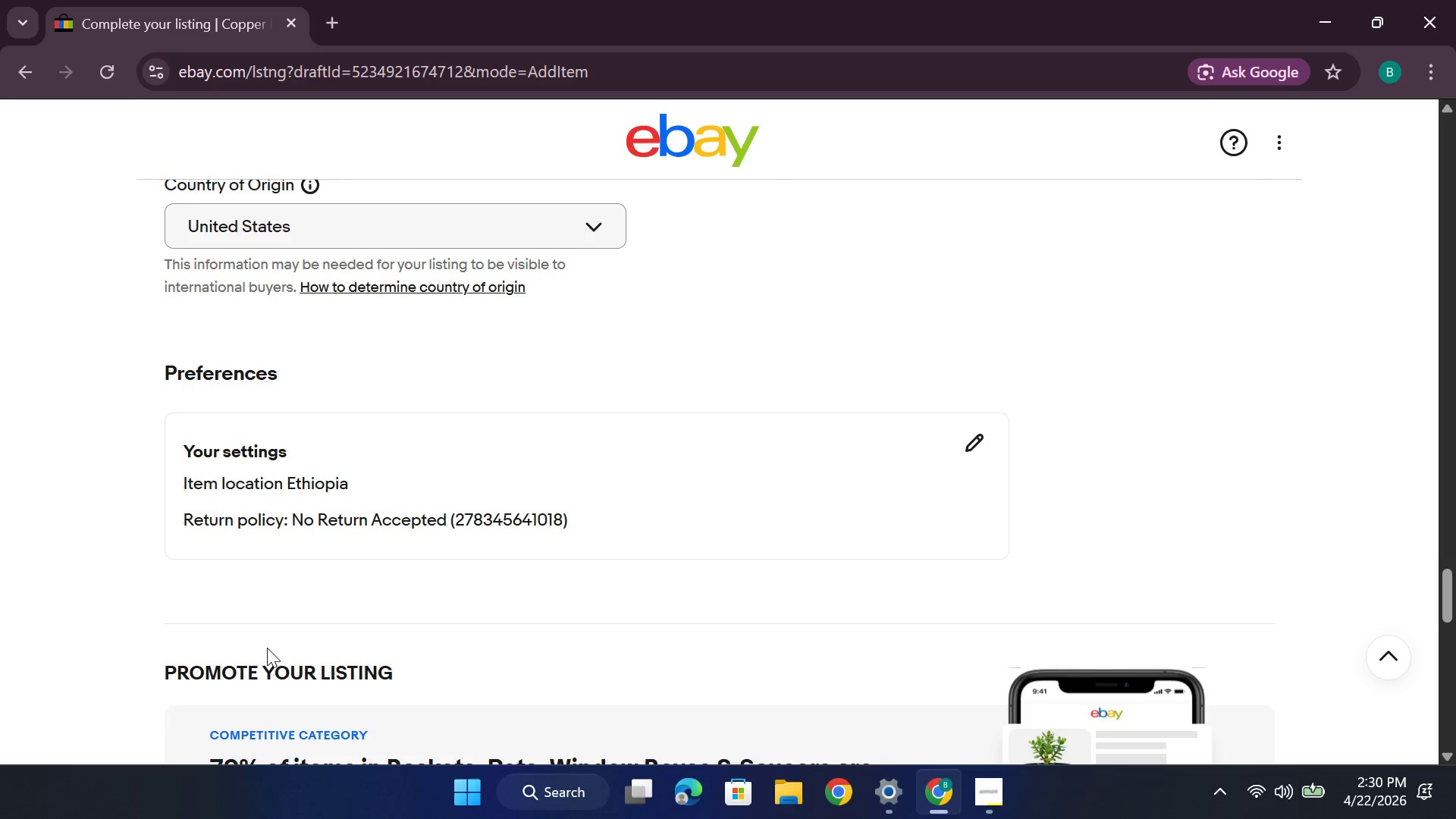 
wait(9.22)
 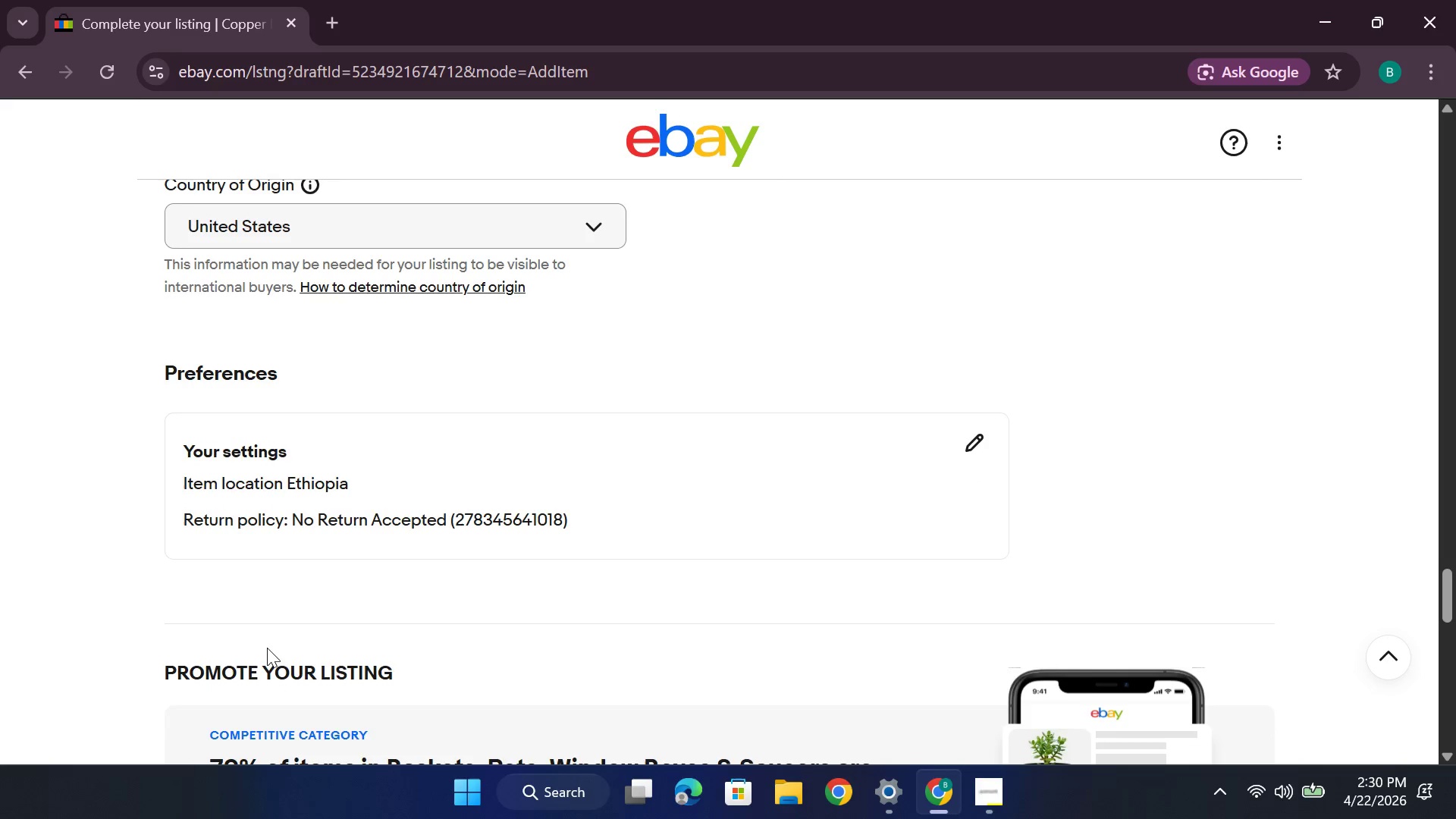 
left_click([967, 439])
 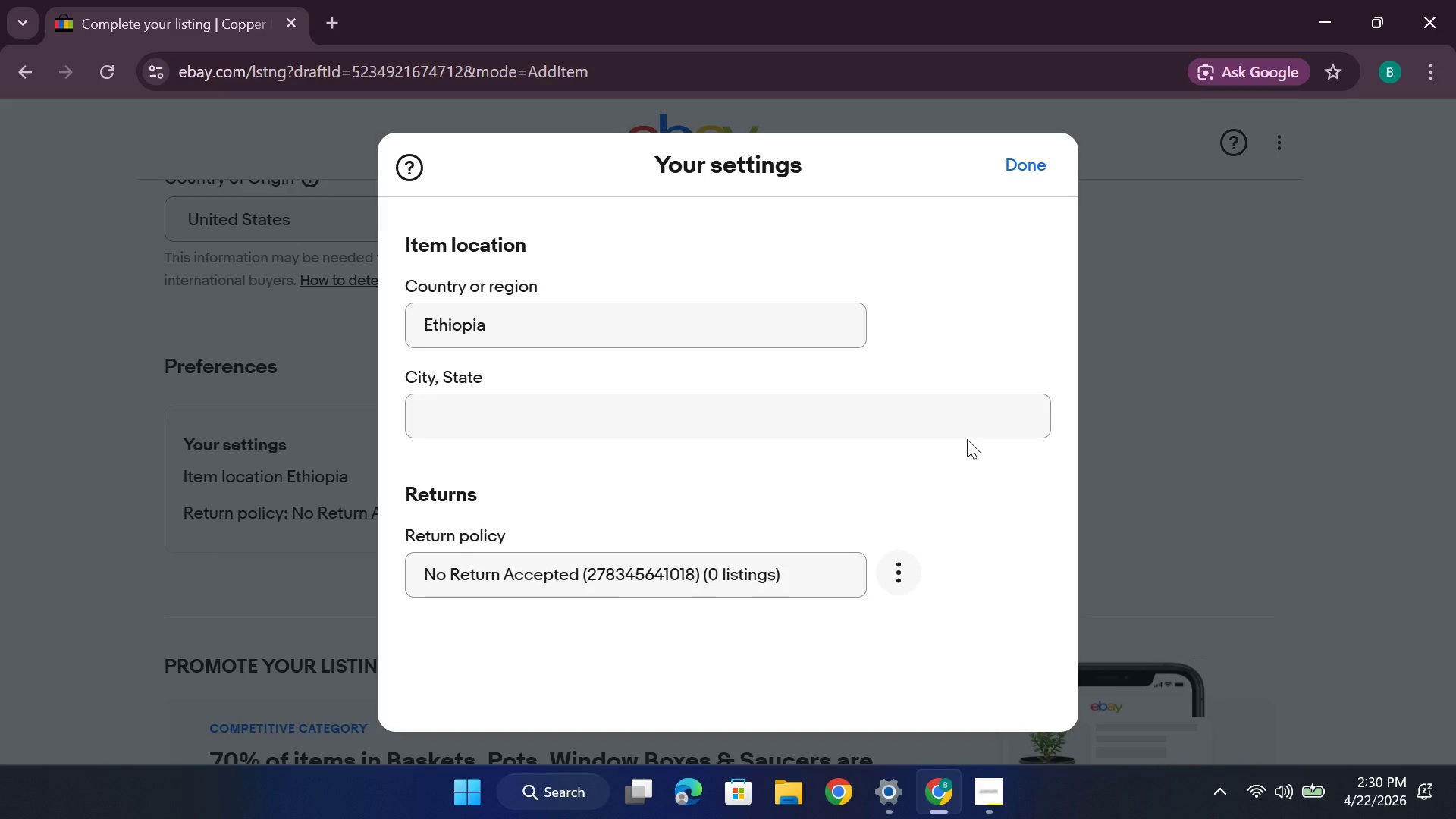 
wait(6.92)
 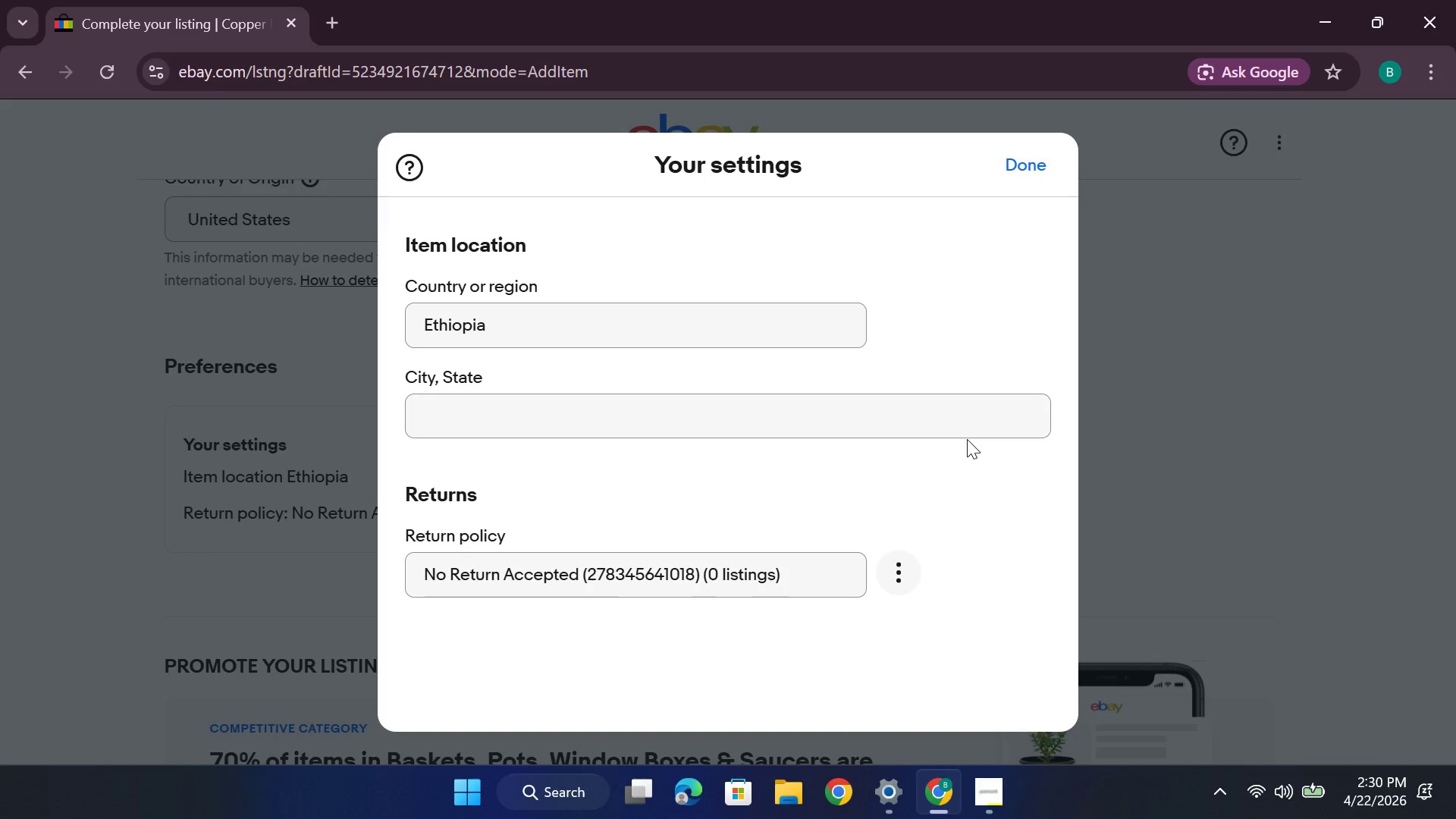 
left_click([733, 333])
 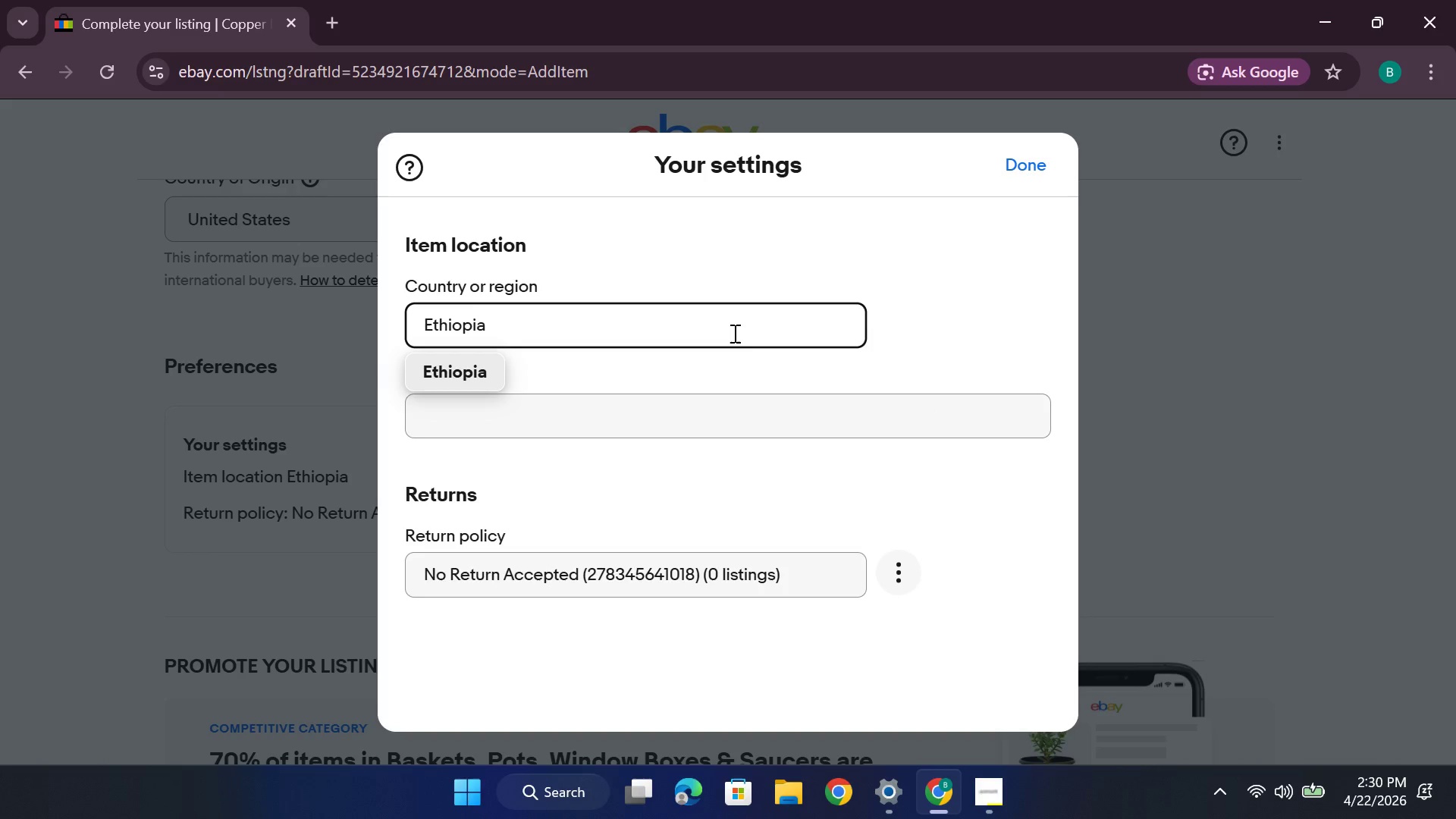 
hold_key(key=Backspace, duration=0.81)
 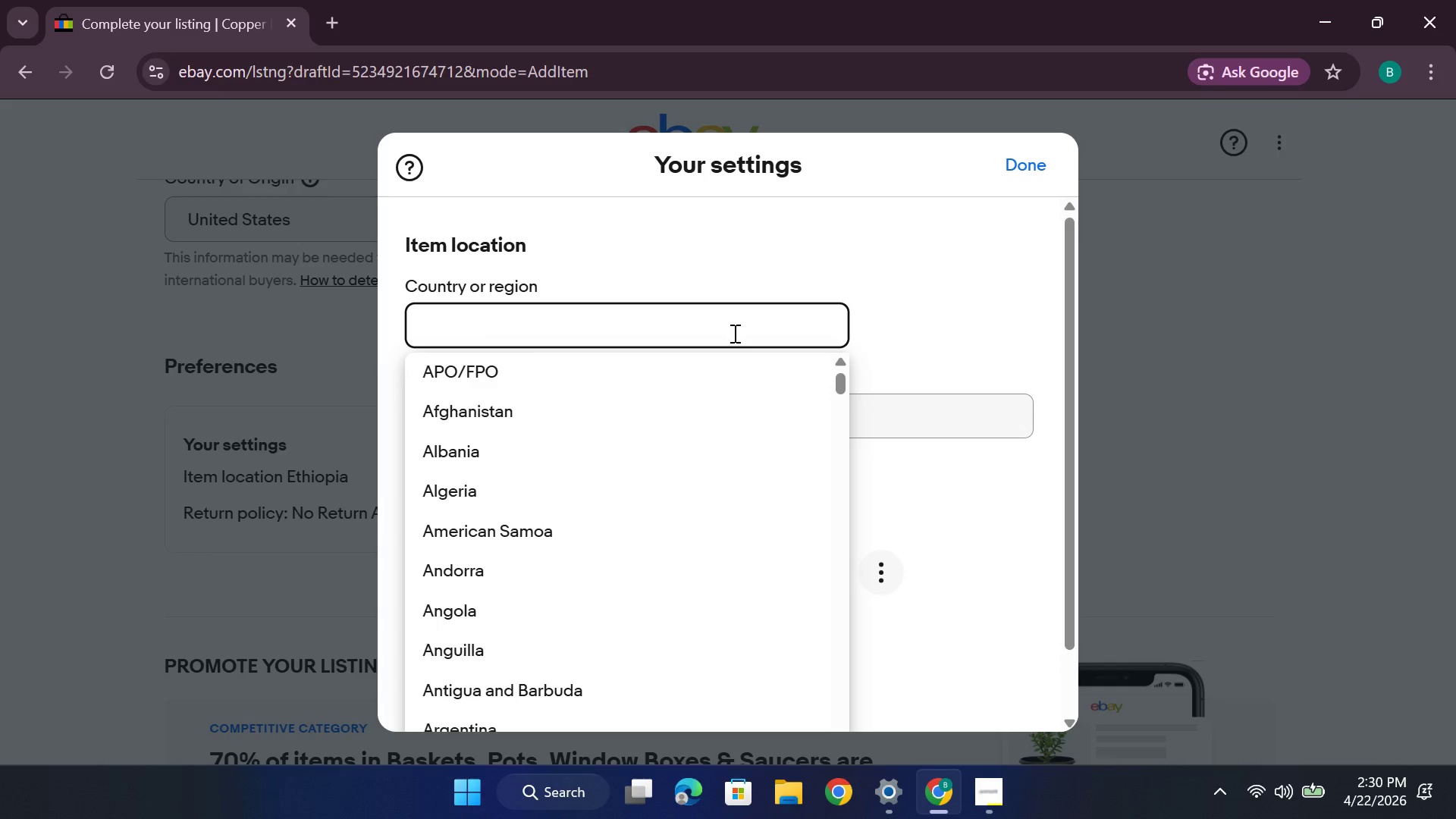 
type(United)
 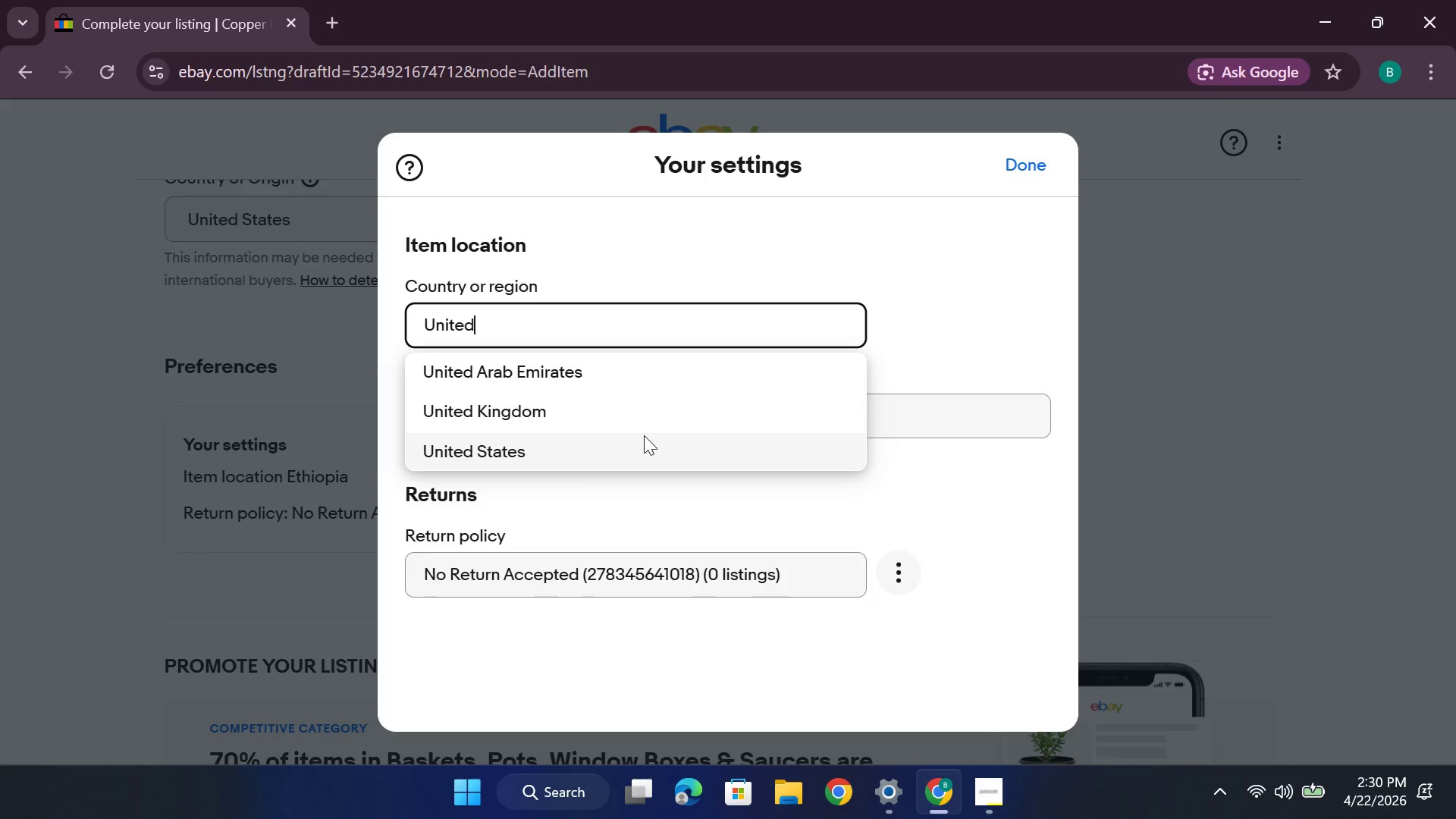 
left_click([644, 435])
 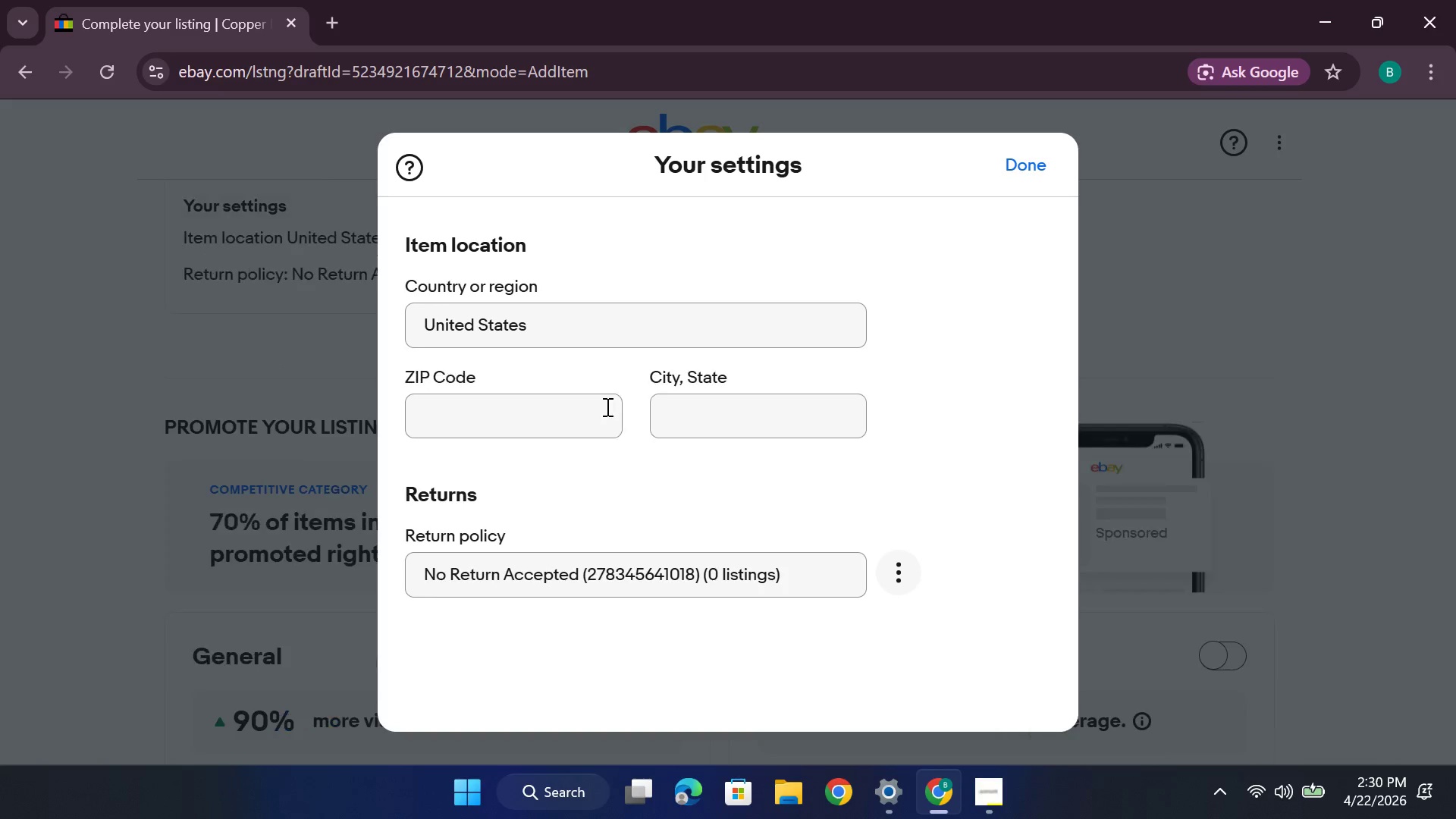 
wait(5.42)
 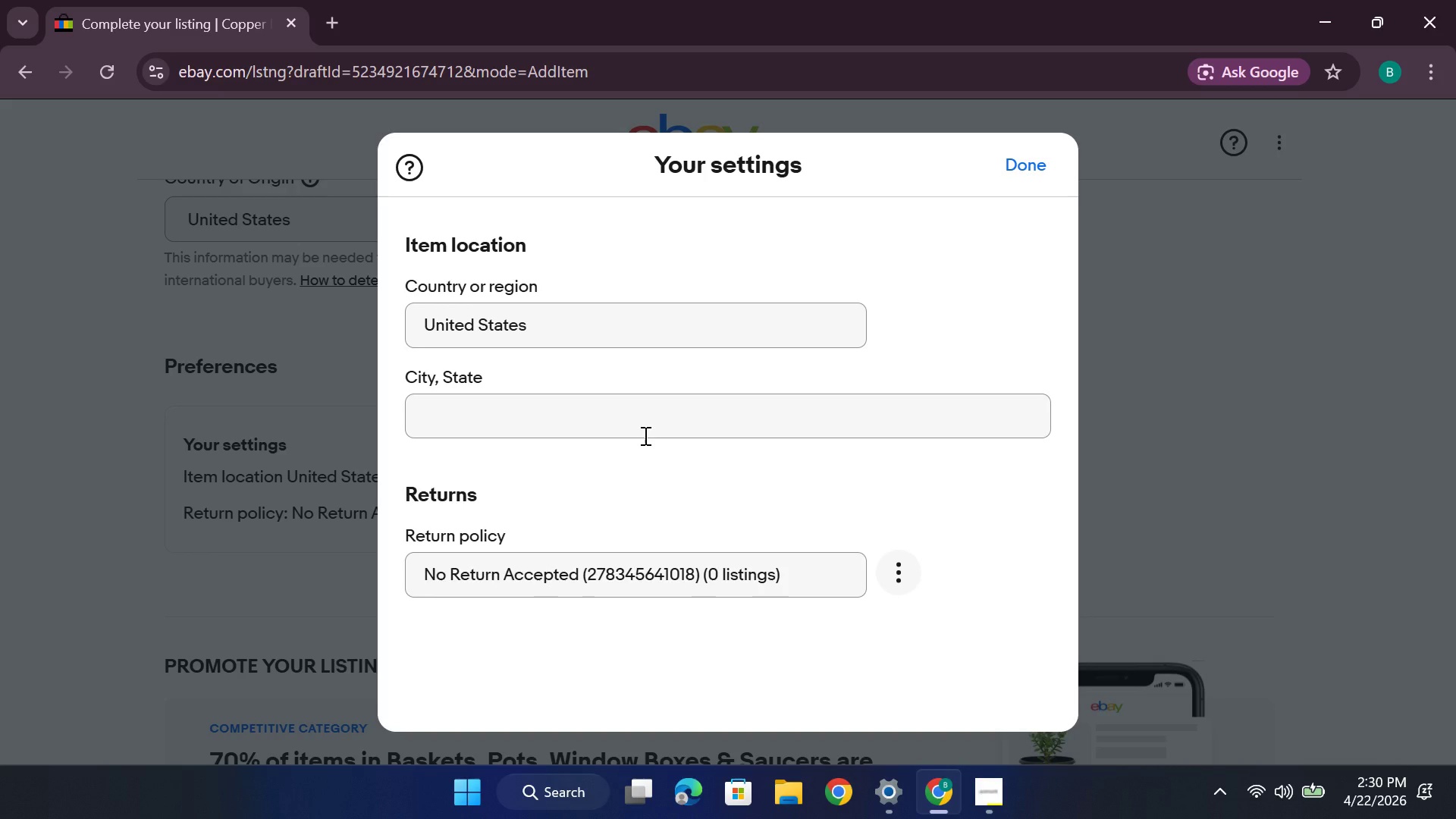 
left_click([679, 414])
 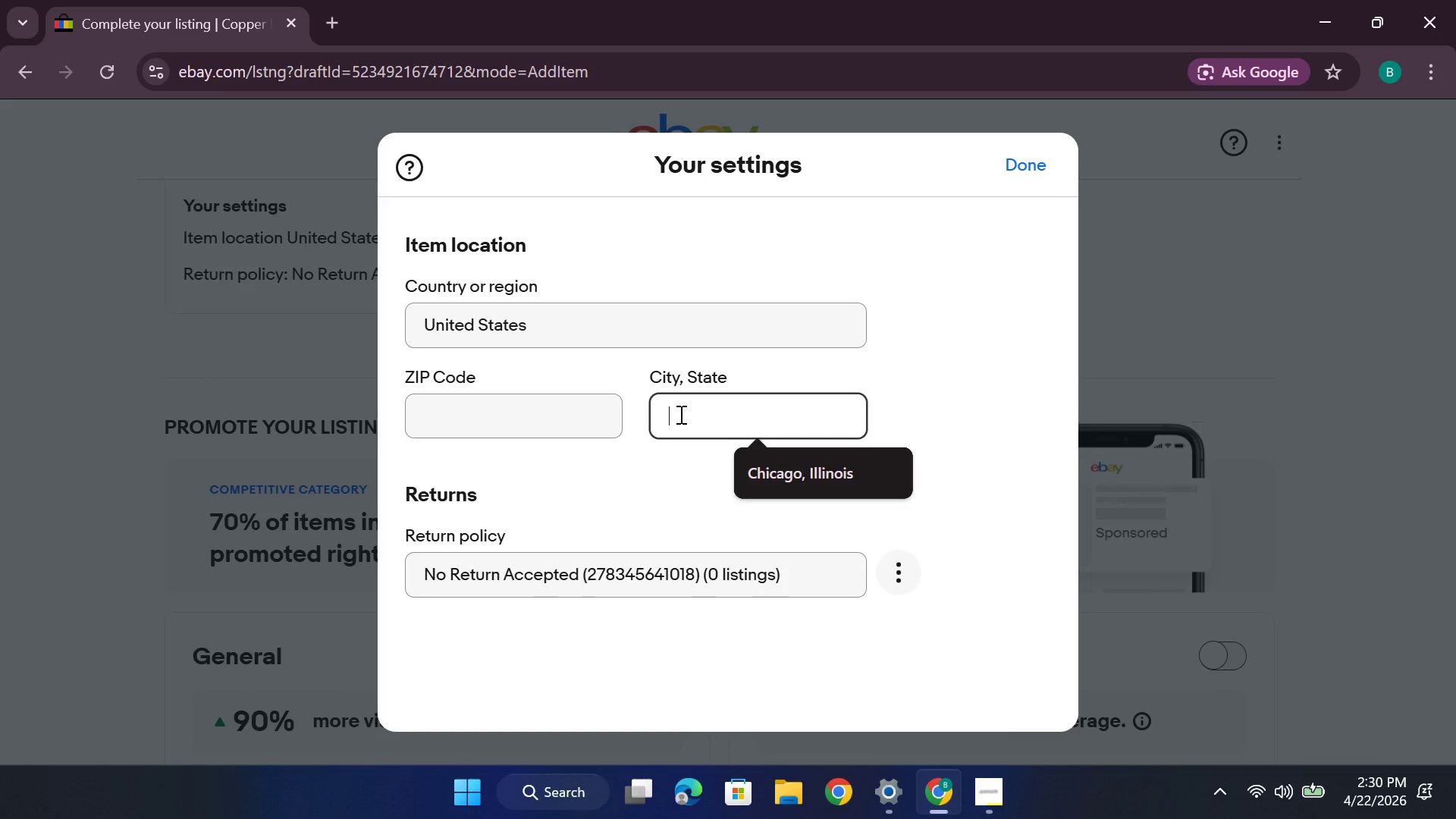 
type(Chicago, Illinois)
 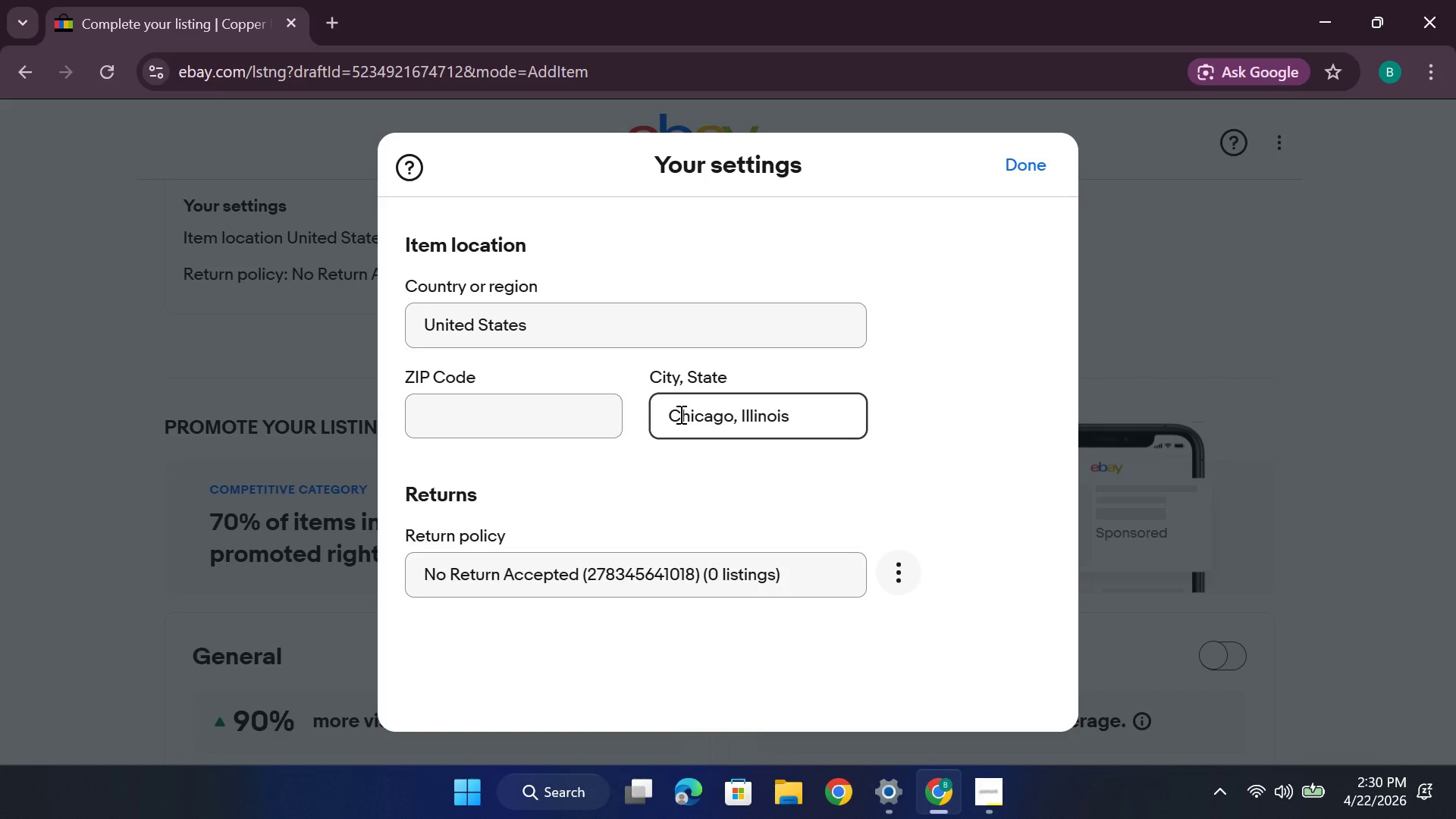 
key(Enter)
 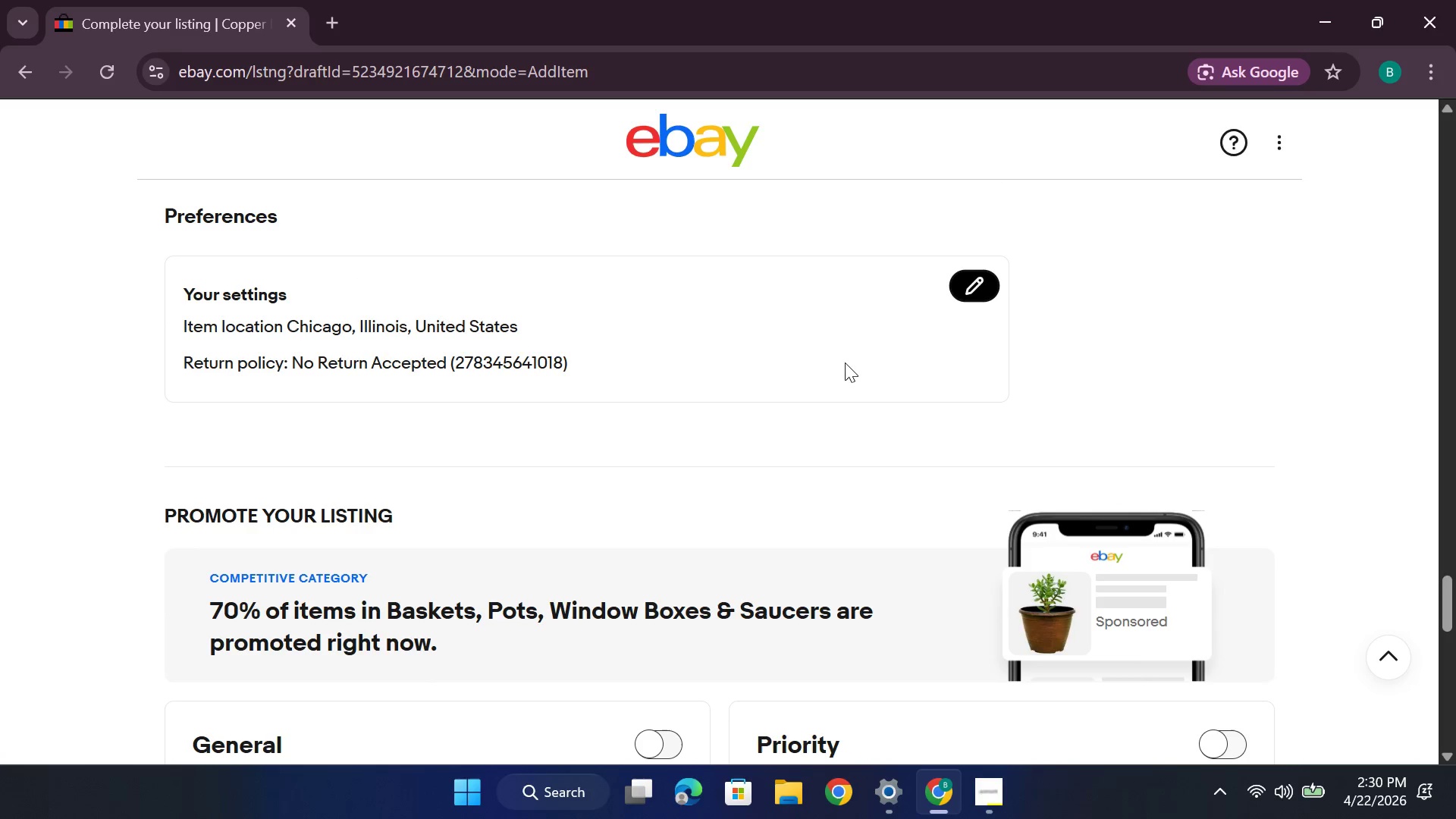 
left_click([971, 285])
 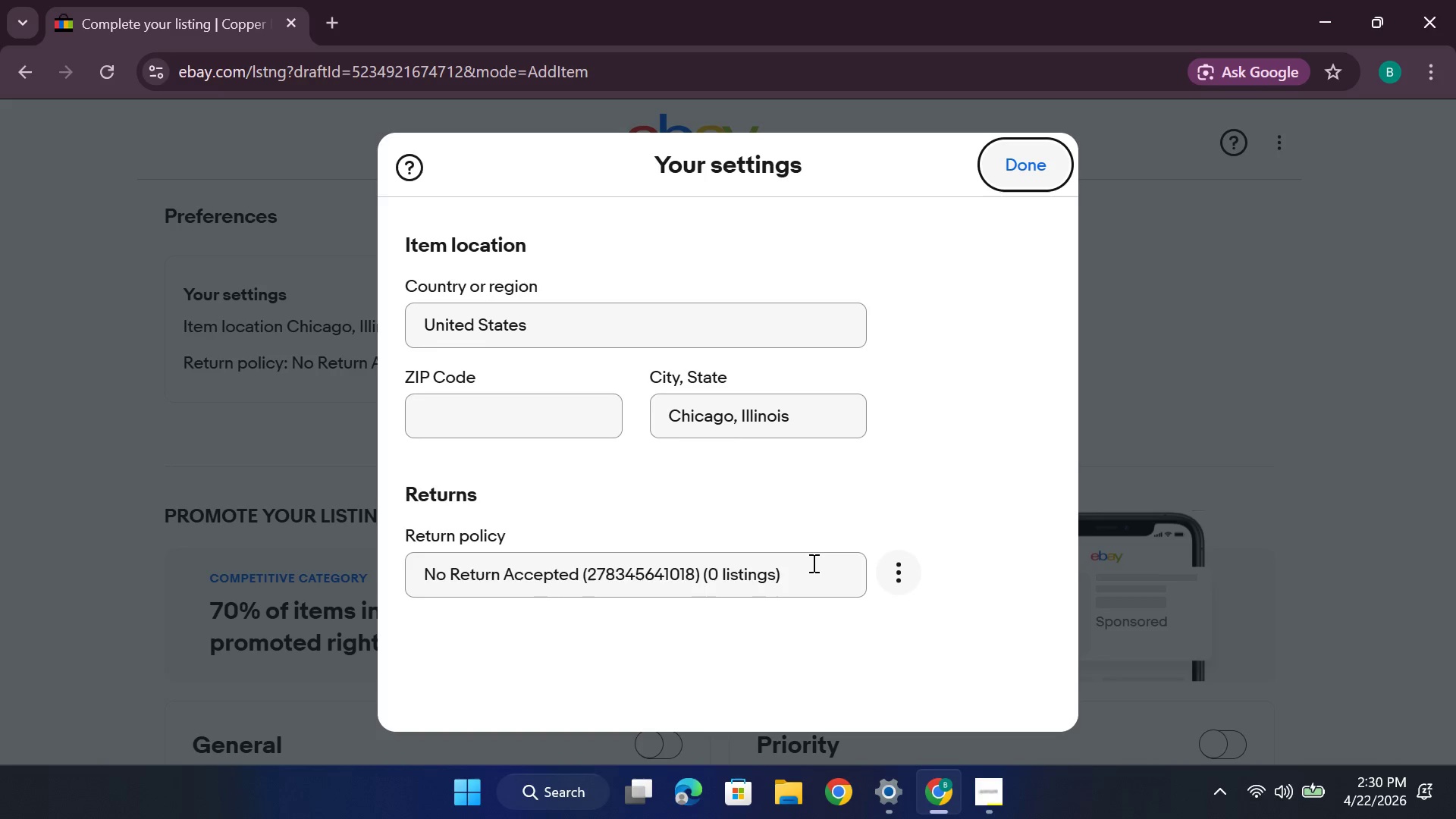 
left_click([807, 581])
 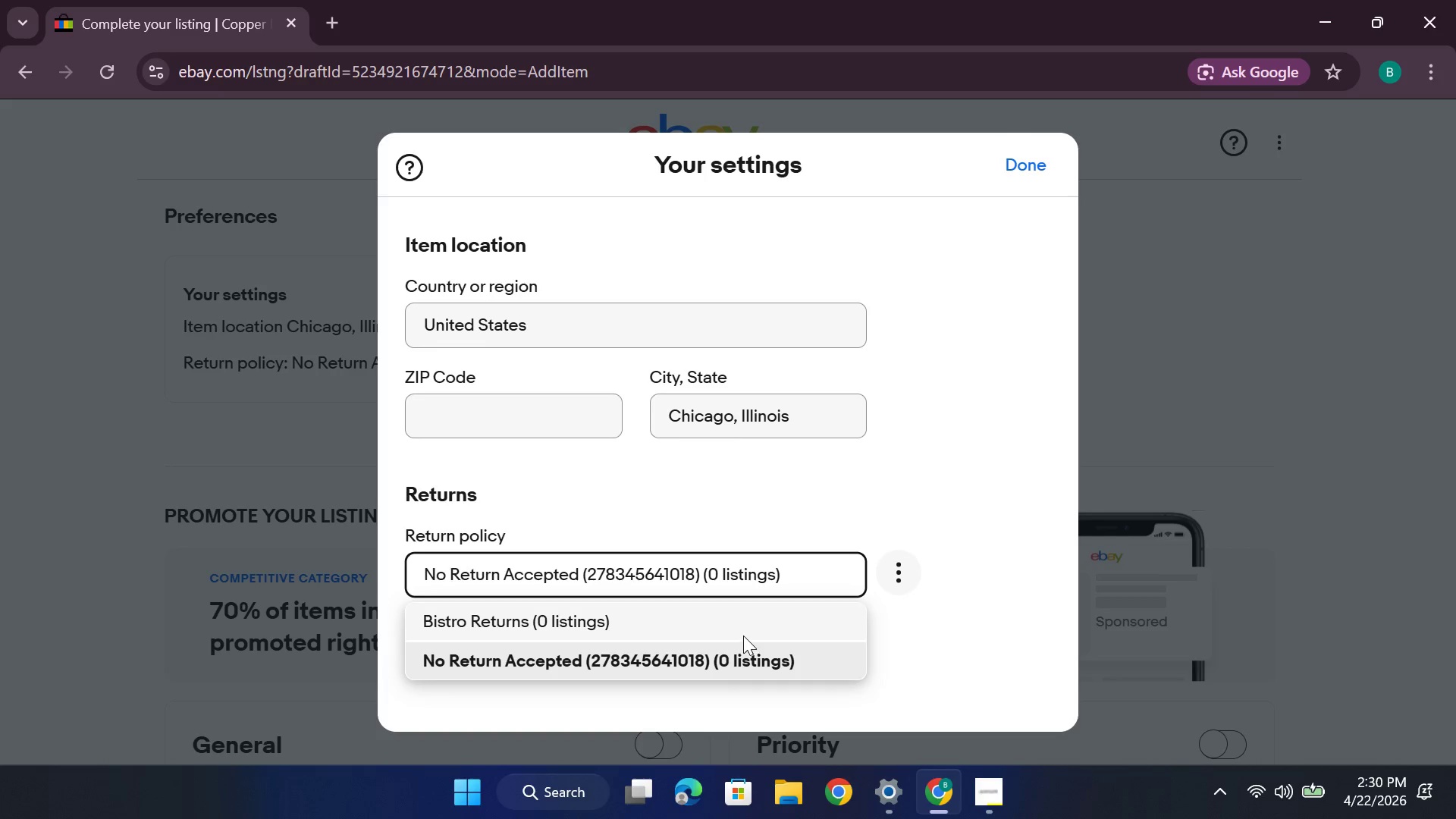 
left_click([736, 631])
 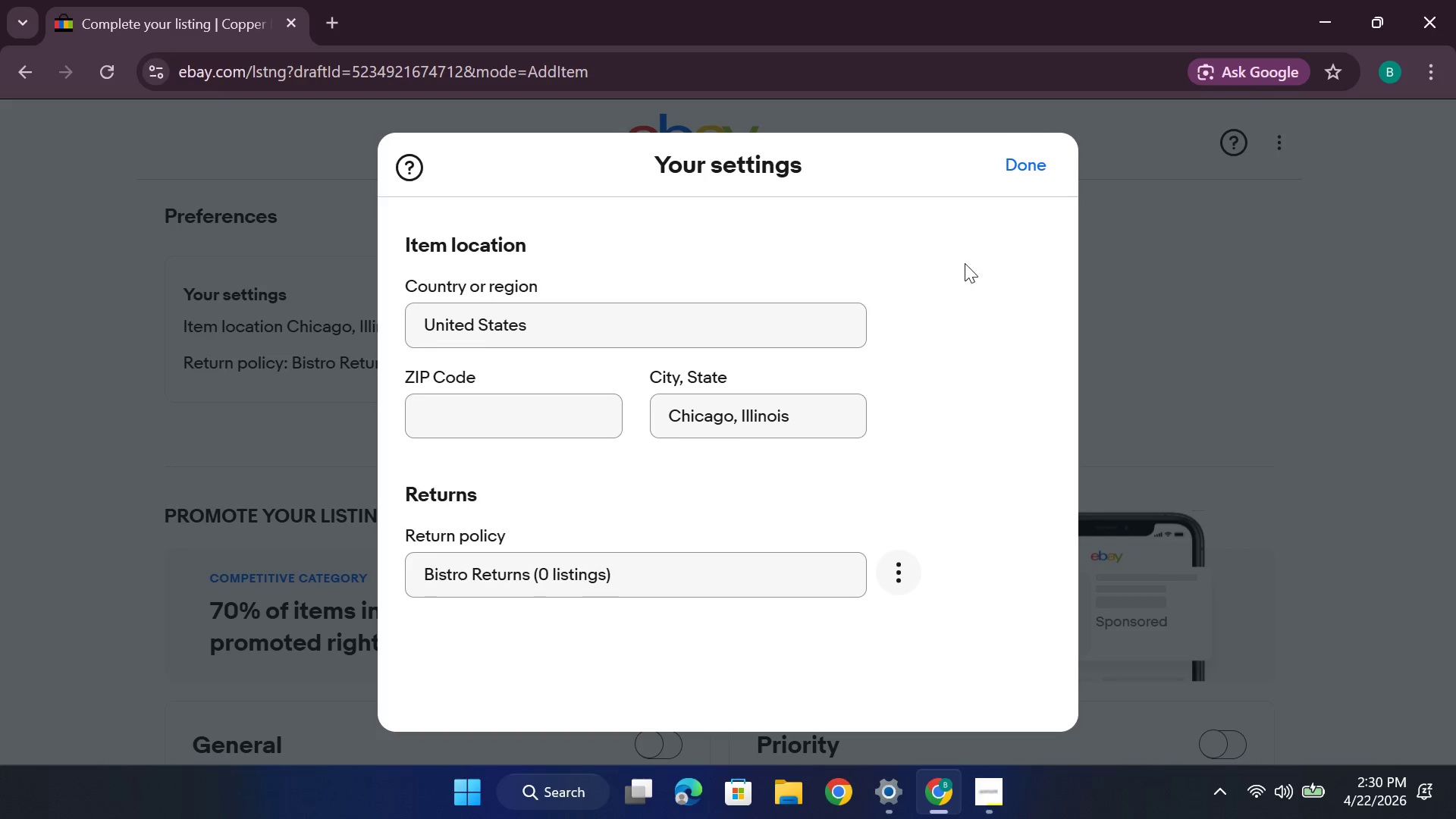 
left_click([1024, 172])
 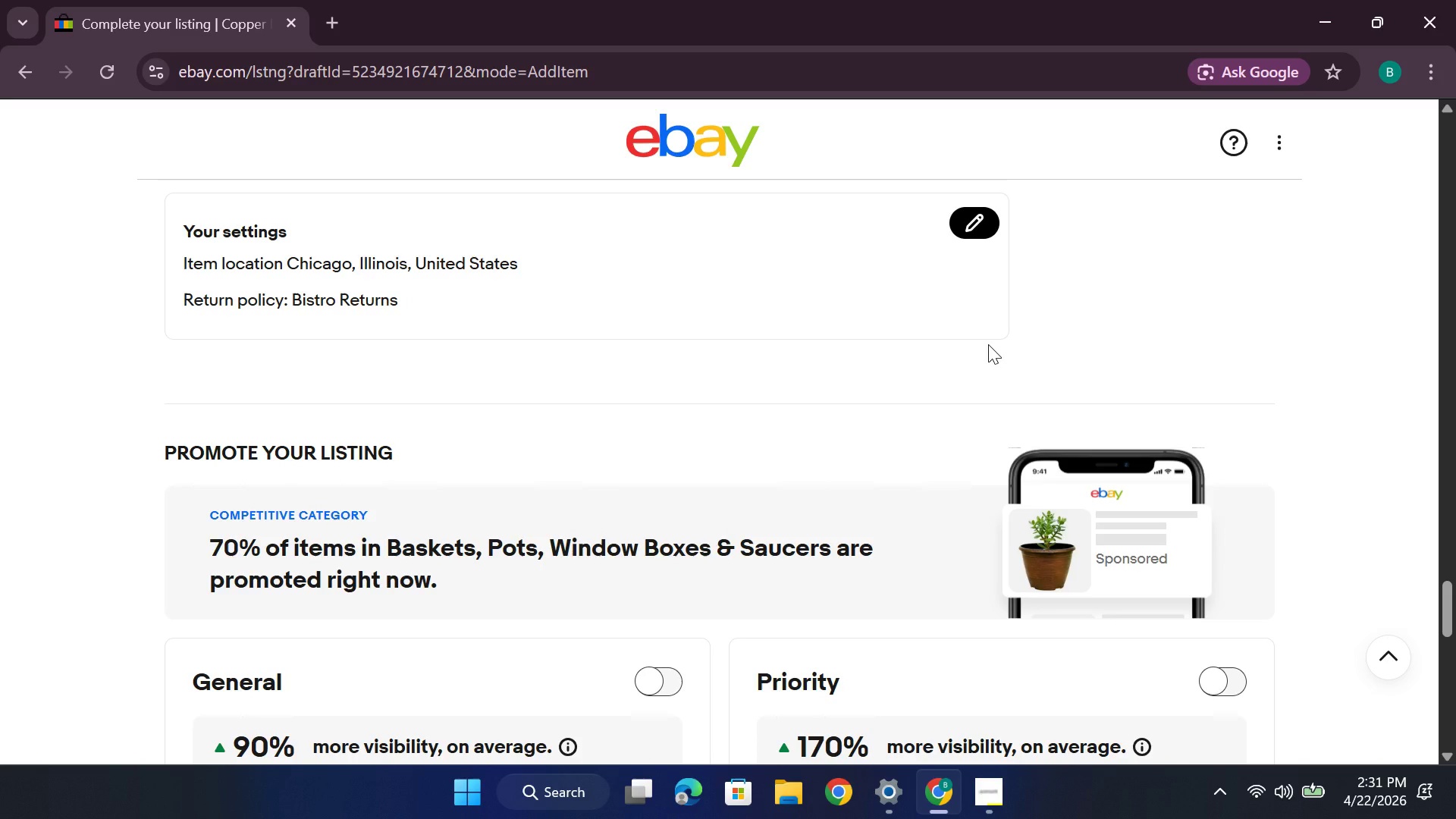 
wait(12.62)
 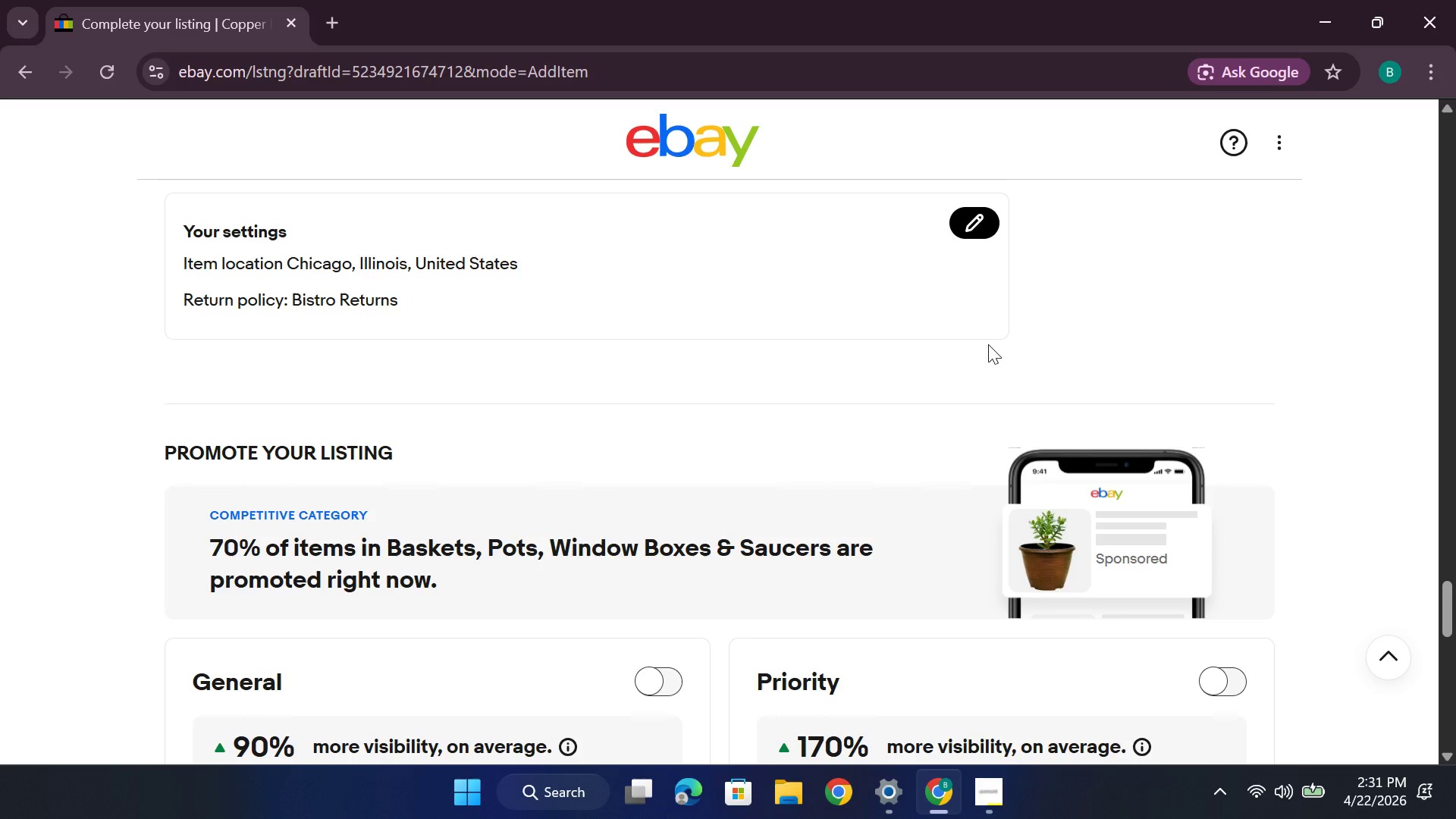 
left_click([675, 522])
 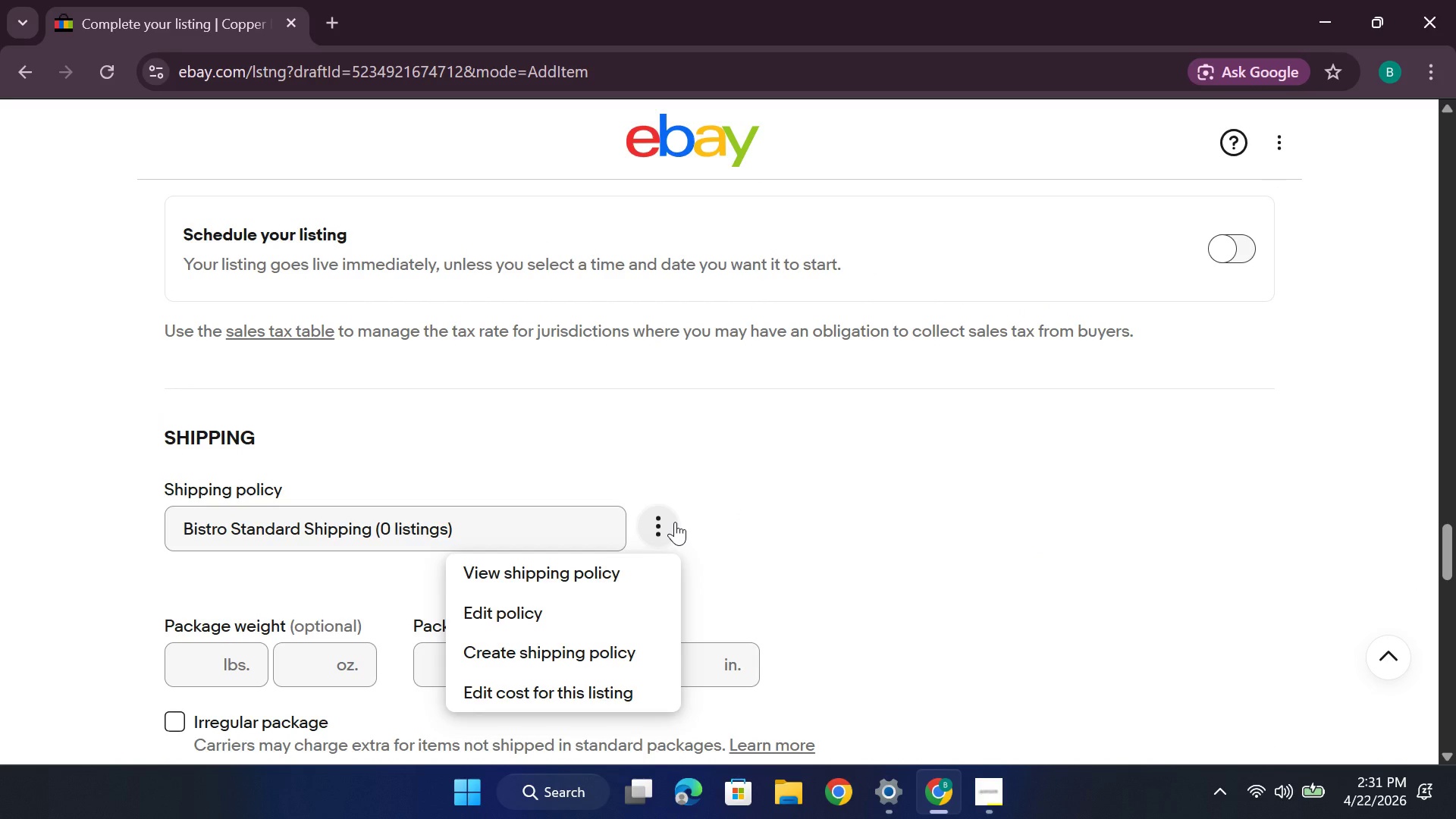 
left_click([635, 566])
 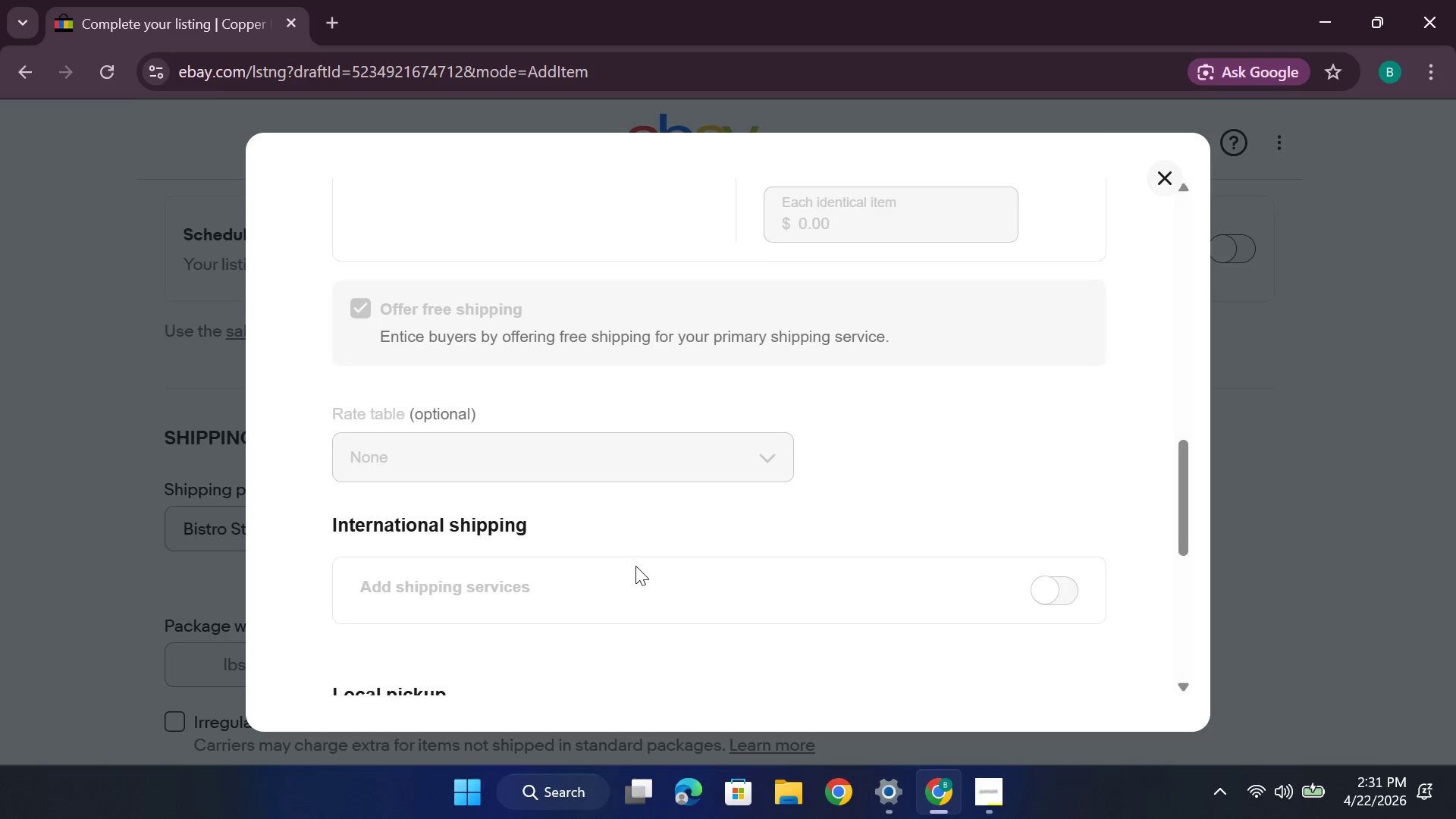 
wait(15.08)
 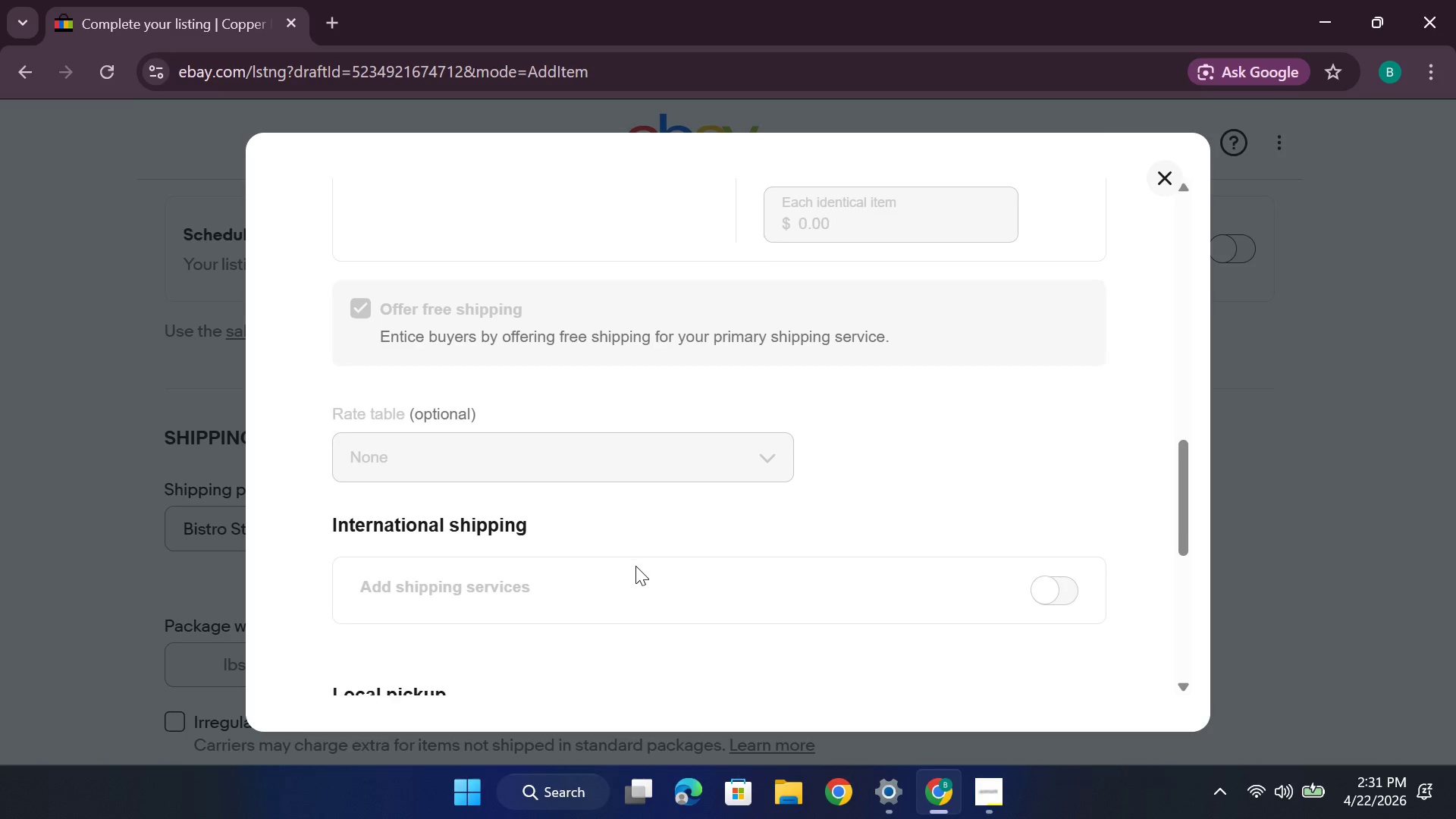 
left_click([1156, 193])
 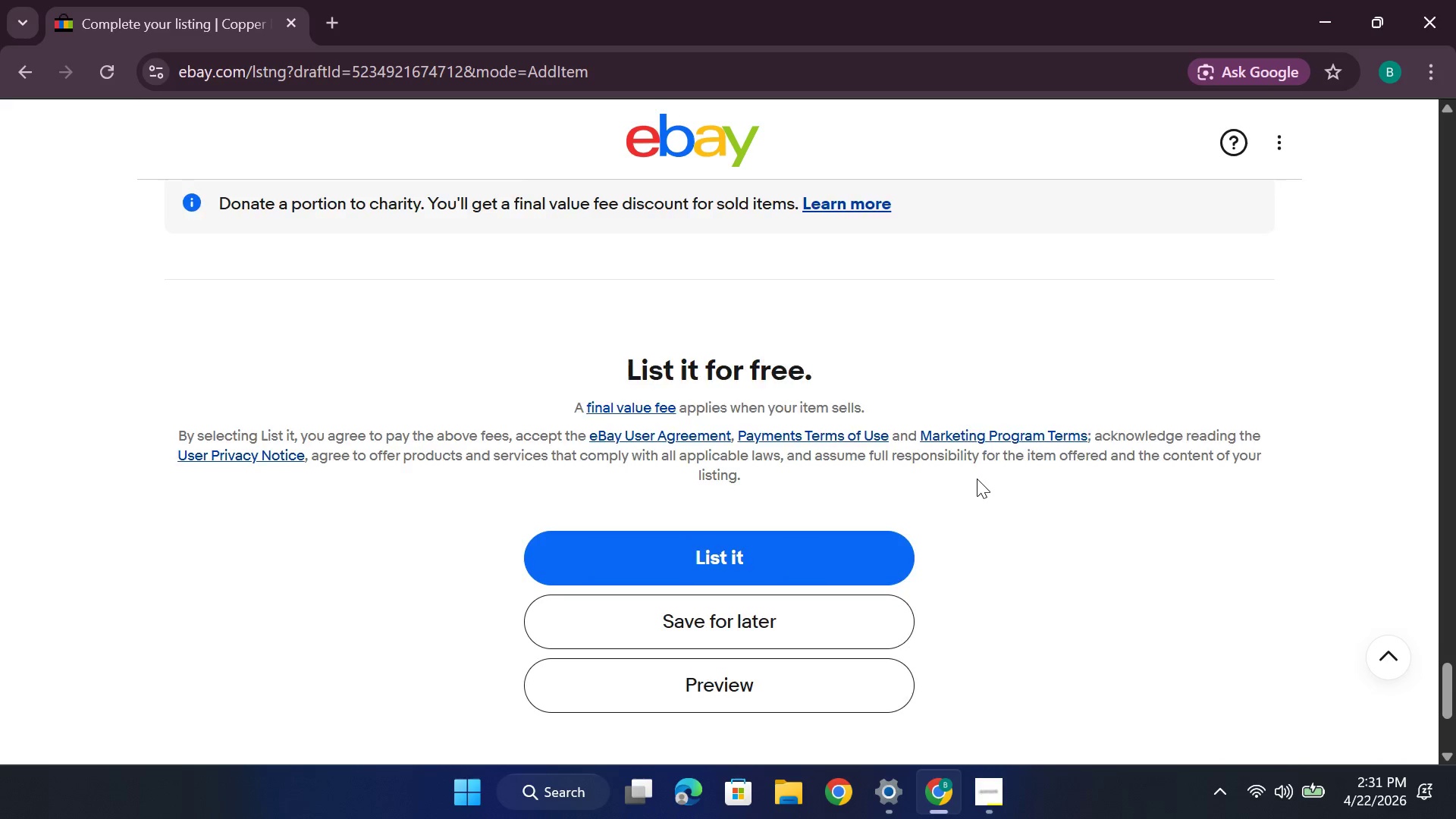 
wait(5.19)
 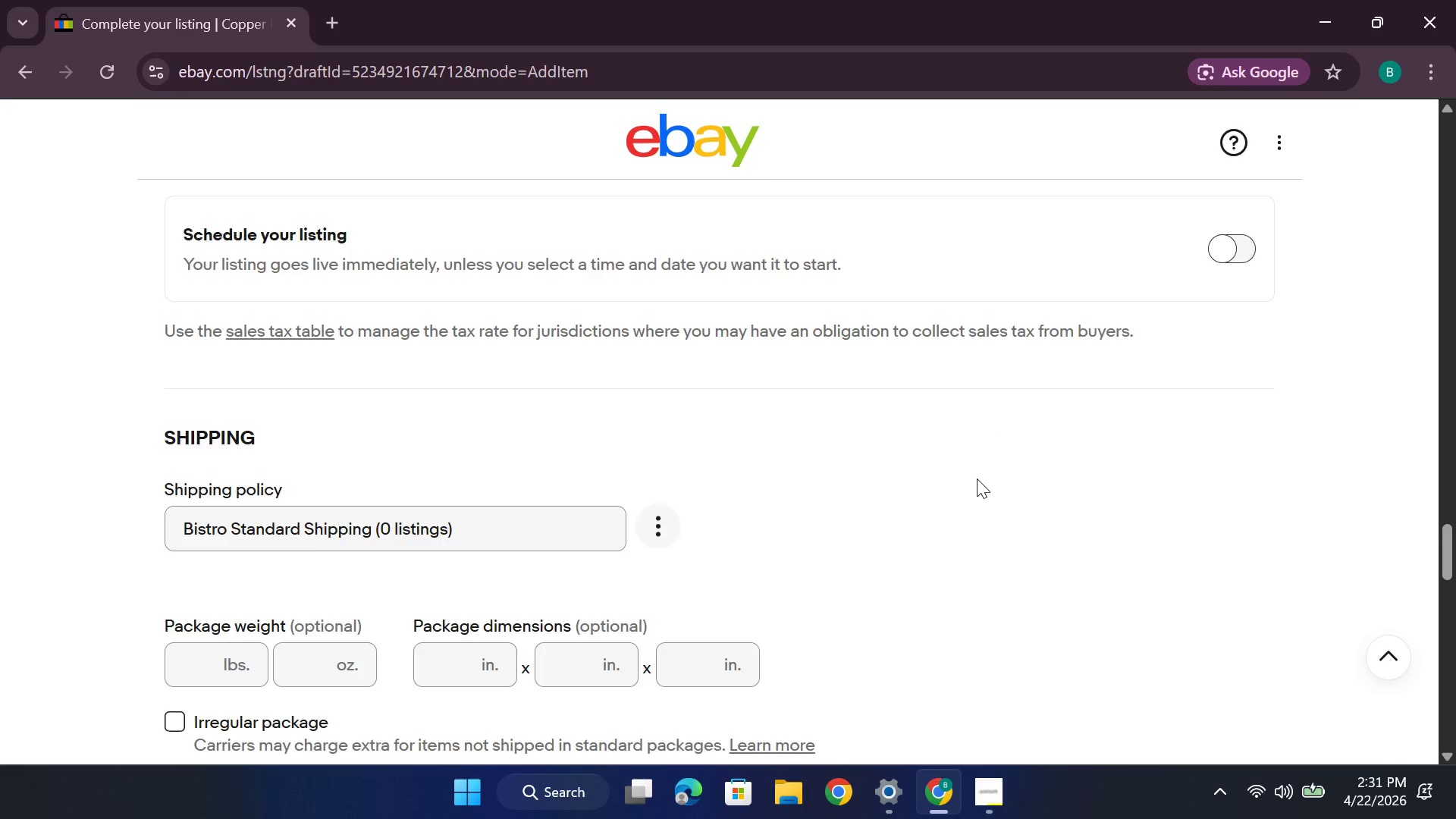 
left_click([853, 526])
 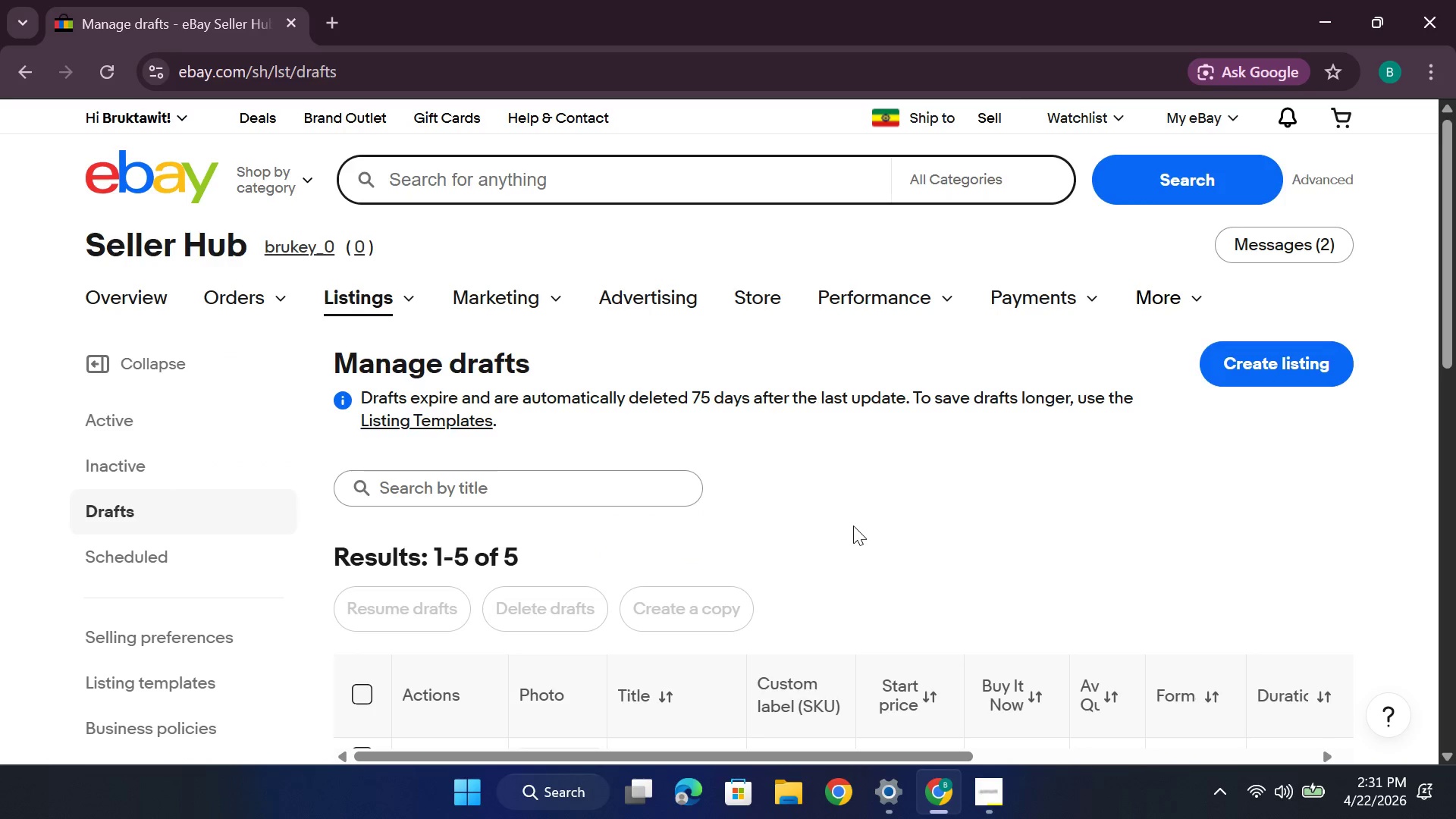 
wait(10.17)
 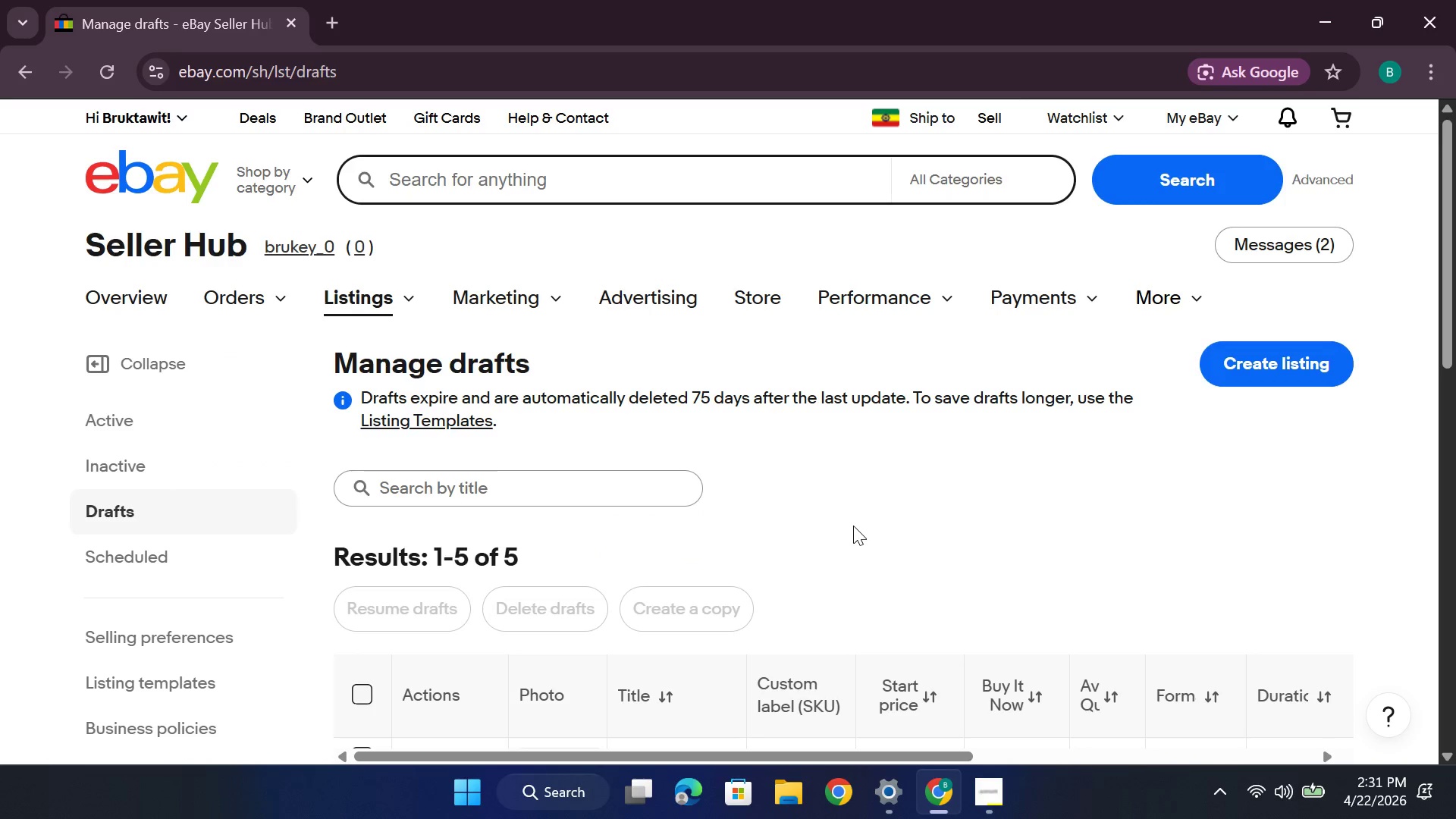 
left_click([1267, 205])
 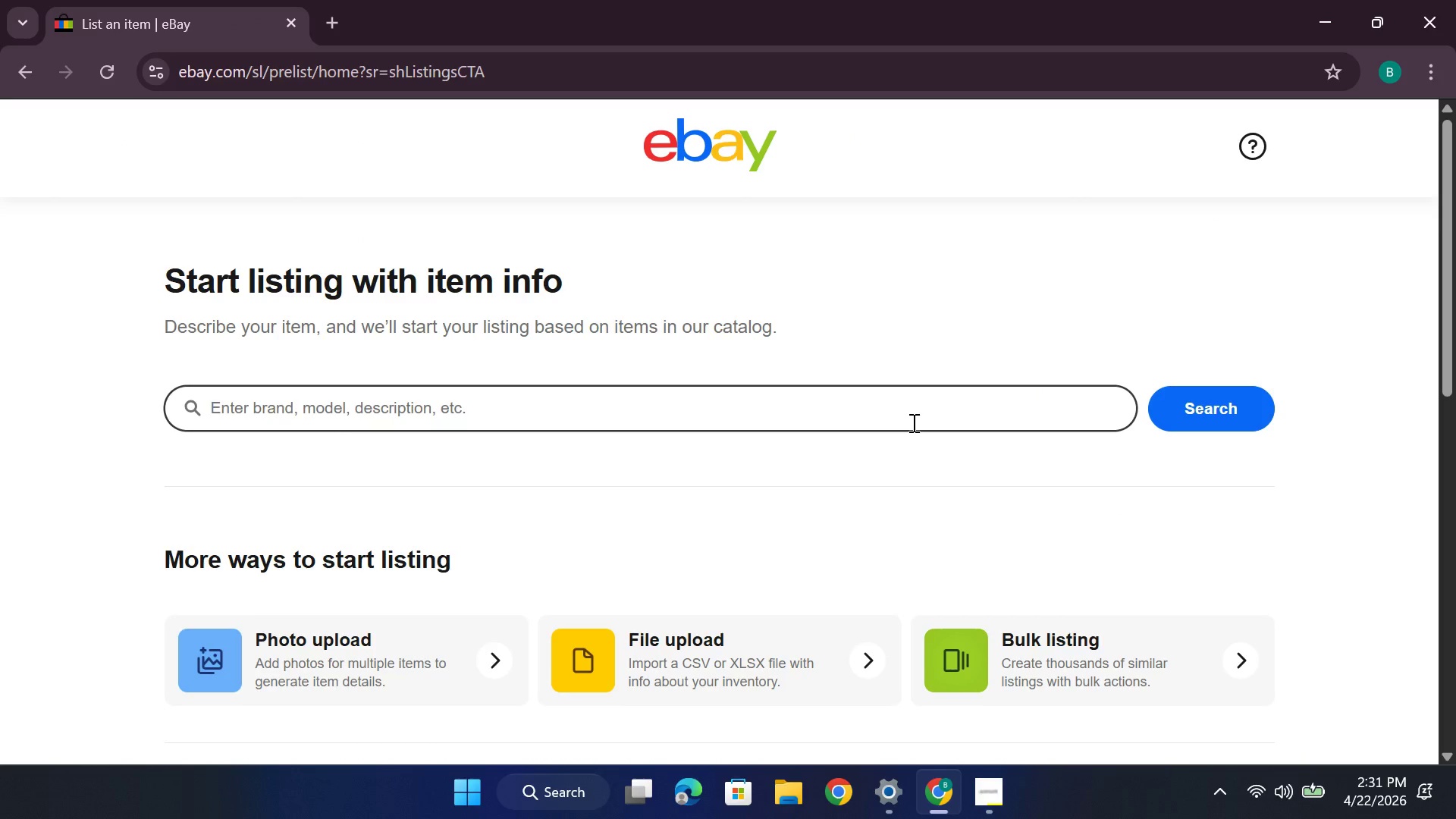 
wait(10.77)
 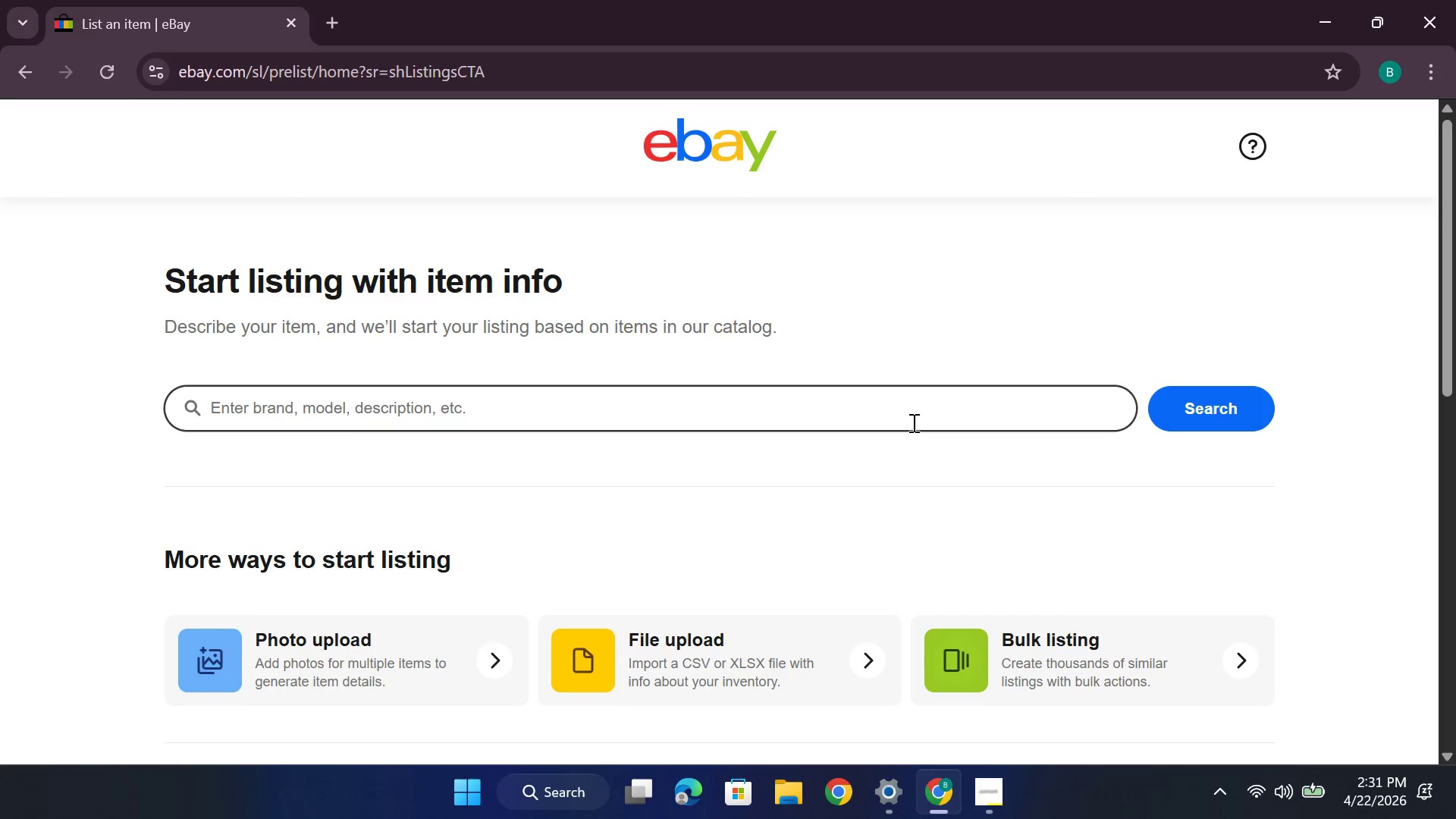 
type(Electric crepe maker)
 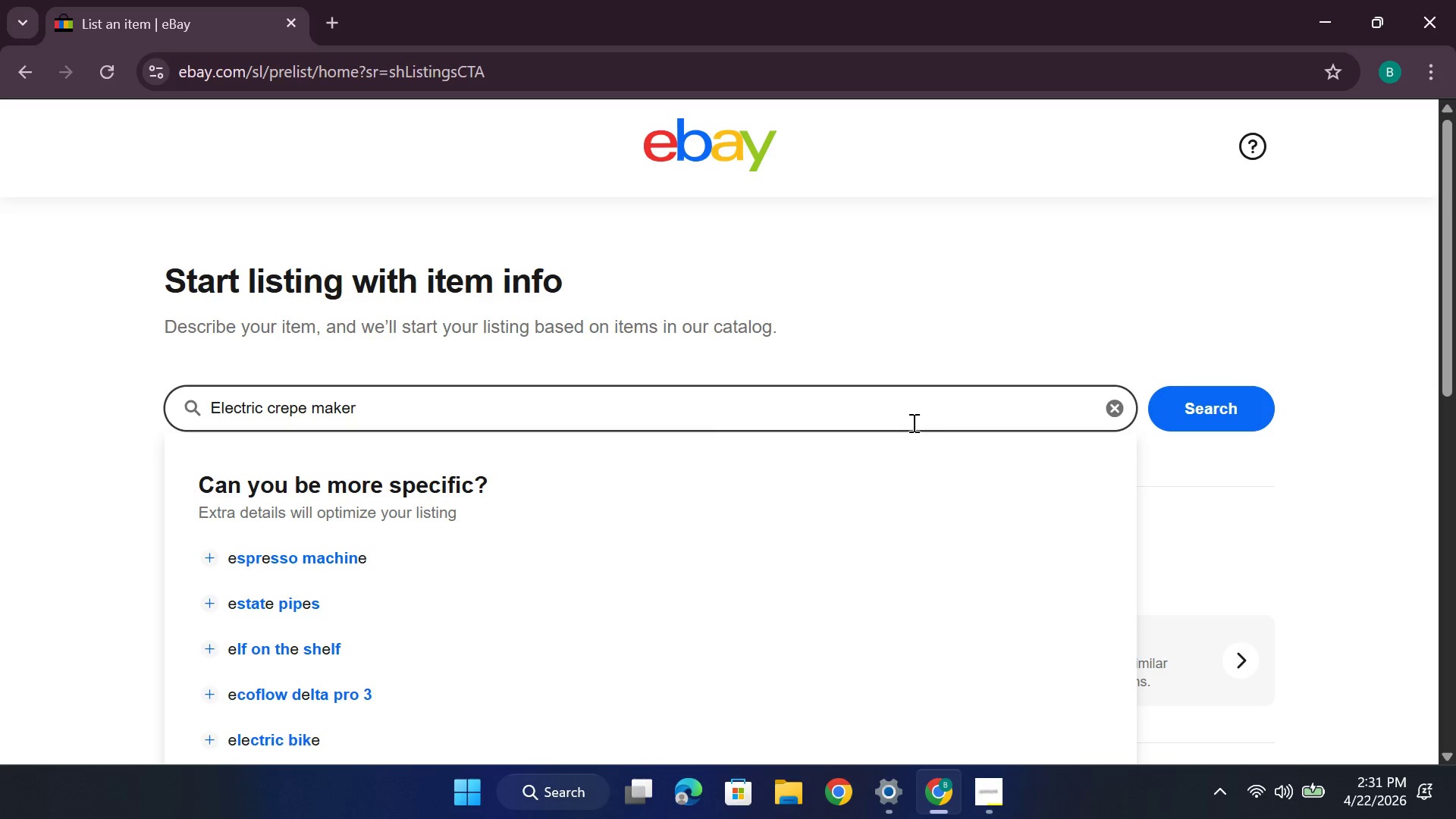 
key(Enter)
 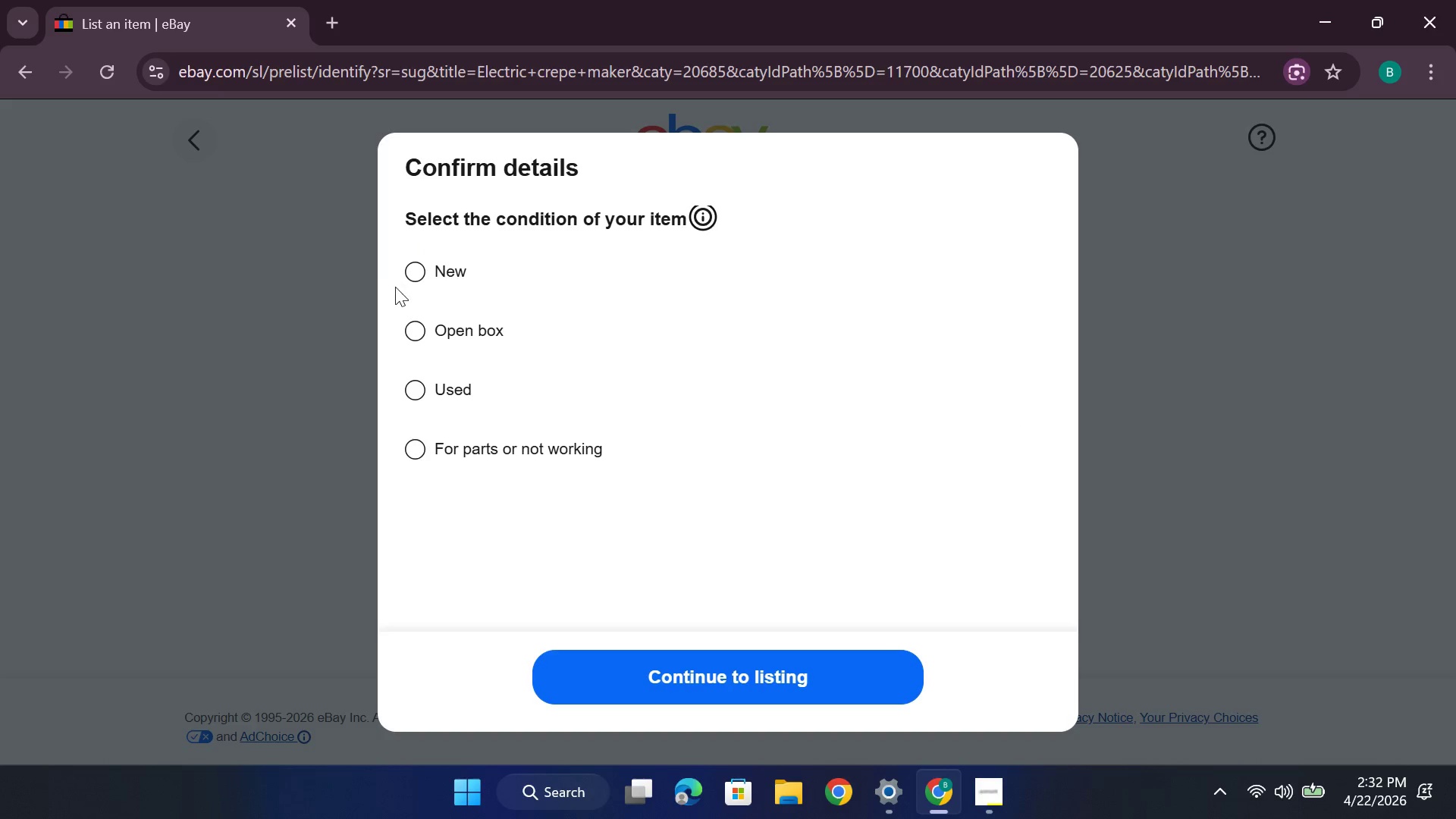 
wait(6.16)
 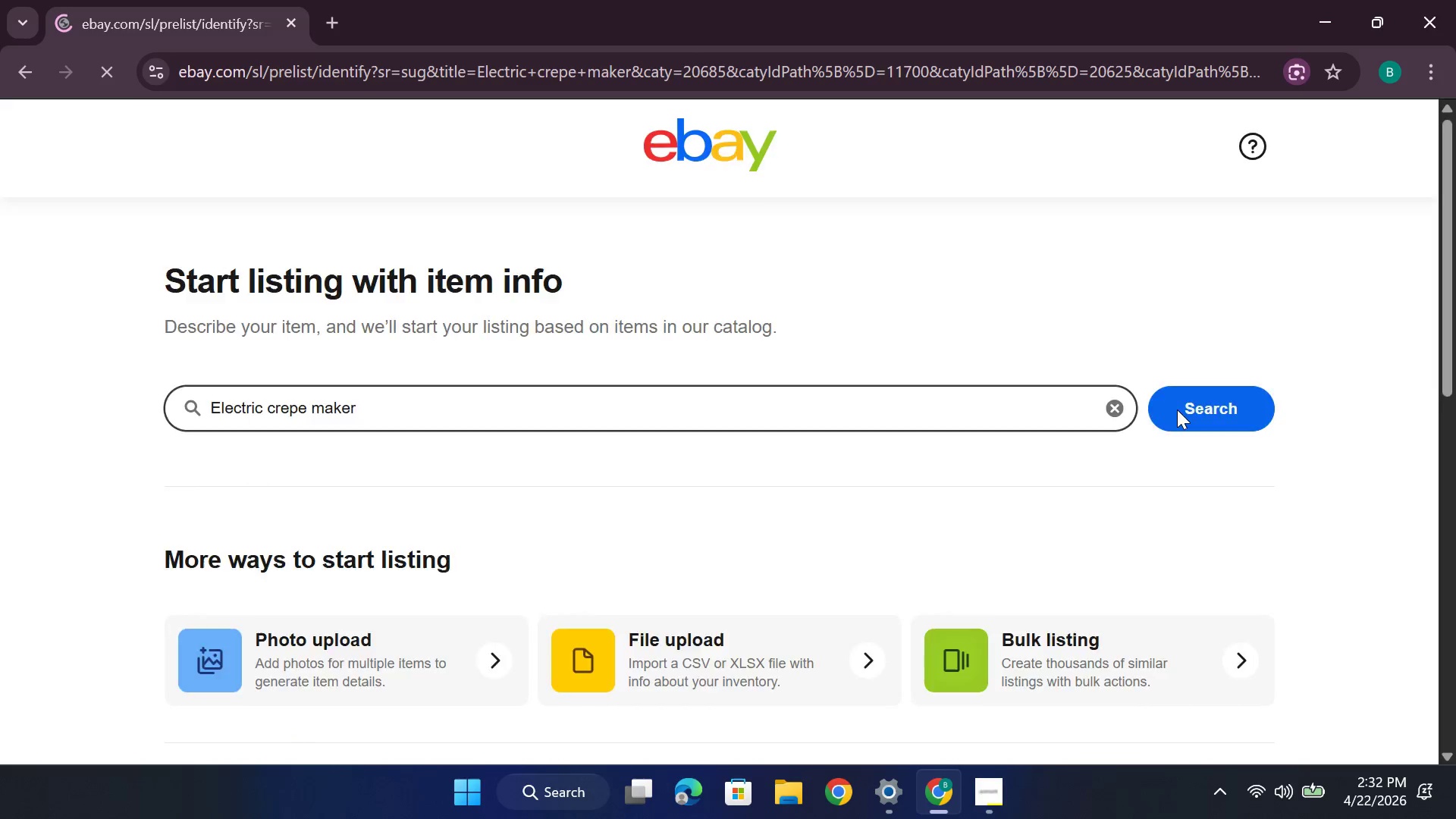 
left_click_drag(start_coordinate=[619, 677], to_coordinate=[623, 677])
 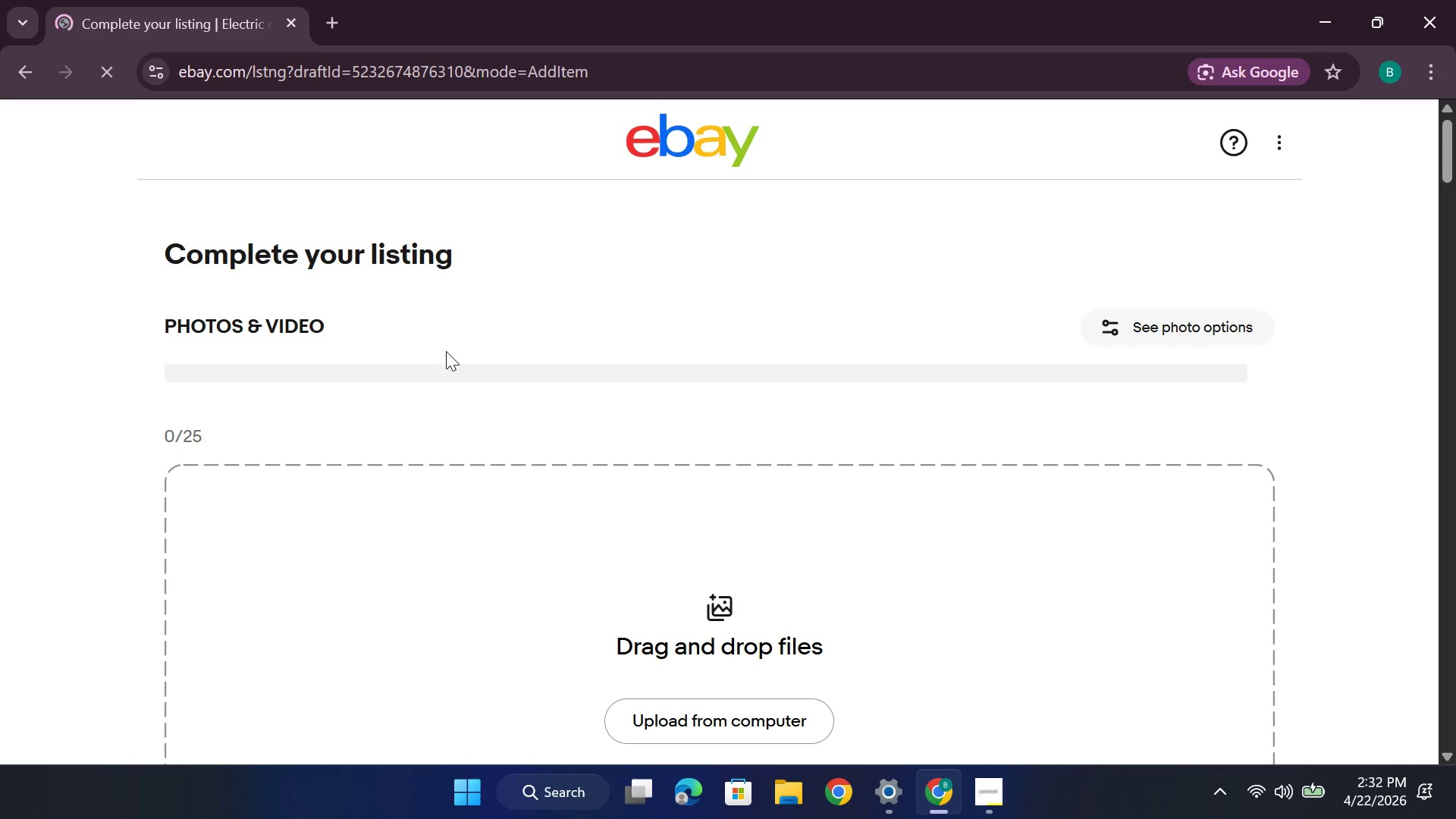 
scroll: coordinate [479, 438], scroll_direction: down, amount: 1.0
 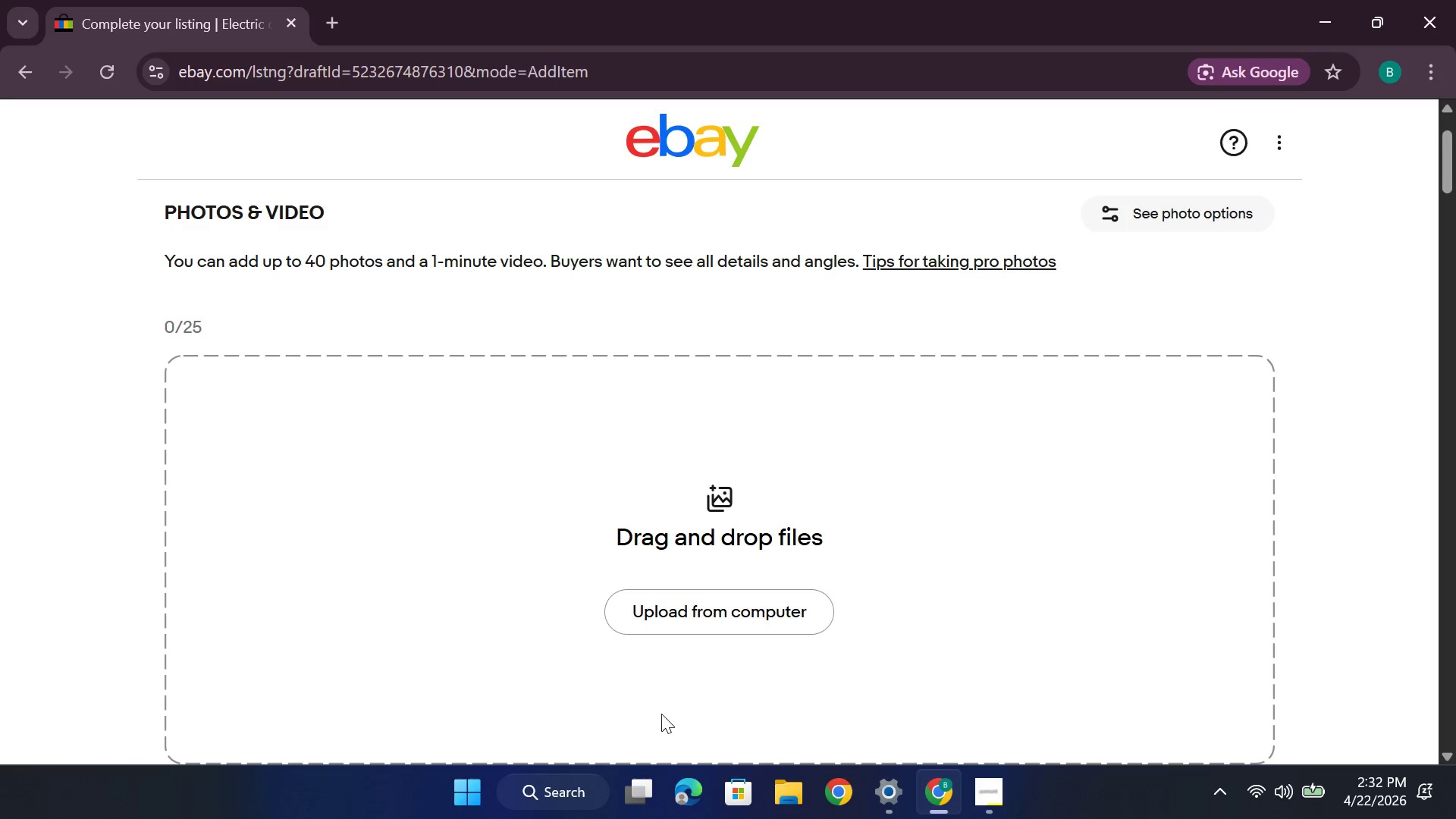 
mouse_move([645, 592])
 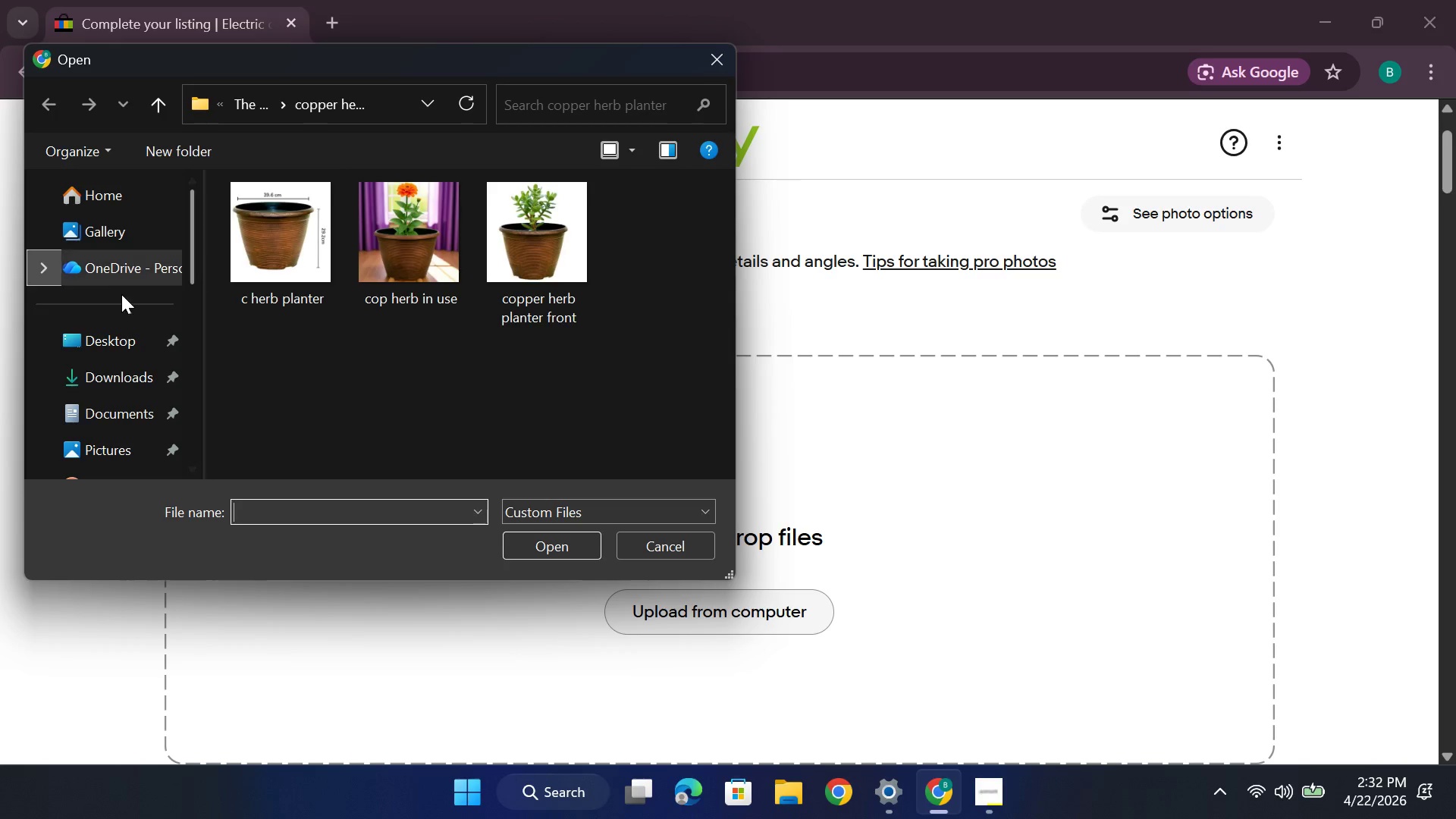 
left_click([118, 335])
 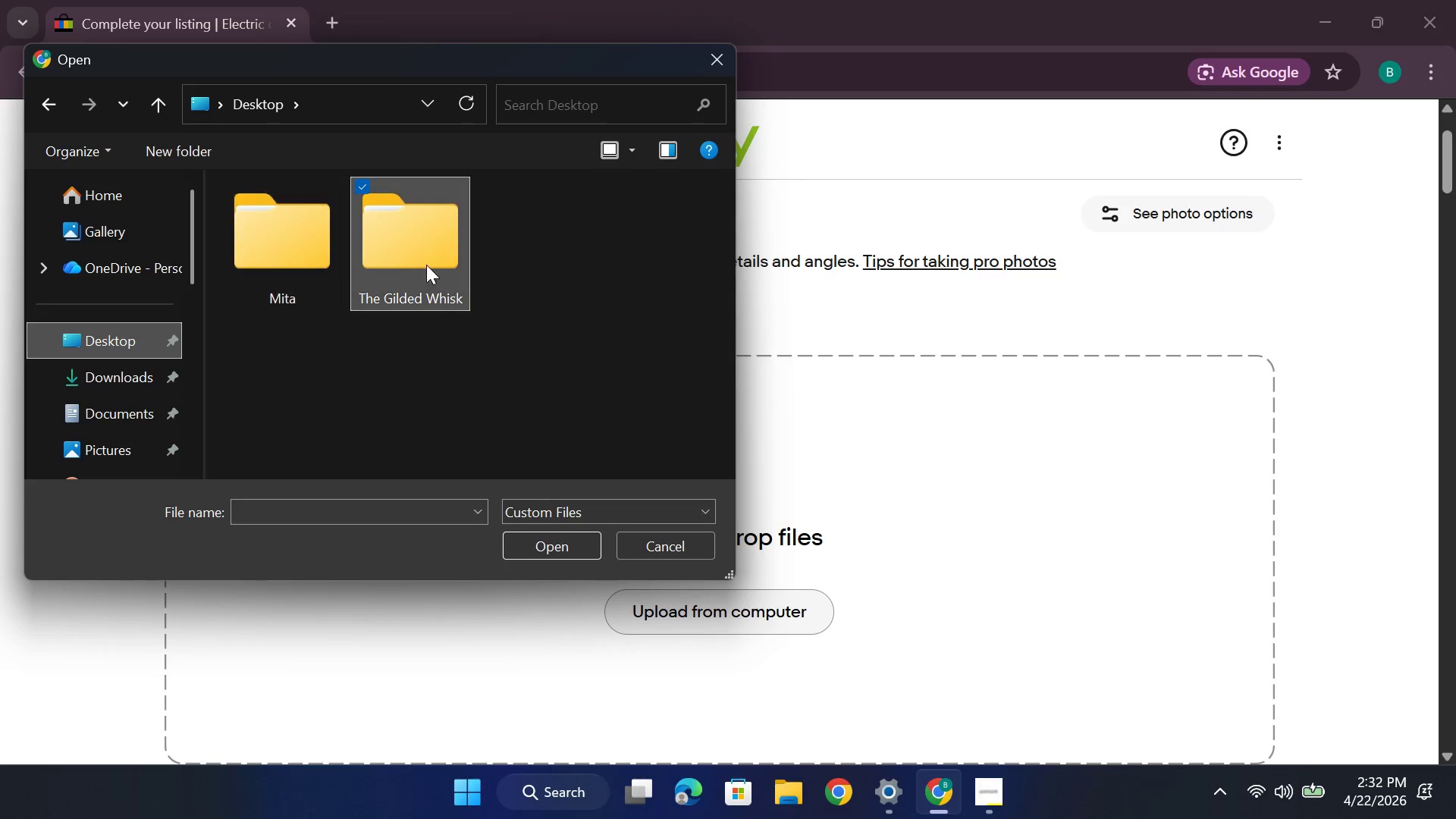 
double_click([430, 261])
 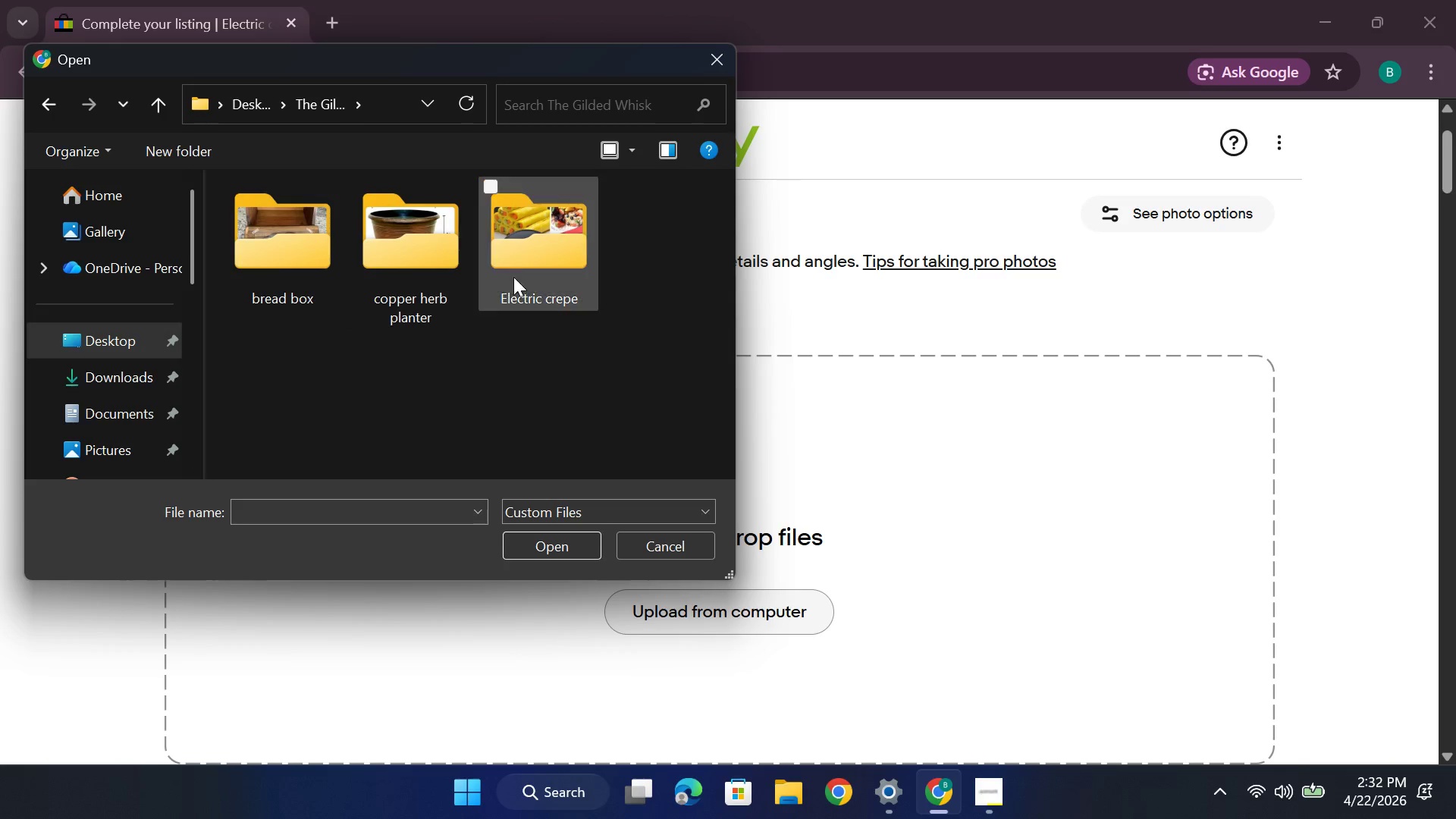 
double_click([519, 272])
 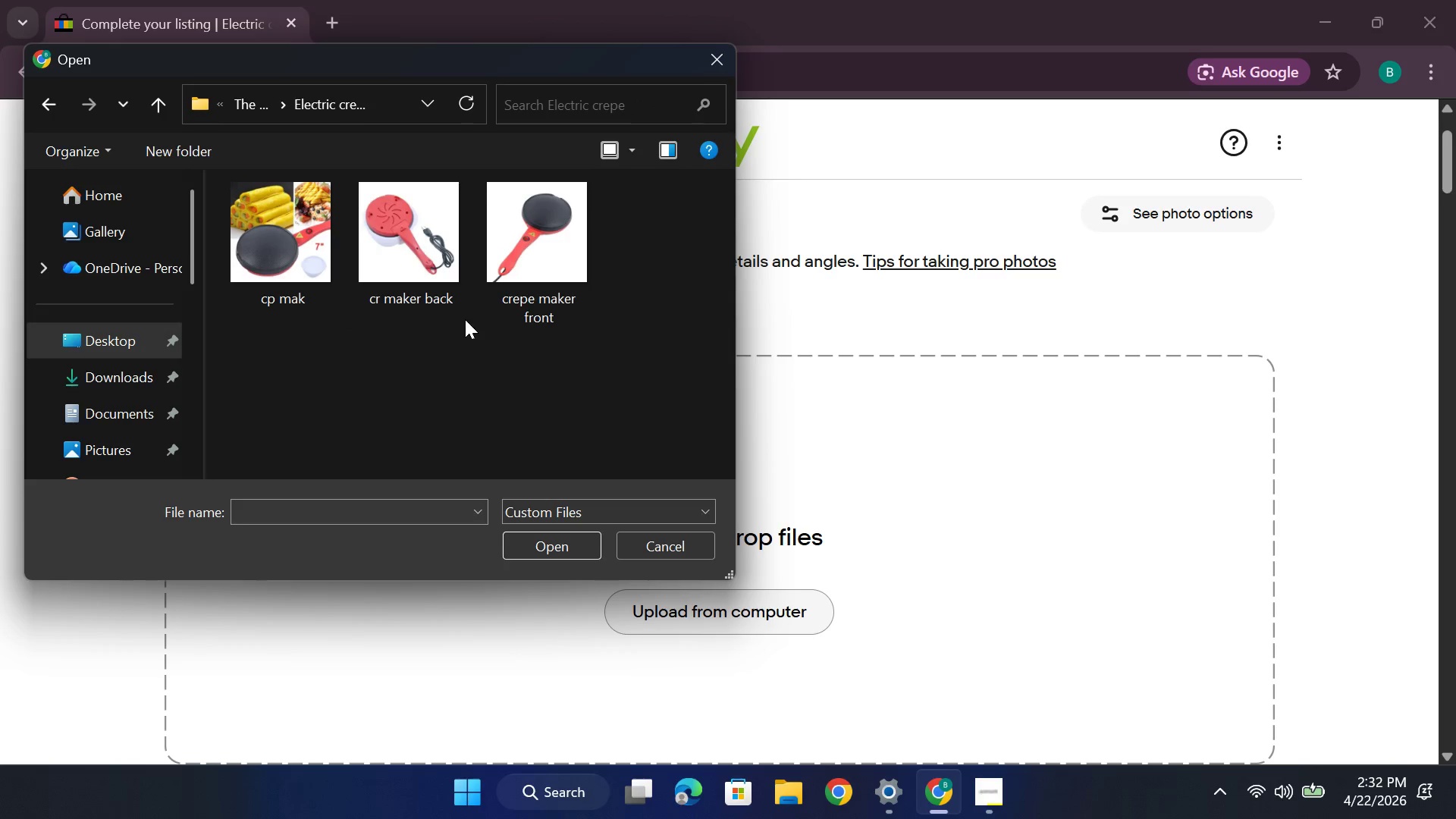 
left_click([524, 277])
 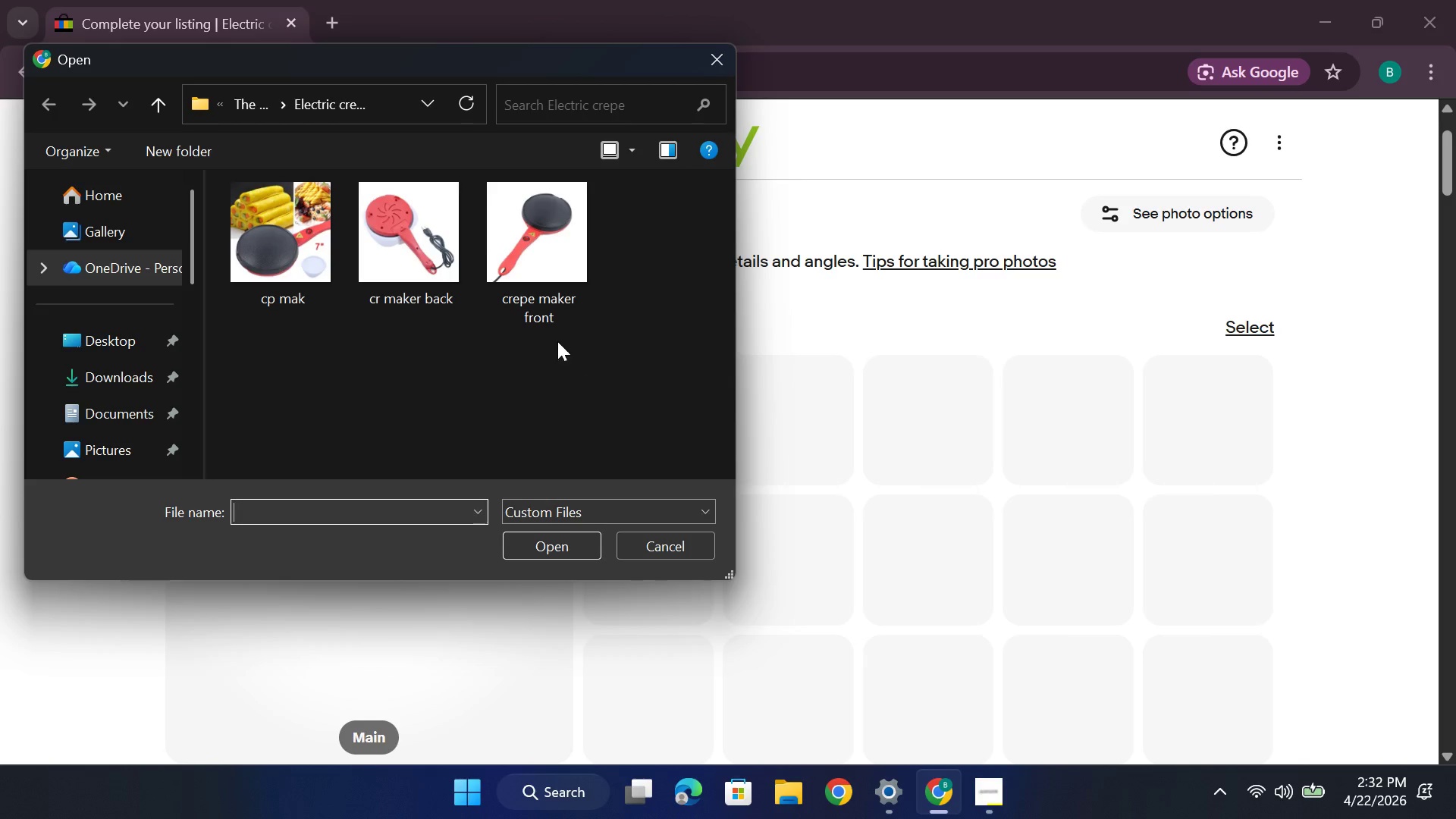 
wait(5.34)
 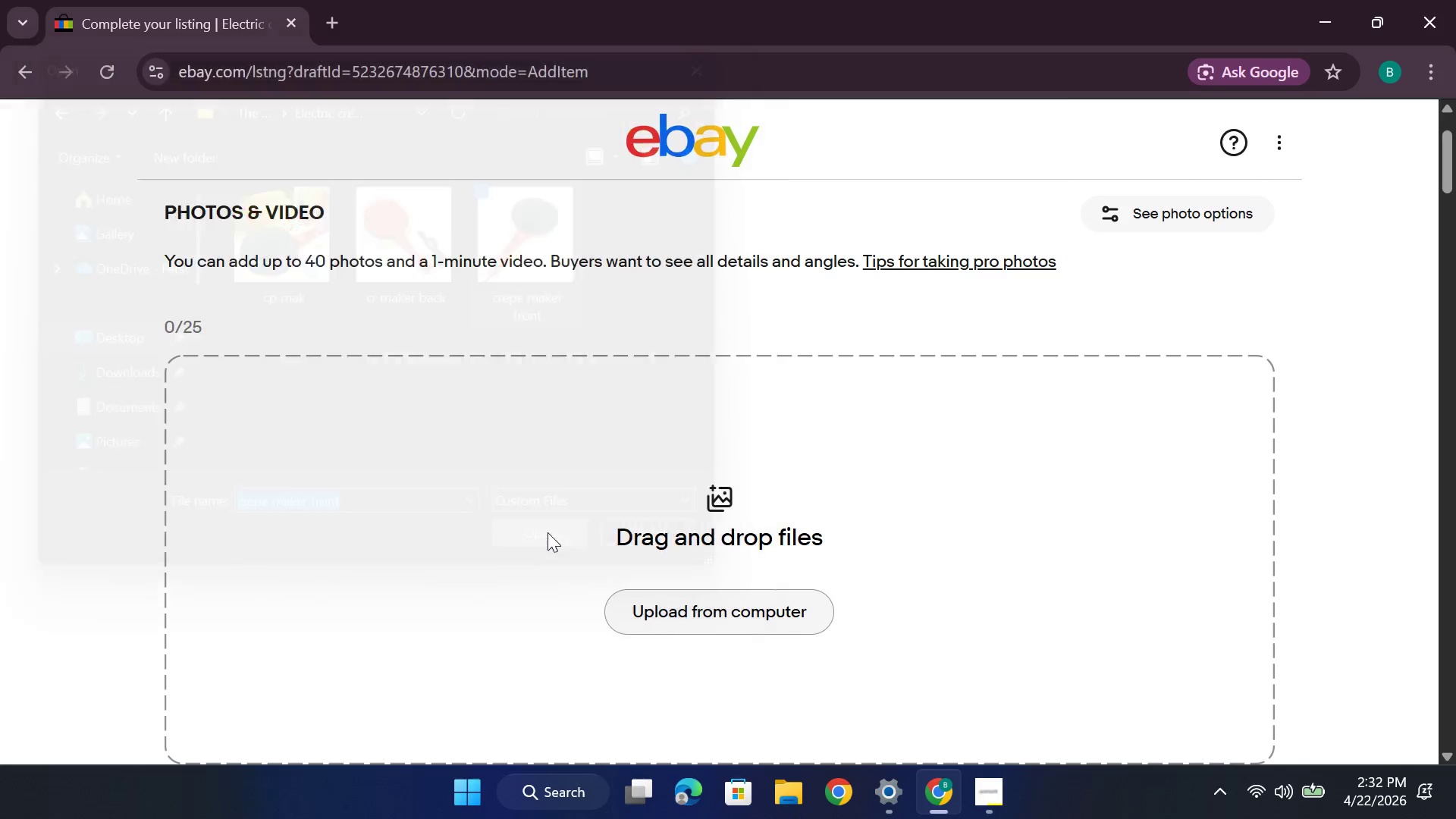 
left_click([567, 553])
 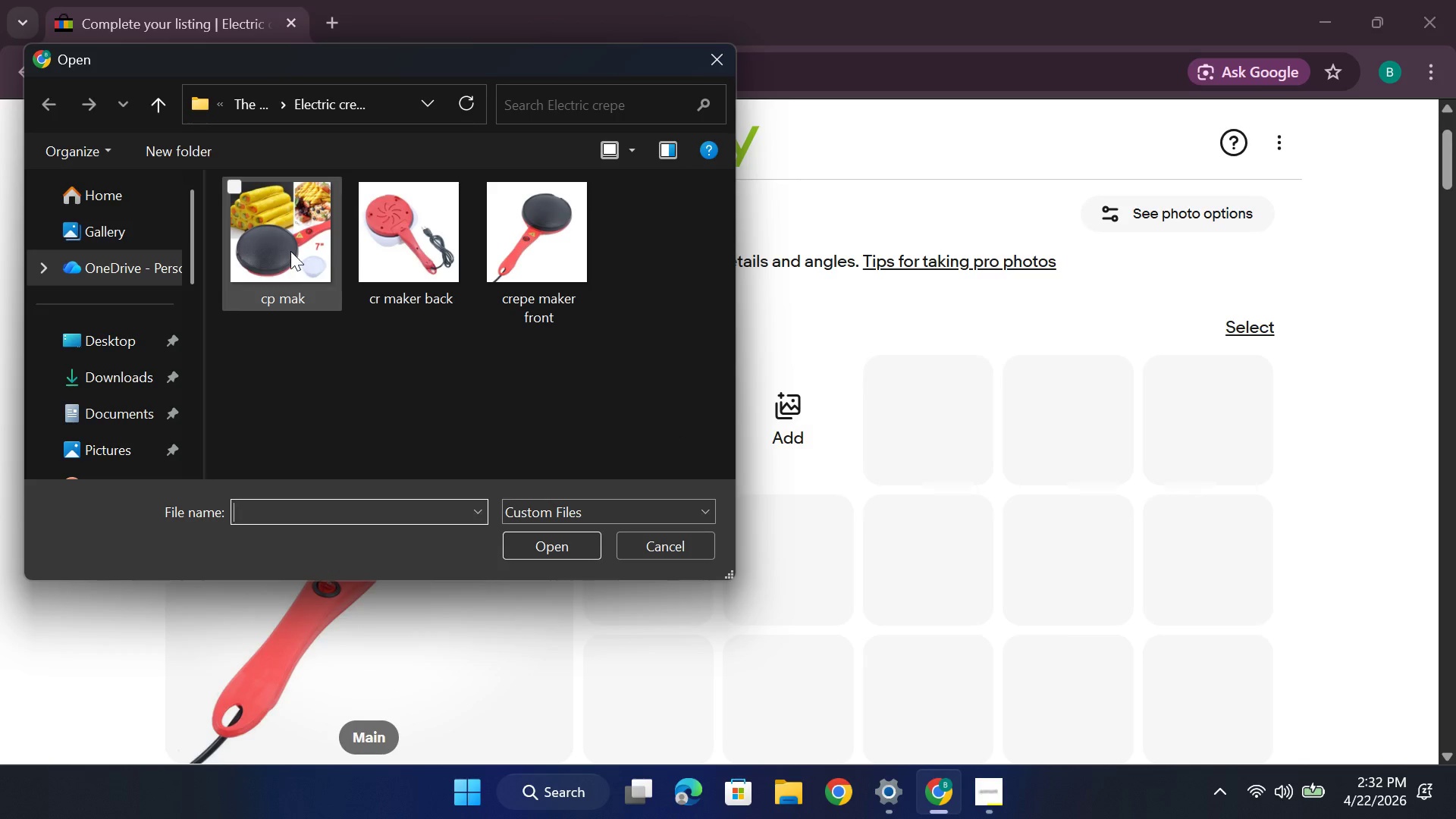 
left_click([538, 547])
 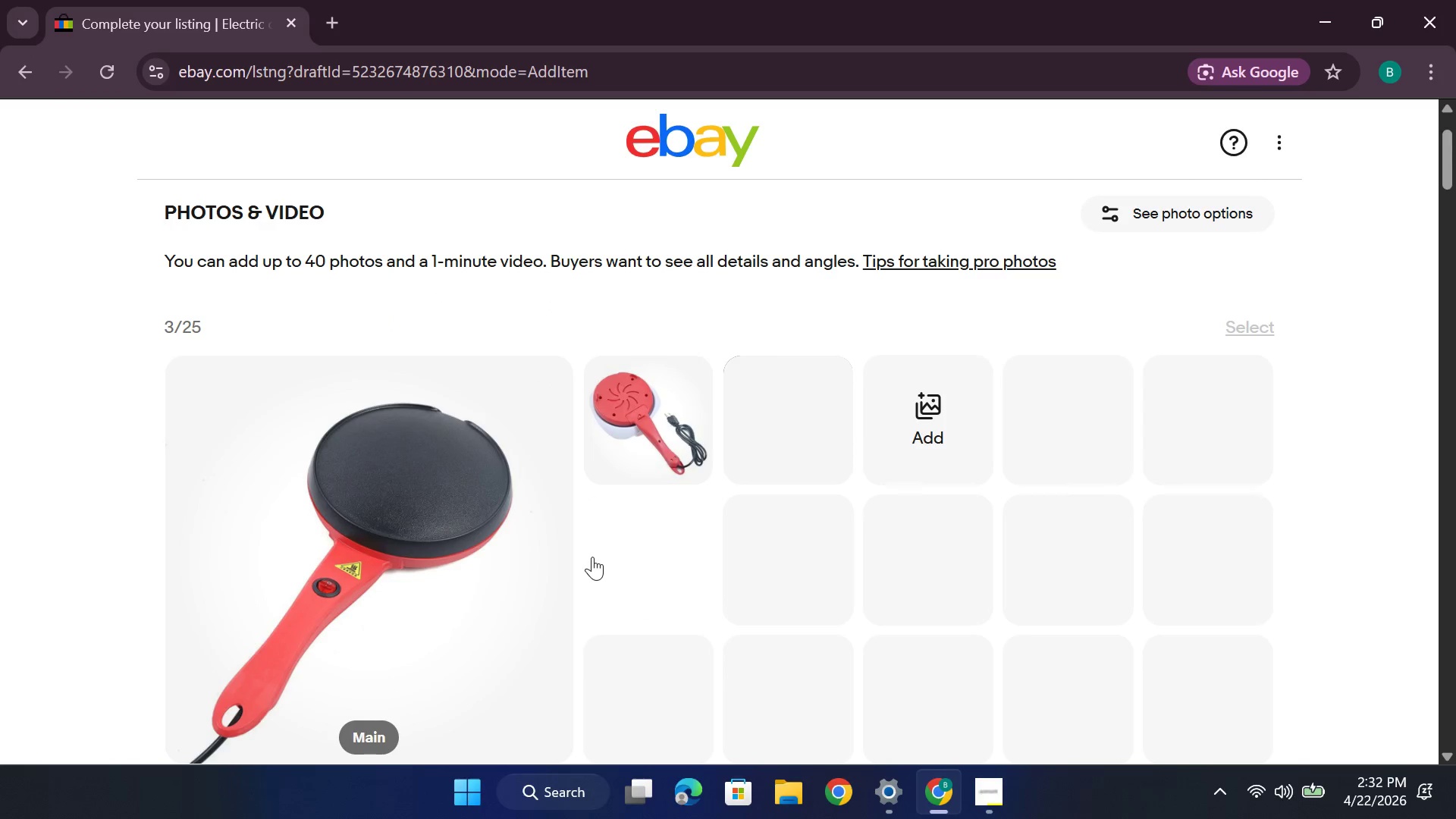 
scroll: coordinate [591, 558], scroll_direction: down, amount: 5.0
 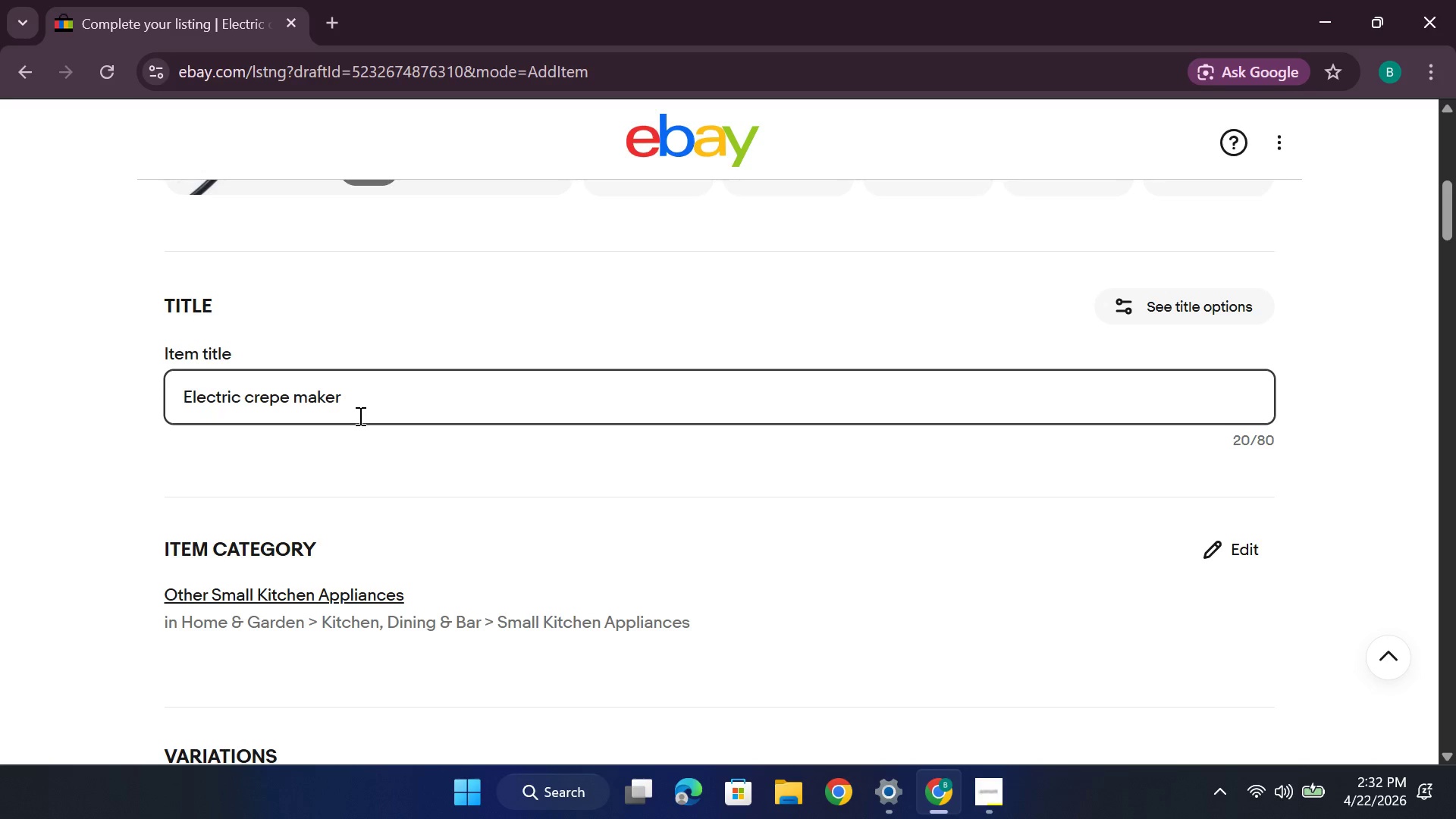 
key(Backspace)
key(Backspace)
key(Backspace)
key(Backspace)
key(Backspace)
key(Backspace)
key(Backspace)
key(Backspace)
key(Backspace)
key(Backspace)
key(Backspace)
type(French Crepe Maker- 12 INch)
key(Backspace)
key(Backspace)
key(Backspace)
type(nch Non-stick Bistro q)
key(Backspace)
type(Quality Crepe Machine)
 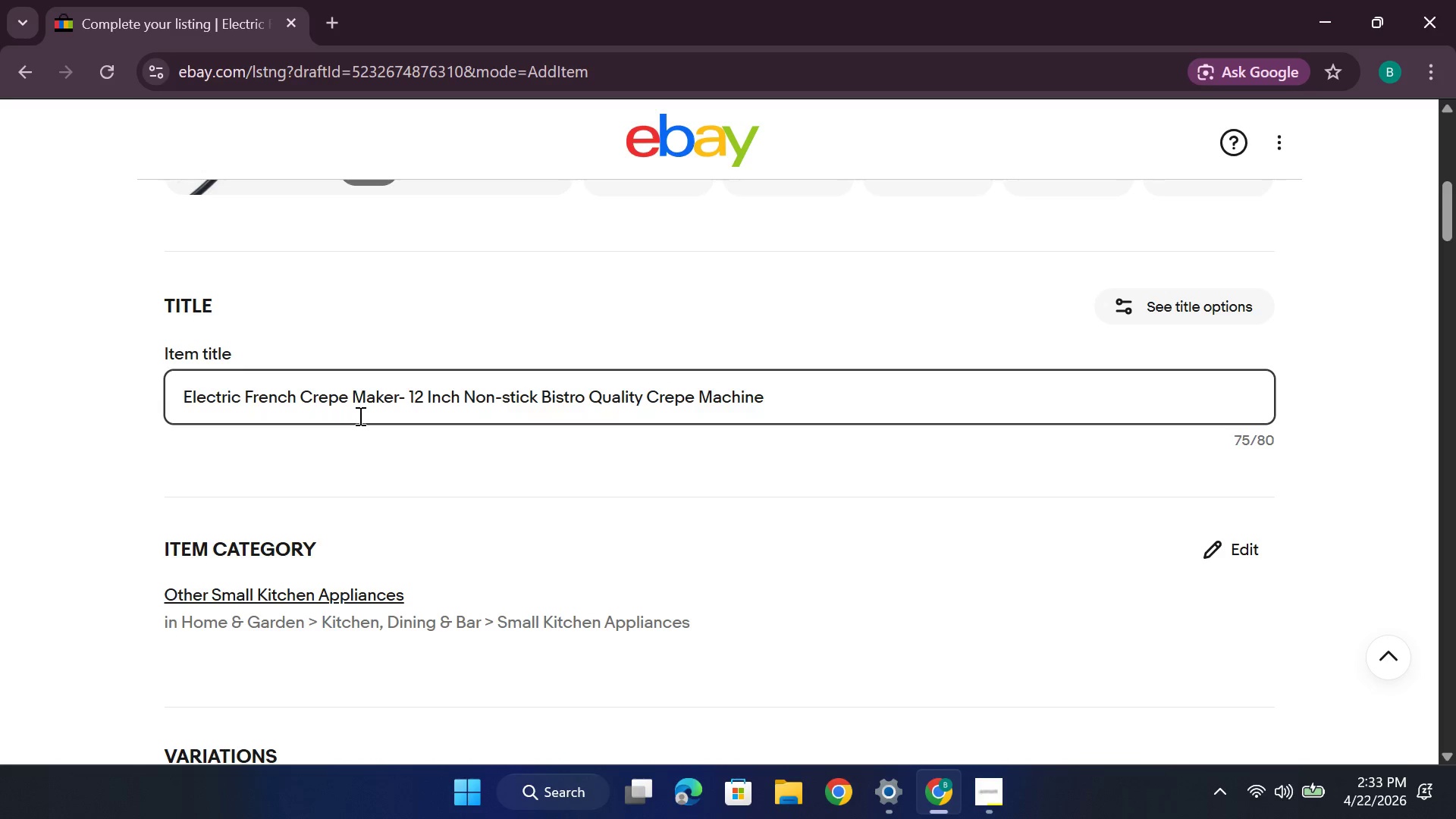 
wait(14.47)
 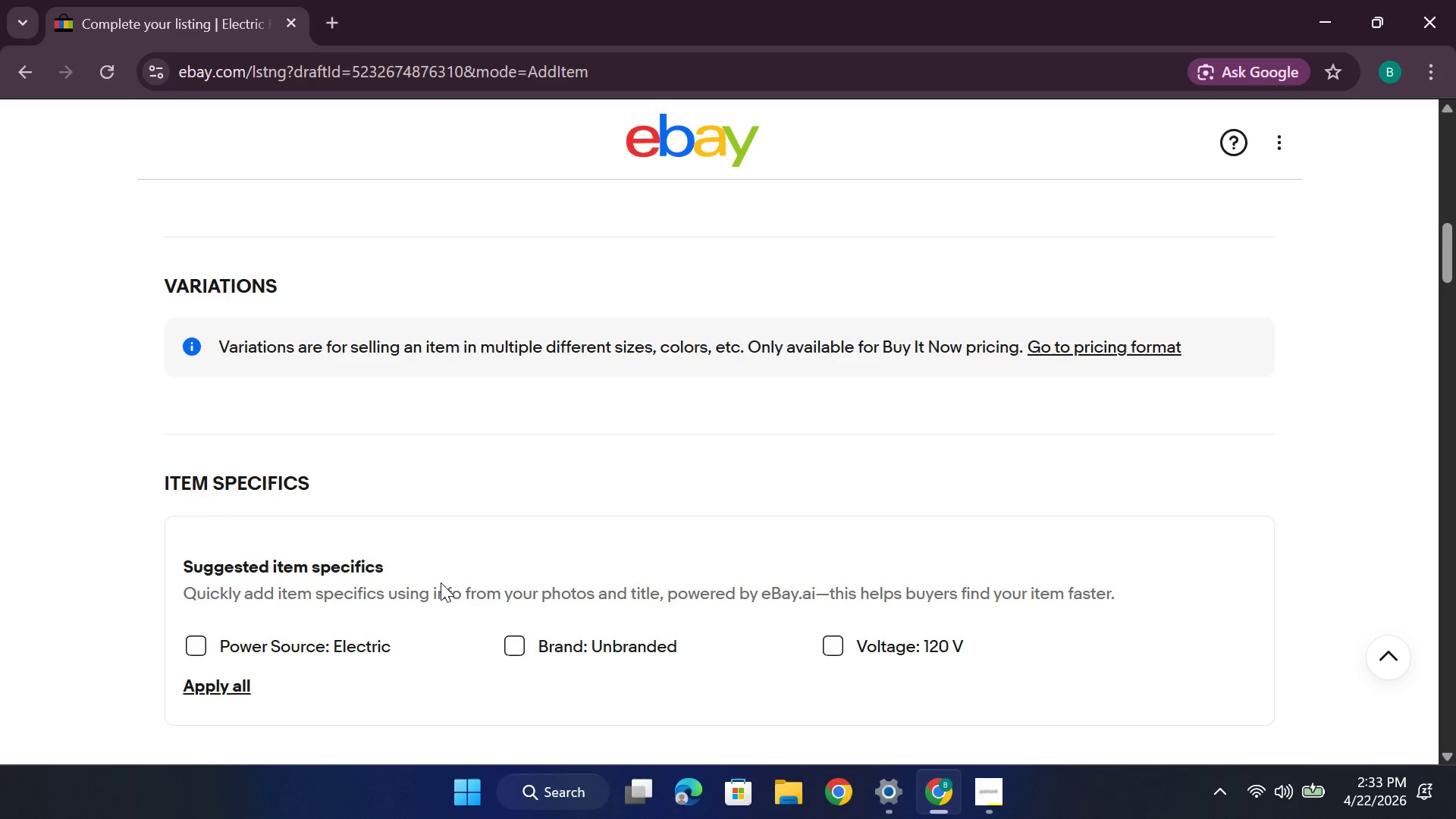 
left_click([365, 281])
 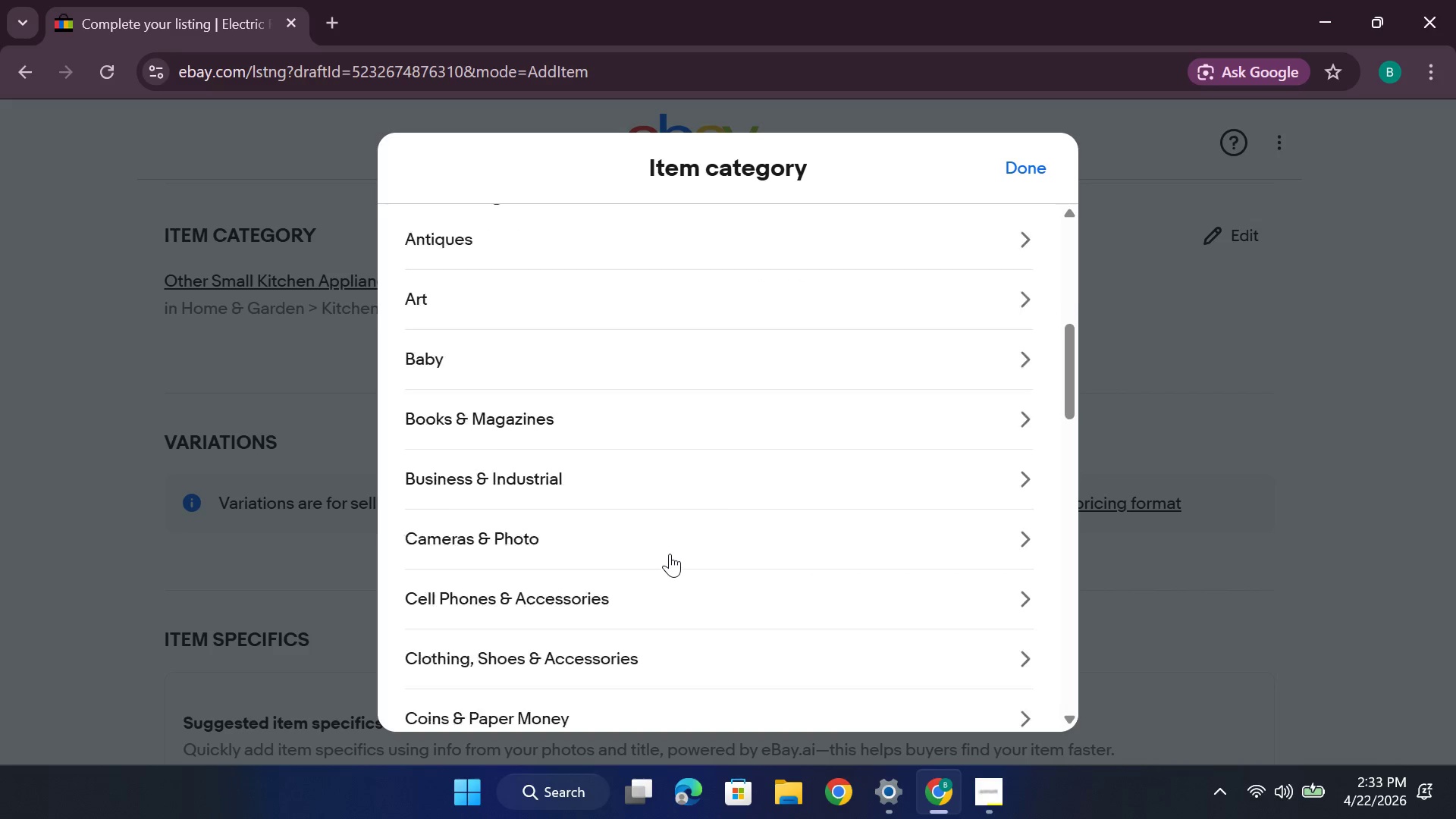 
wait(18.33)
 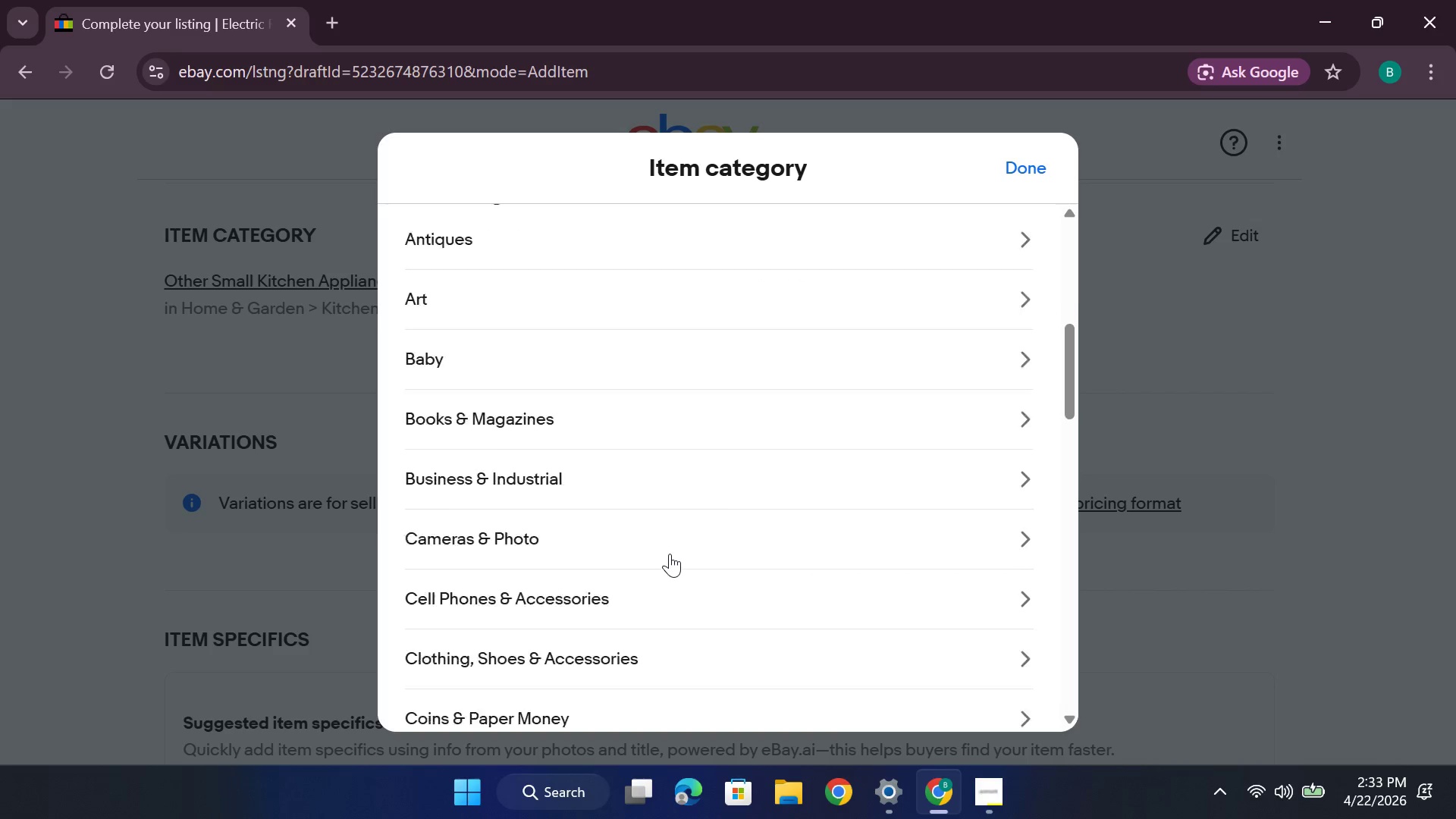 
scroll: coordinate [522, 424], scroll_direction: down, amount: 14.0
 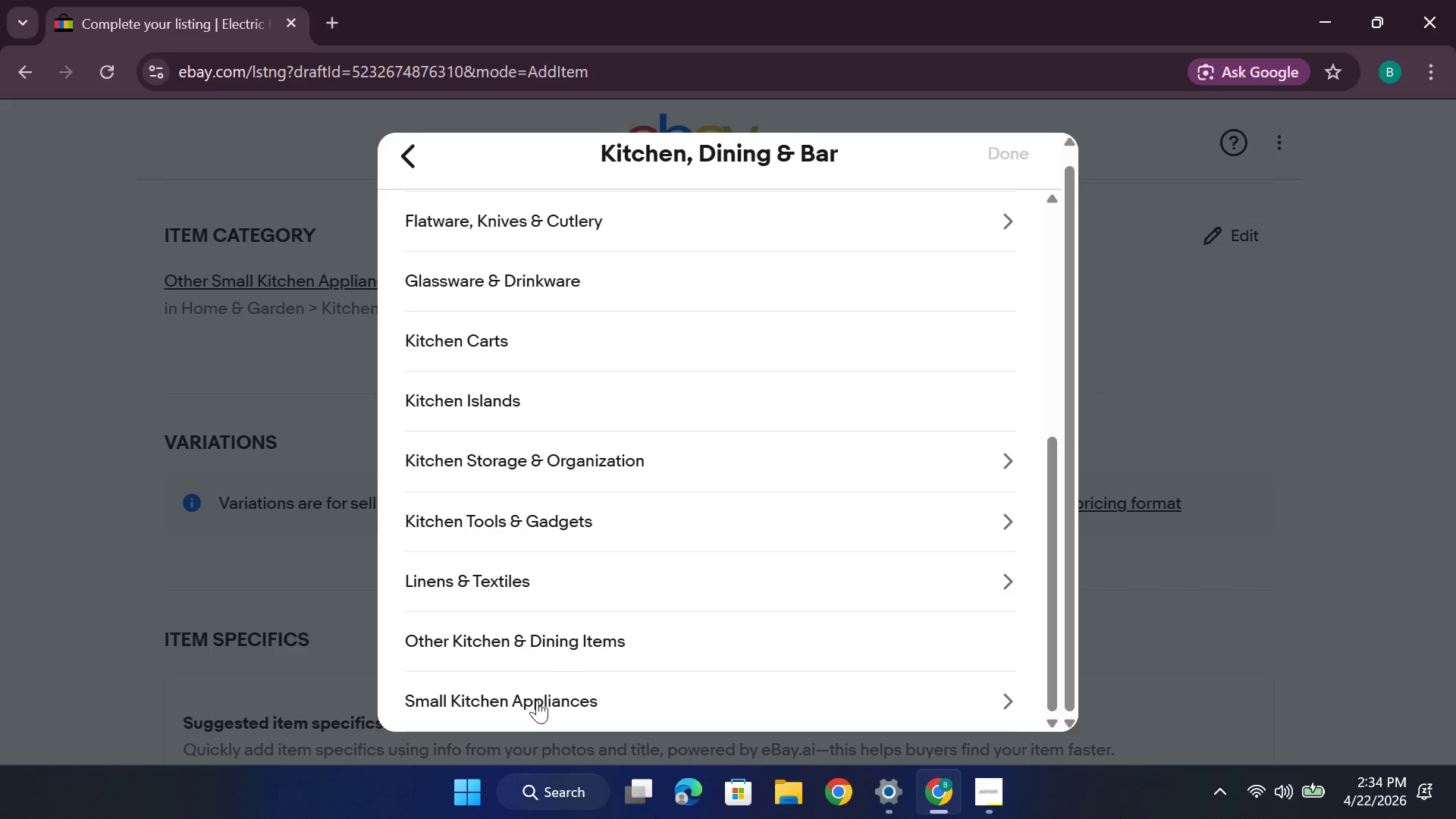 
left_click([537, 710])
 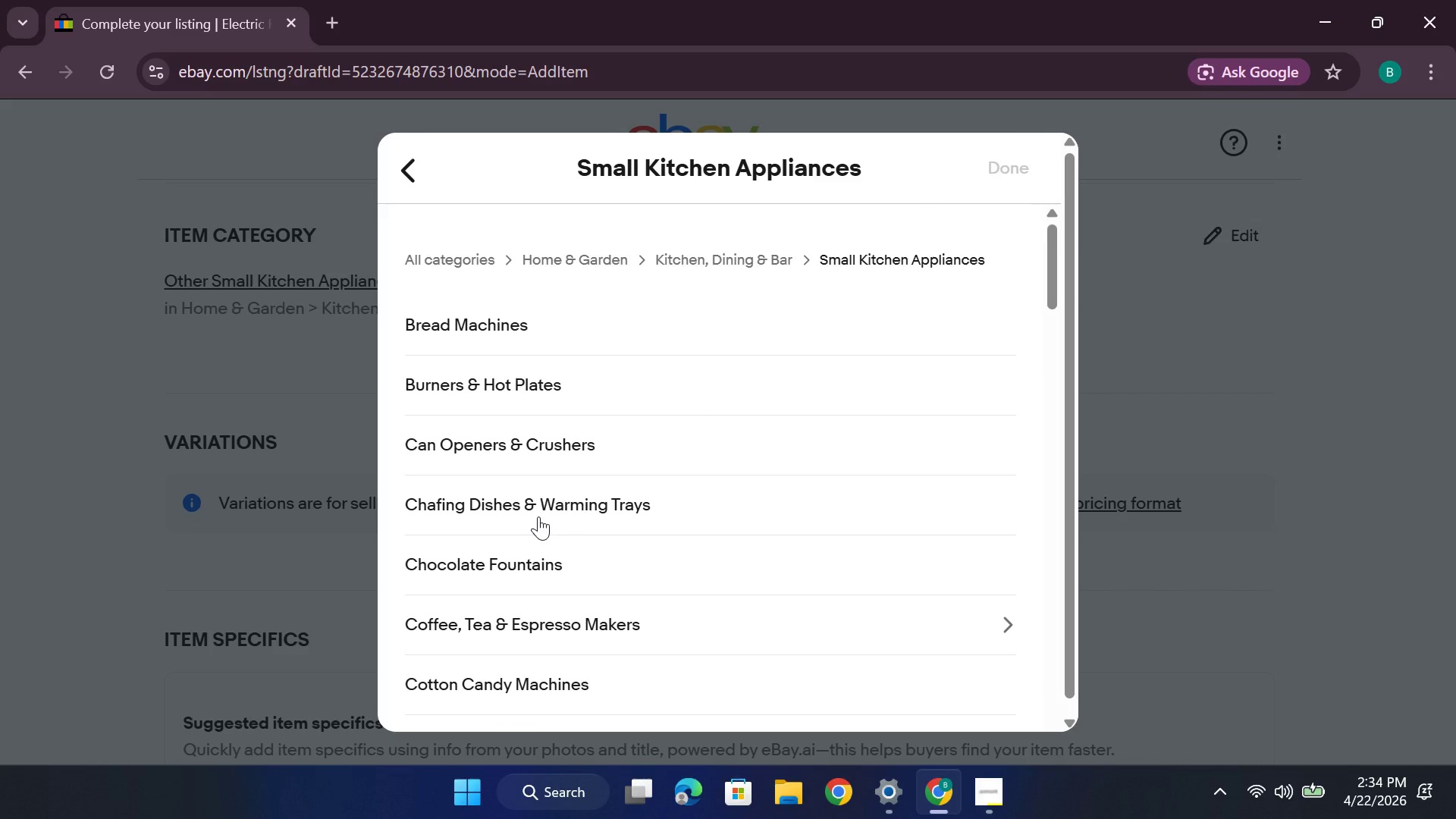 
scroll: coordinate [538, 561], scroll_direction: down, amount: 5.0
 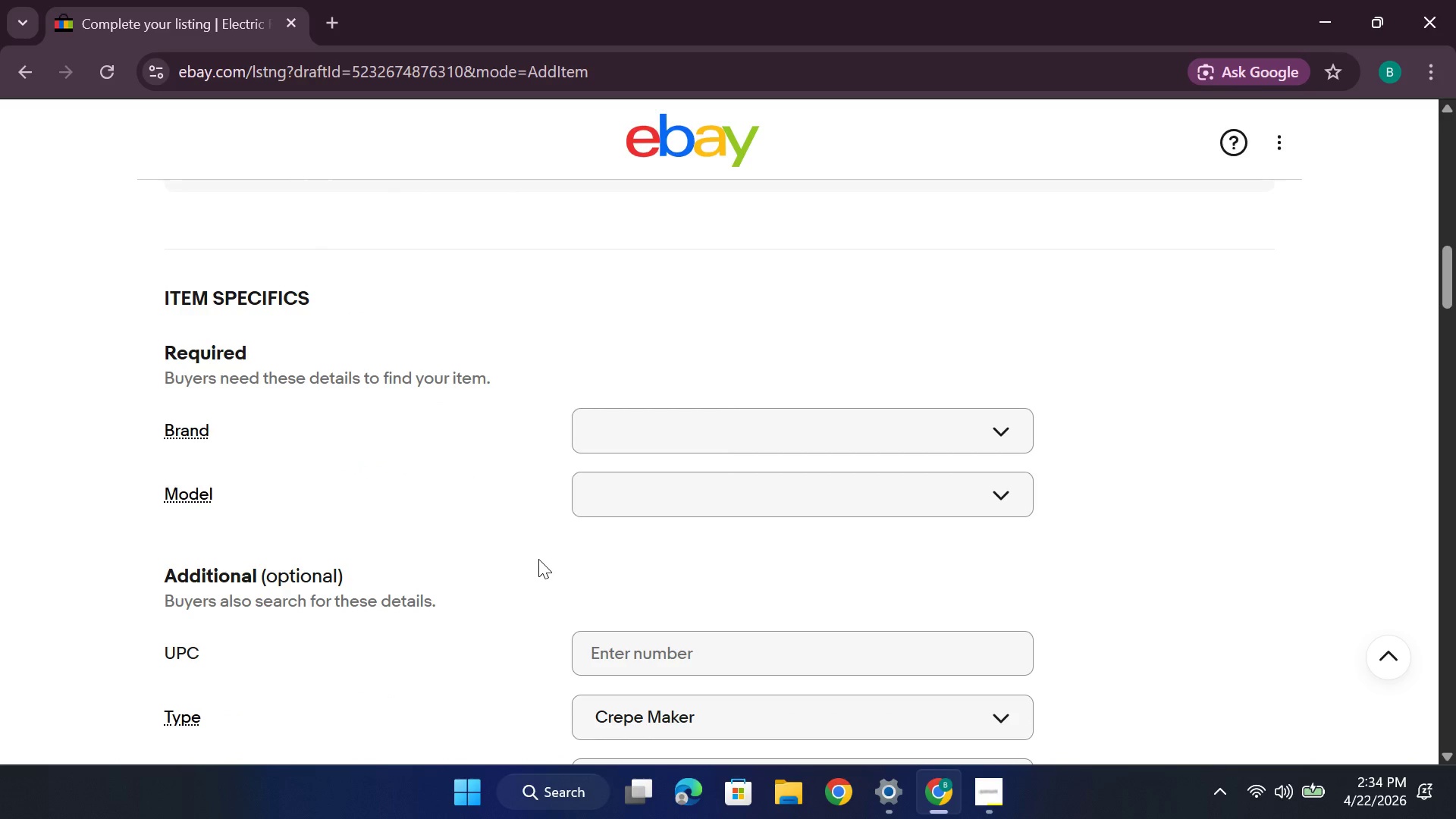 
left_click([667, 446])
 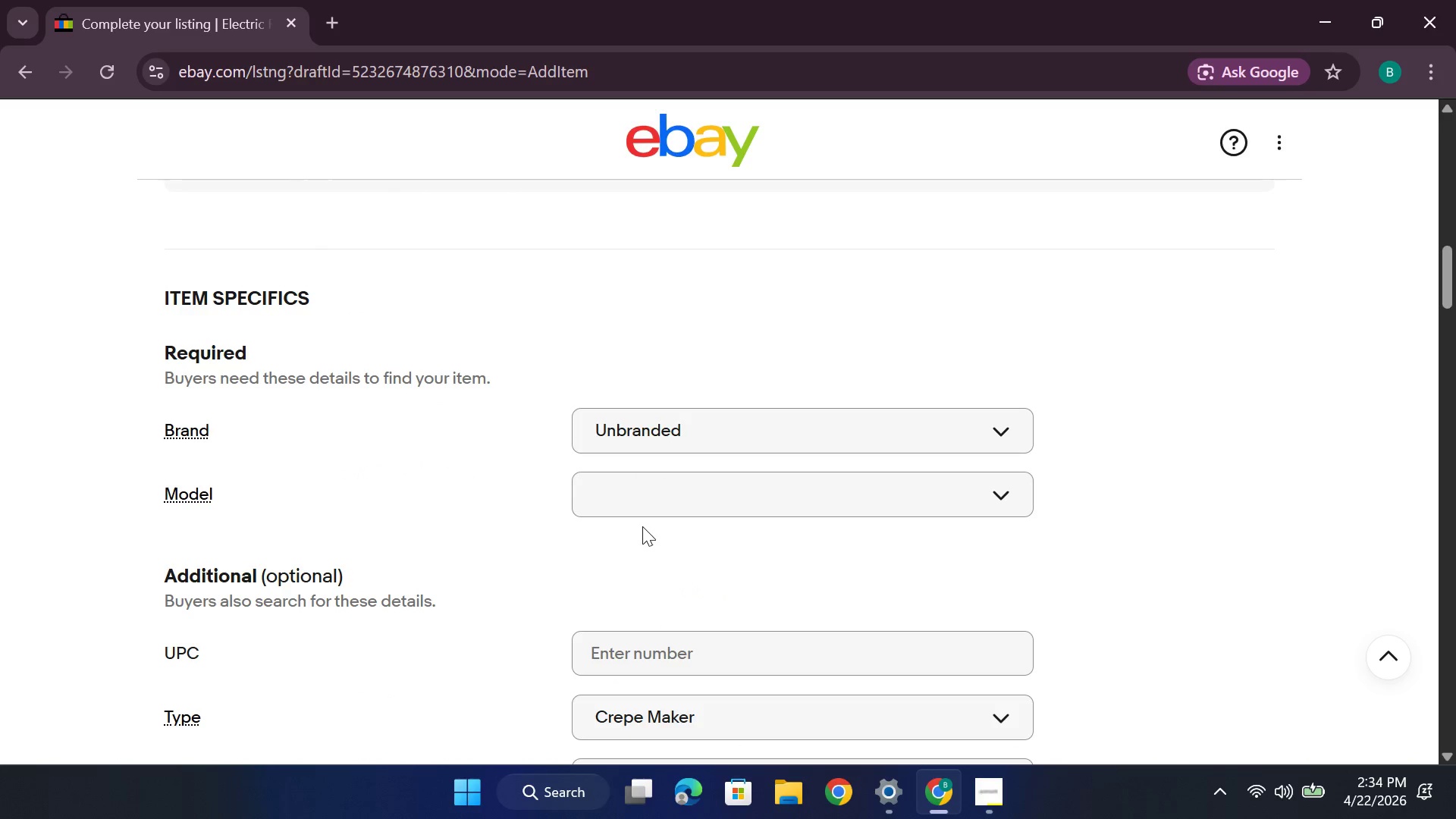 
scroll: coordinate [640, 522], scroll_direction: down, amount: 3.0
 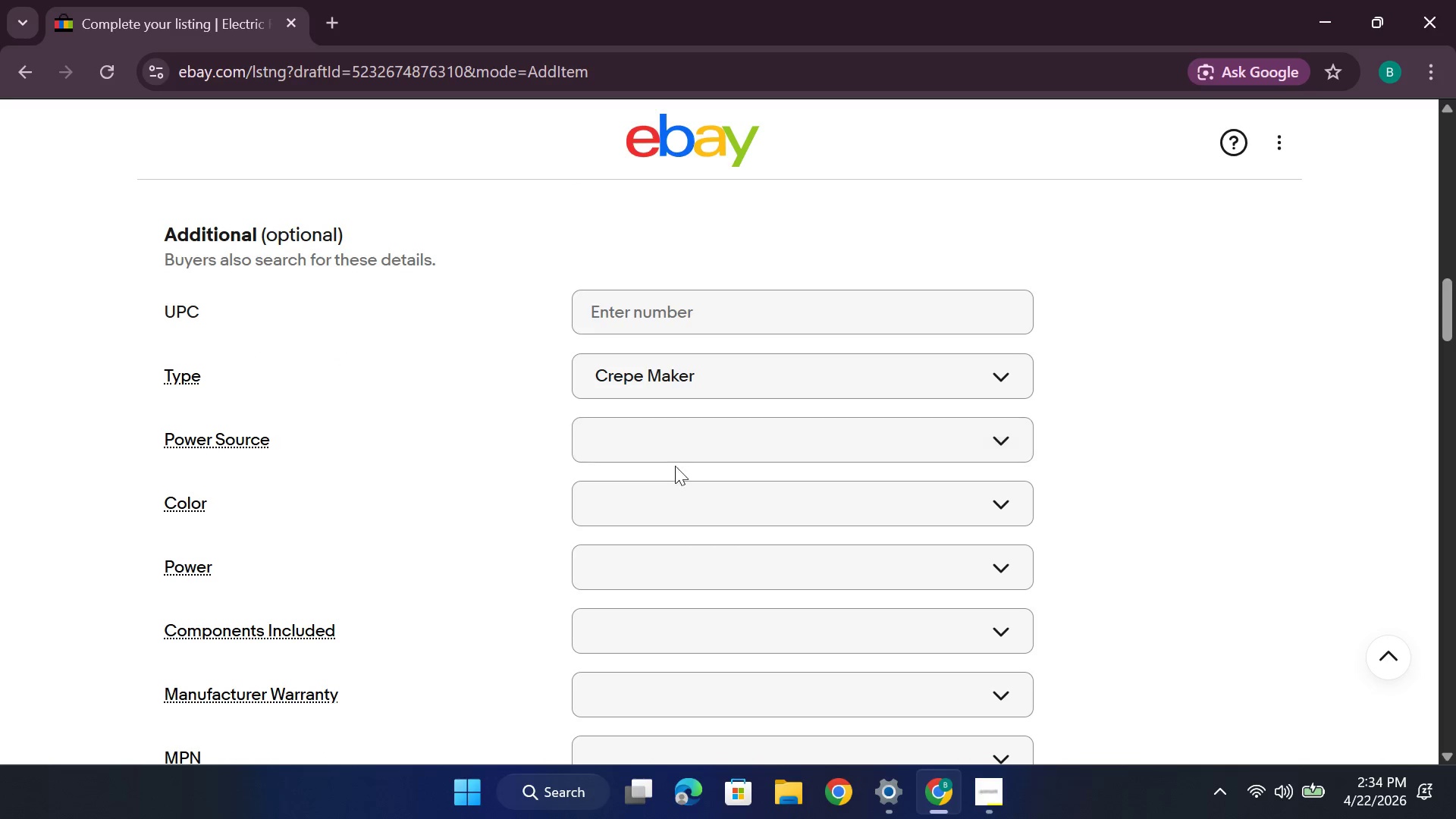 
wait(6.53)
 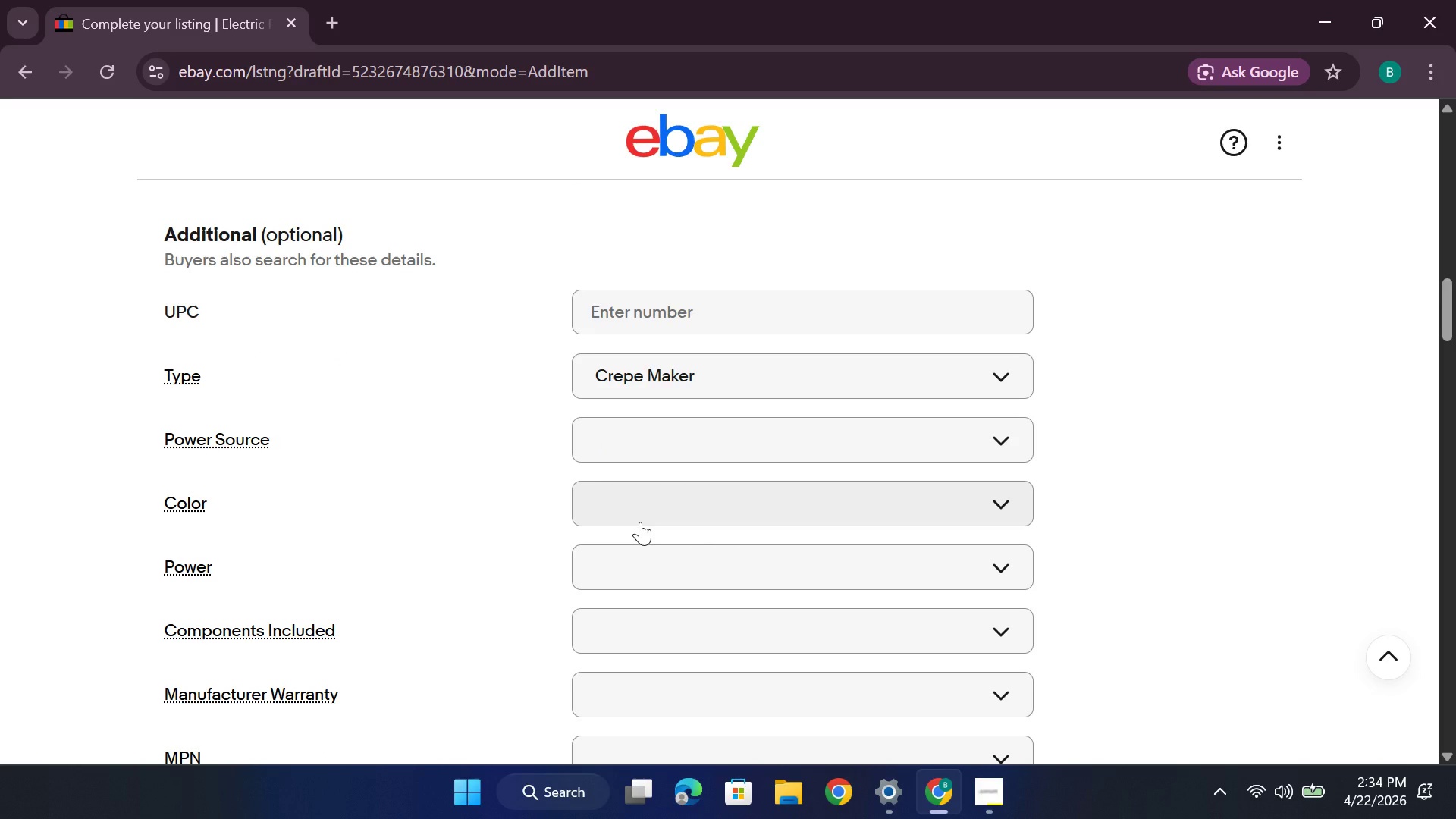 
left_click([676, 512])
 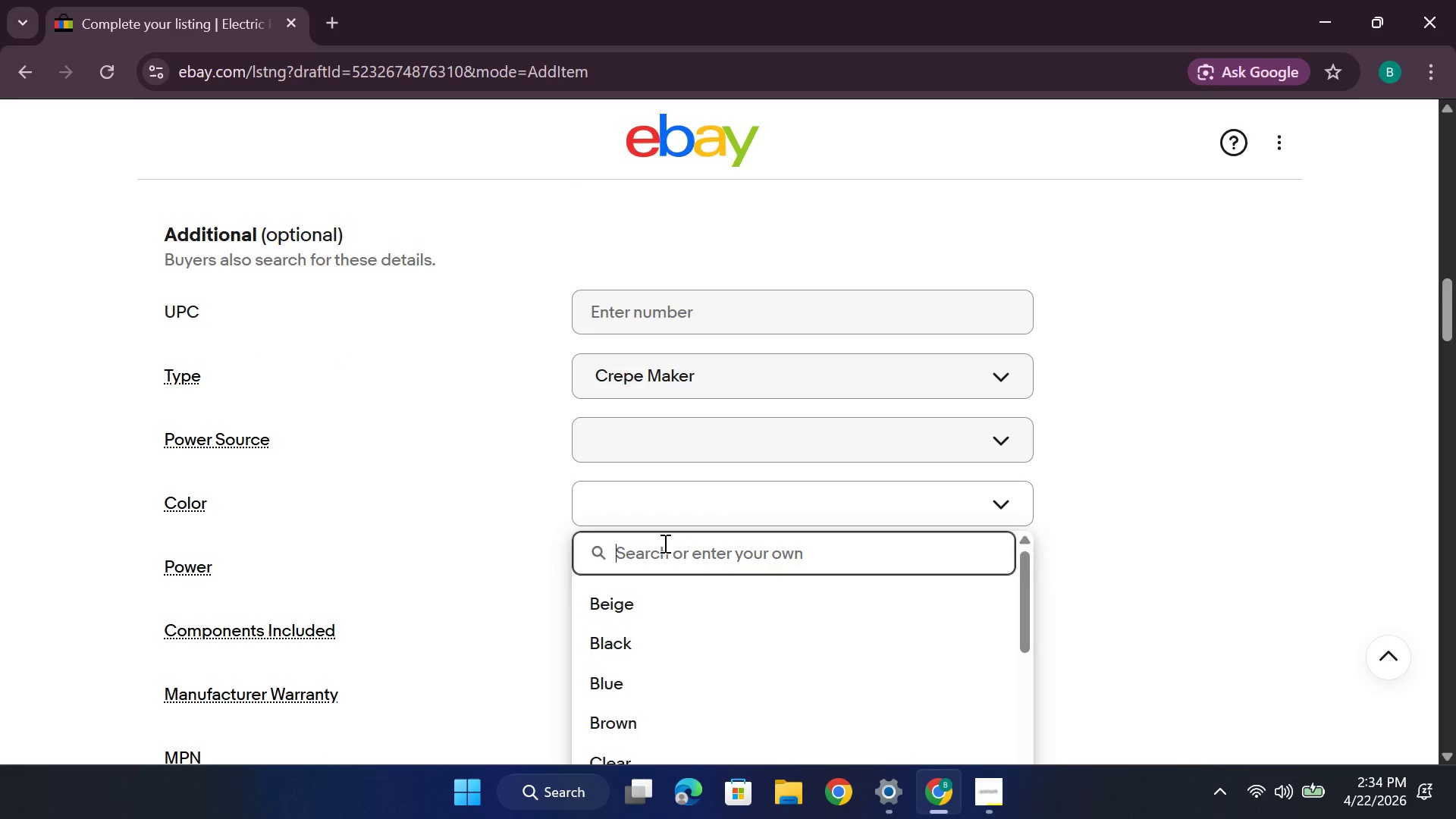 
type(re)
 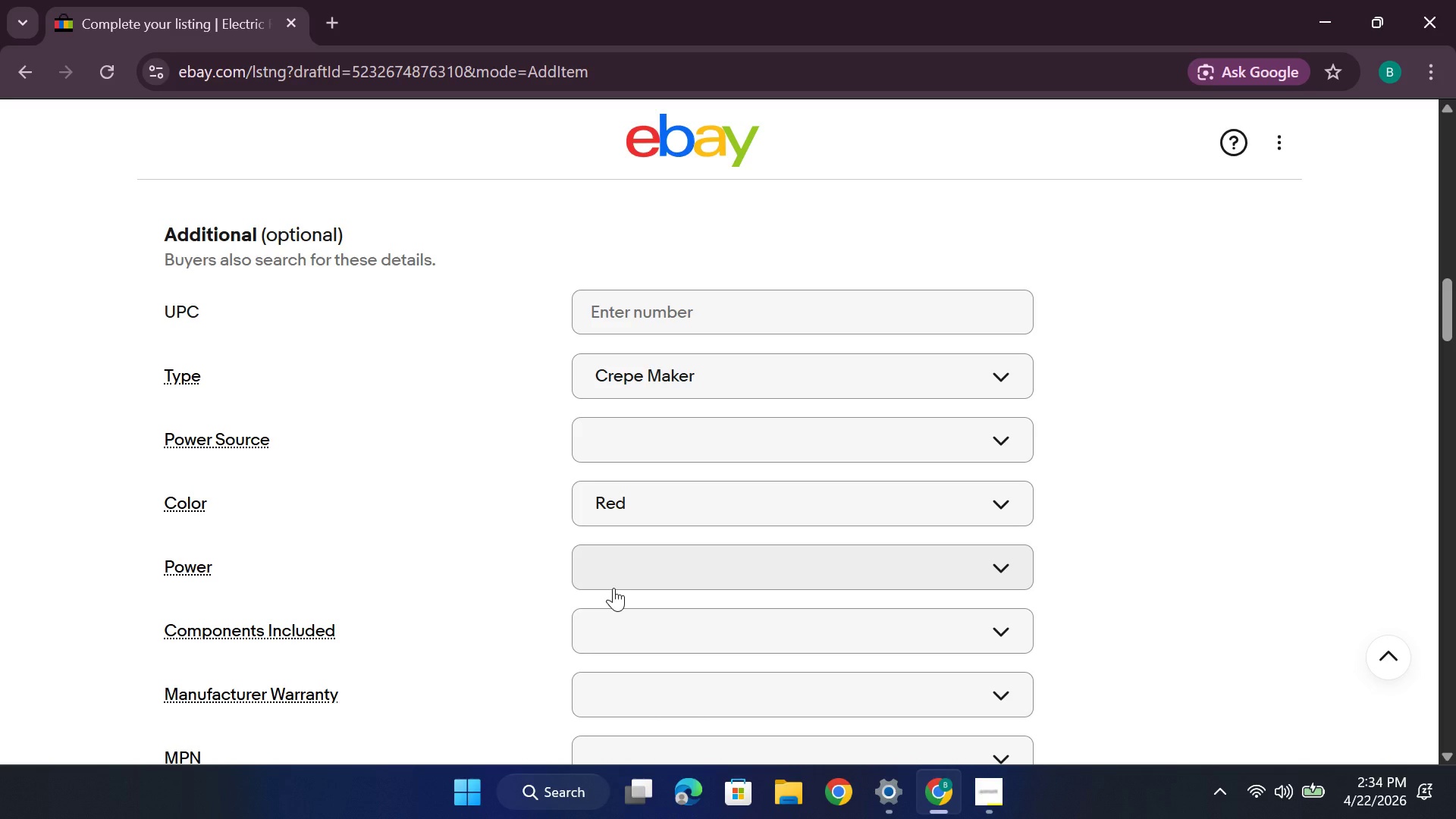 
wait(6.27)
 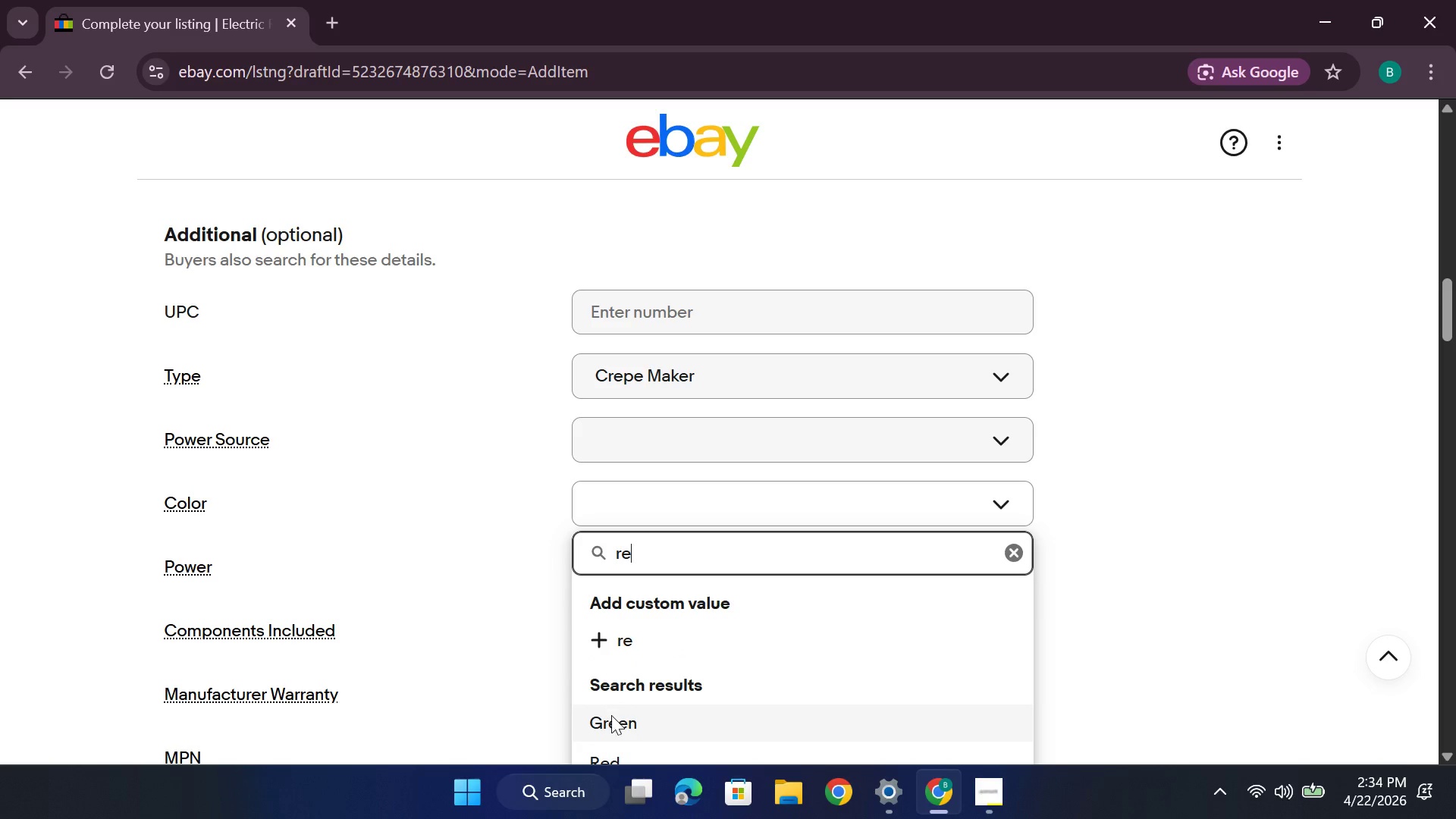 
scroll: coordinate [613, 588], scroll_direction: down, amount: 1.0
 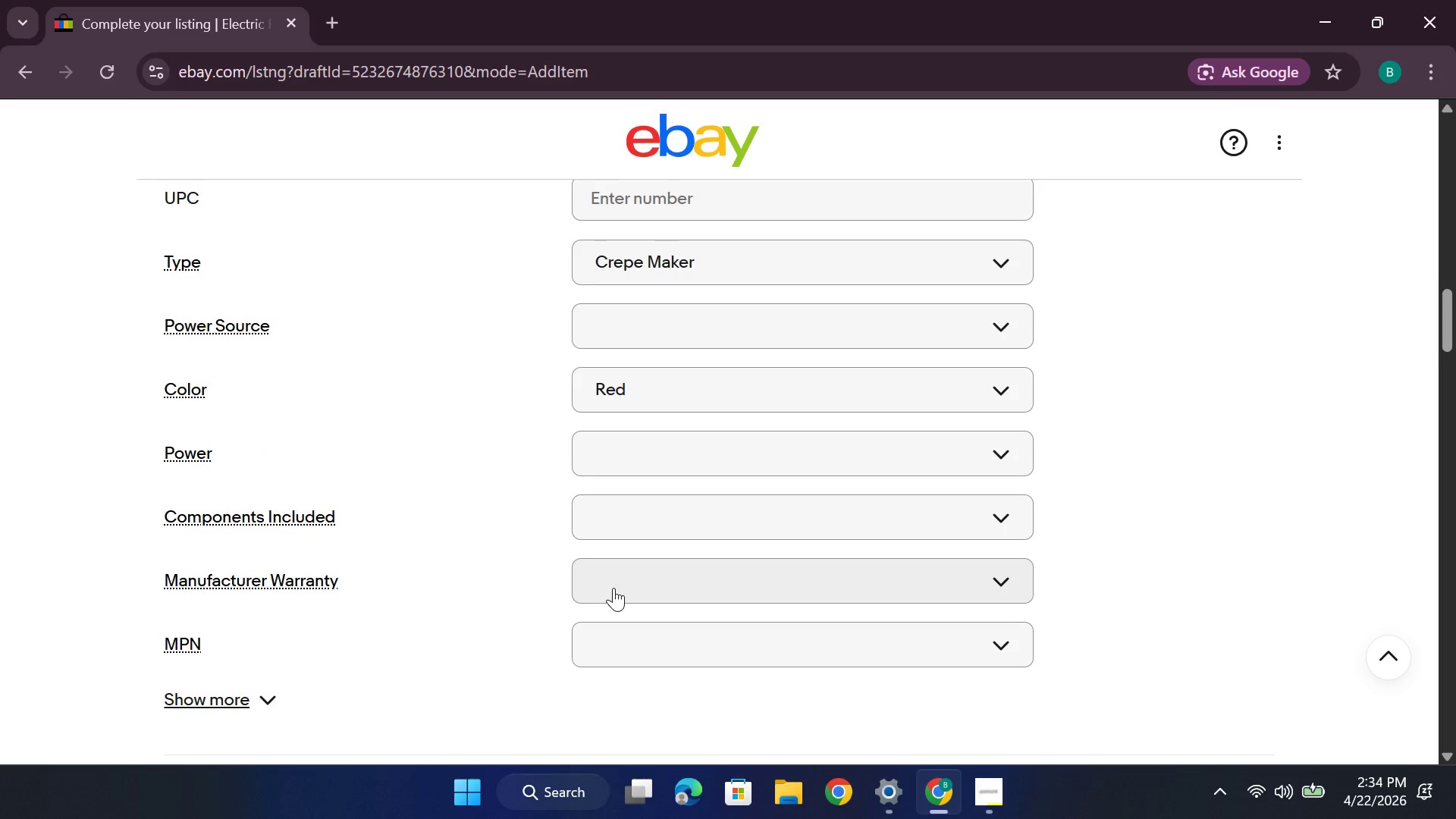 
left_click([239, 698])
 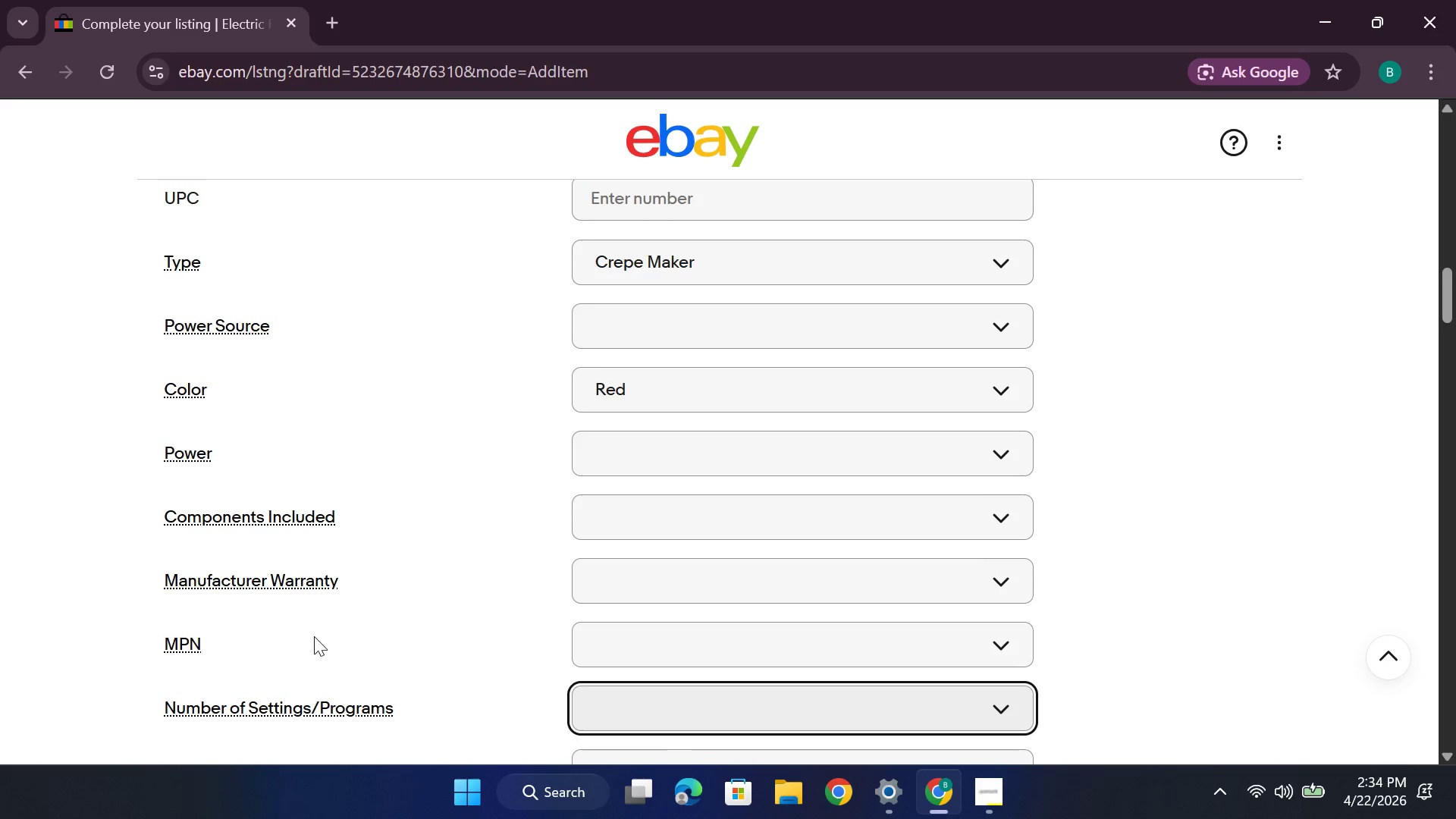 
scroll: coordinate [325, 626], scroll_direction: down, amount: 5.0
 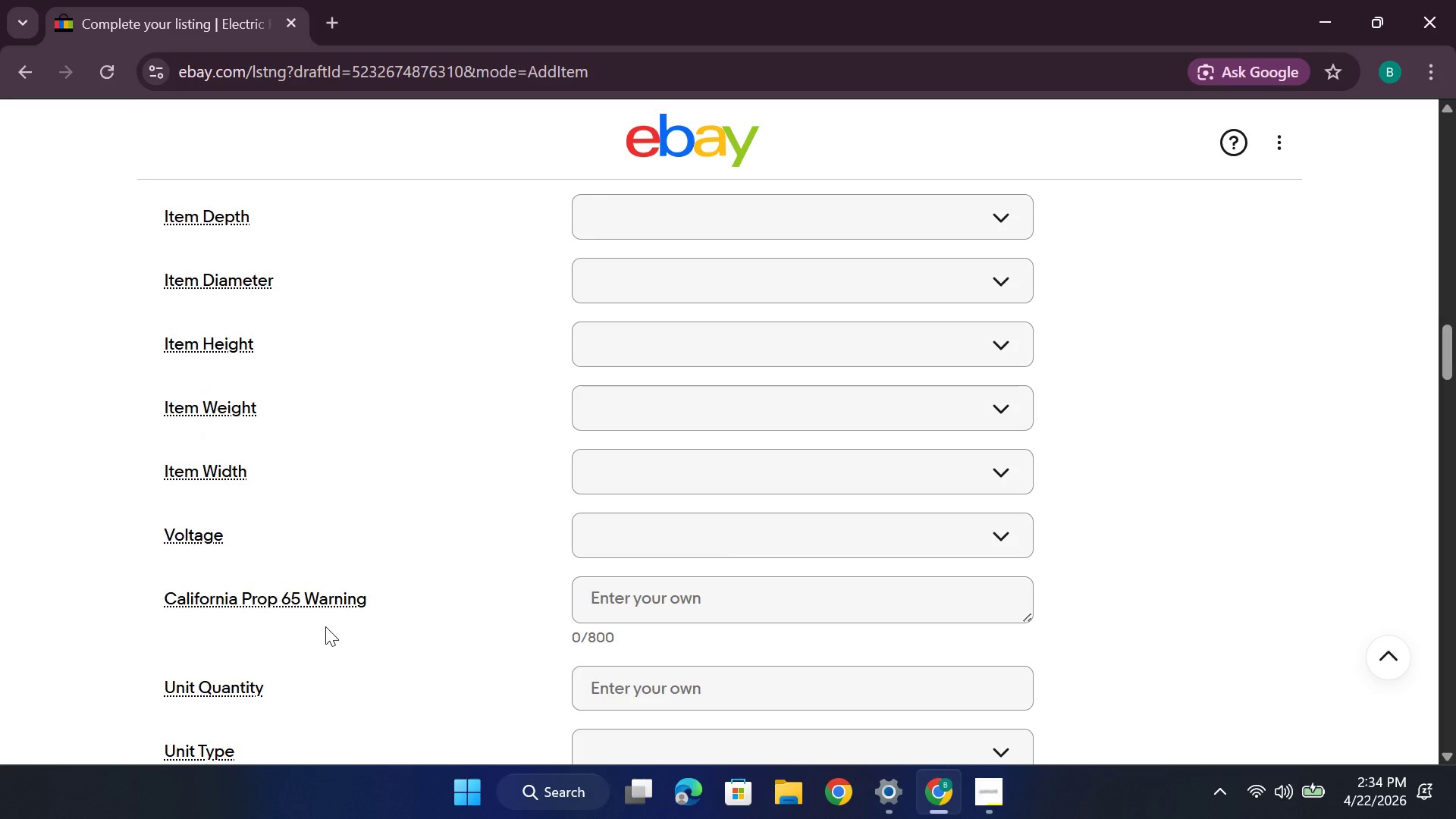 
wait(6.69)
 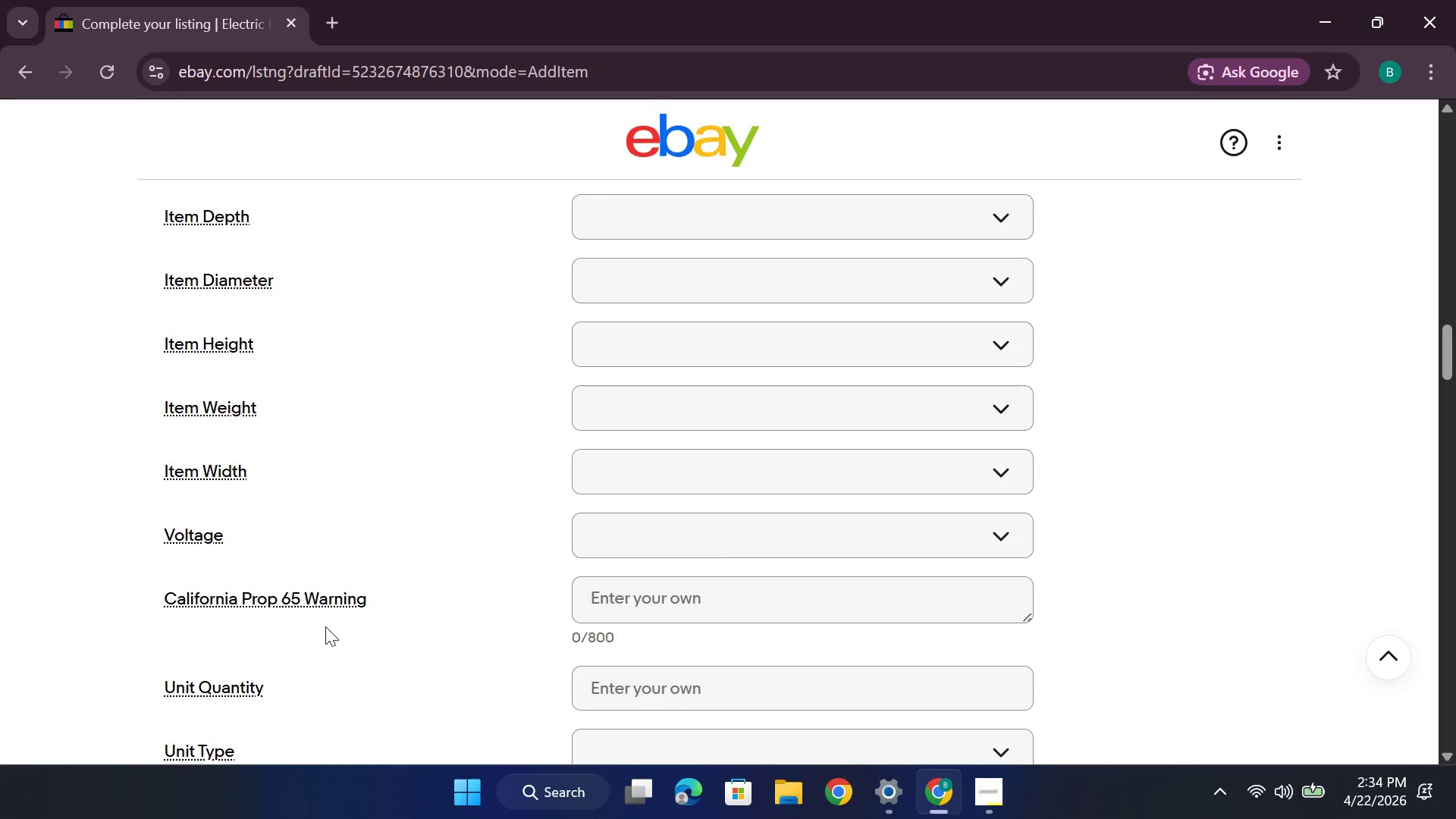 
scroll: coordinate [334, 610], scroll_direction: up, amount: 6.0
 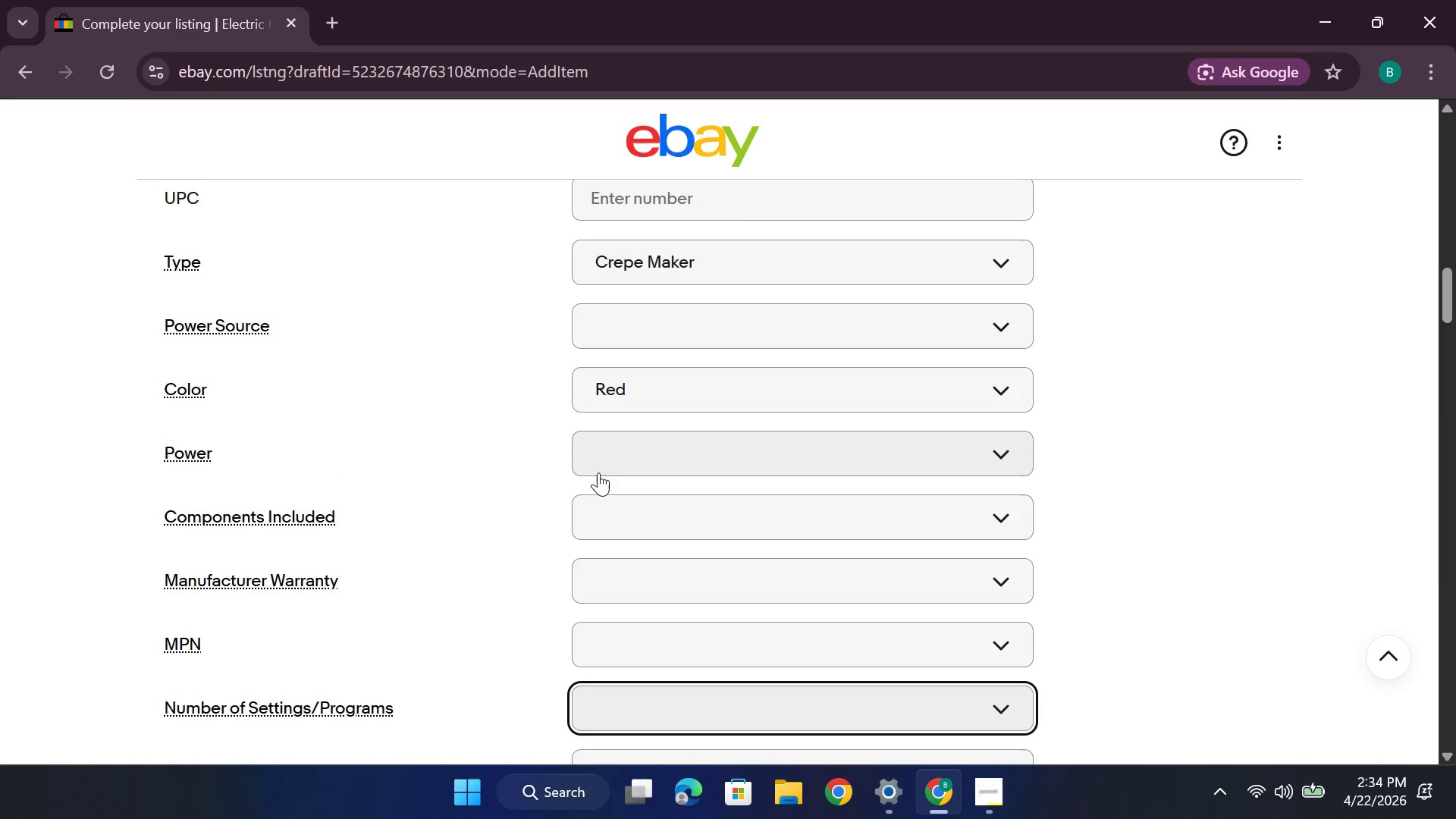 
left_click([626, 456])
 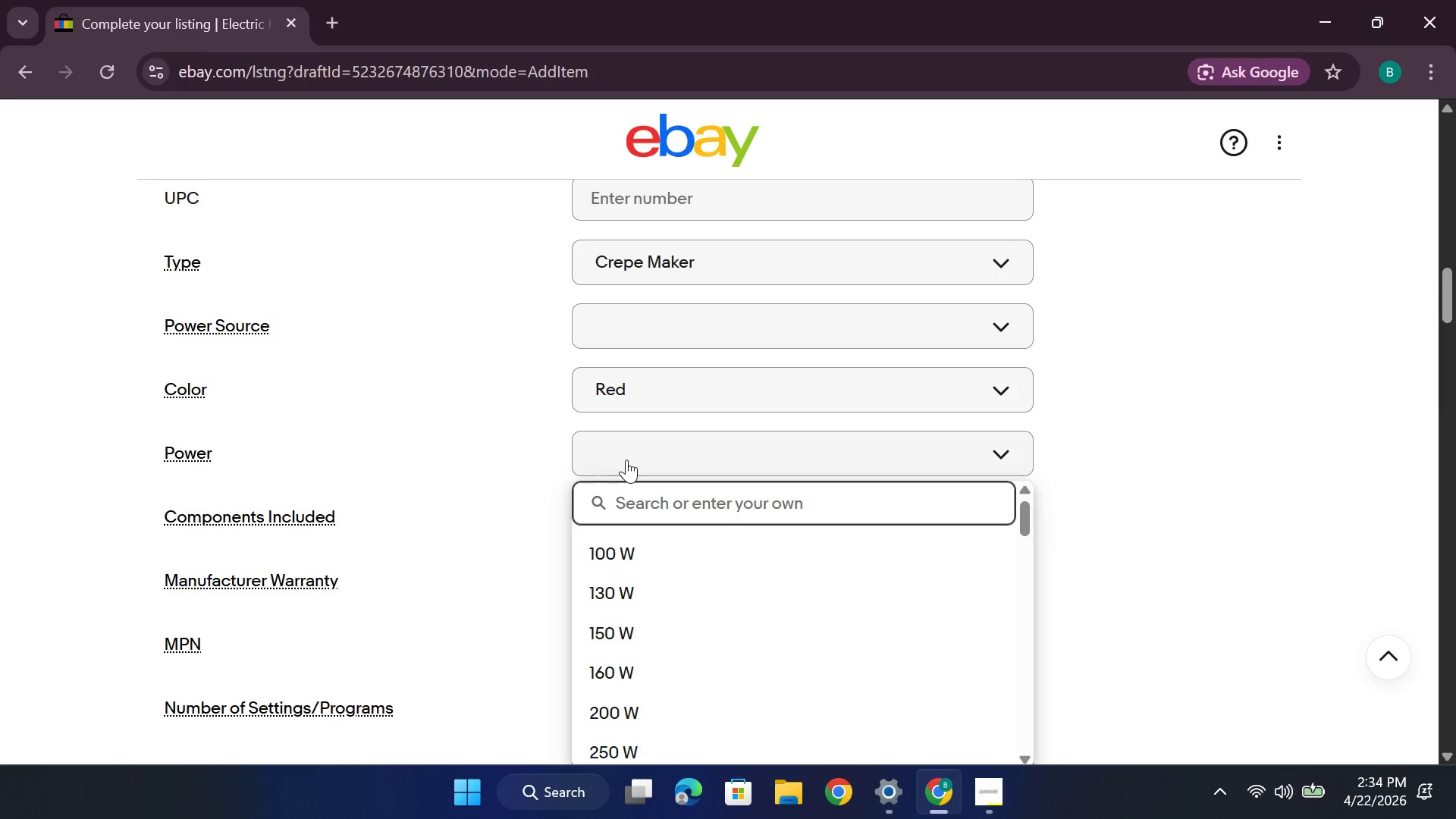 
type(600)
 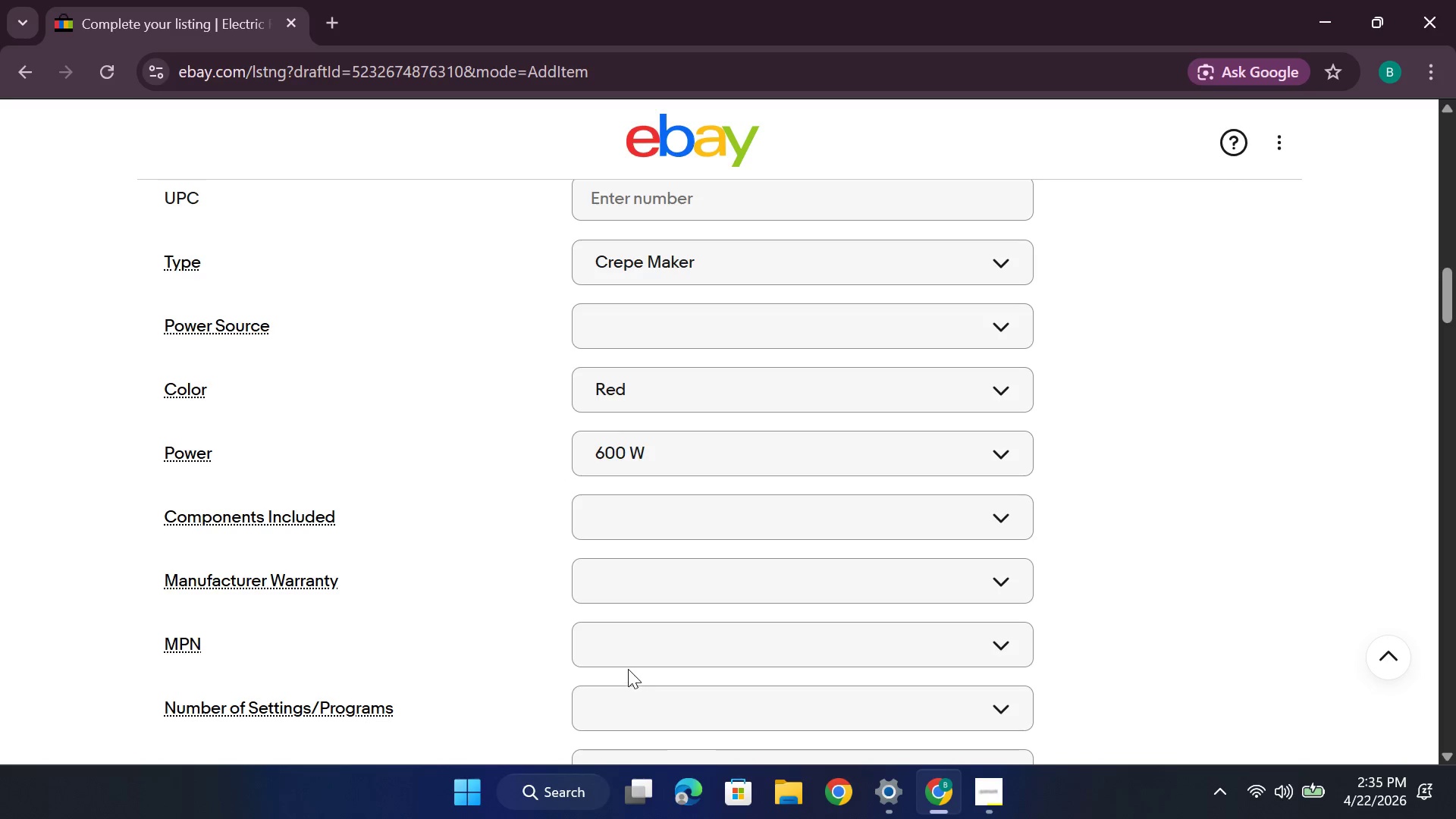 
wait(6.5)
 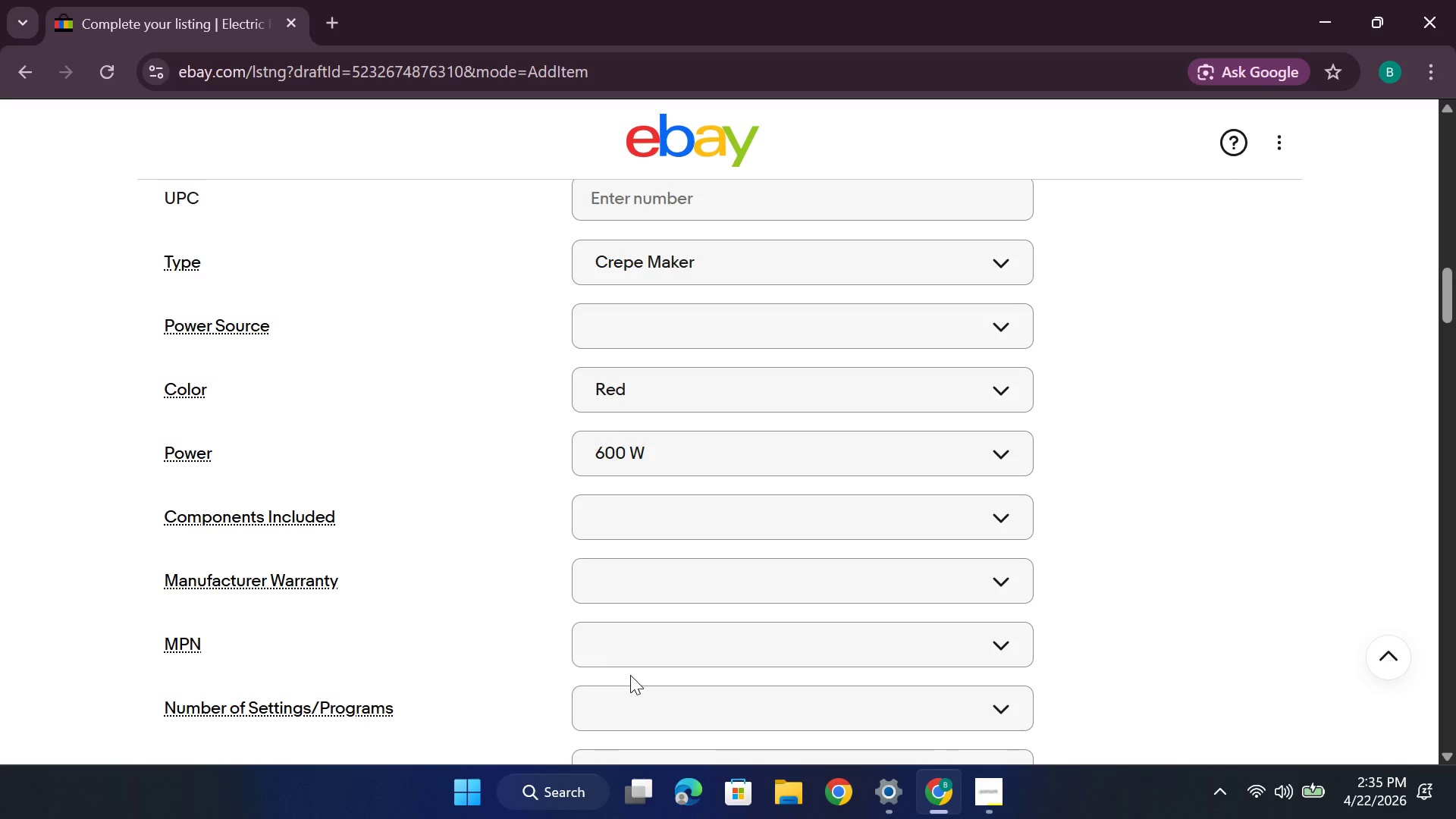 
scroll: coordinate [612, 570], scroll_direction: down, amount: 2.0
 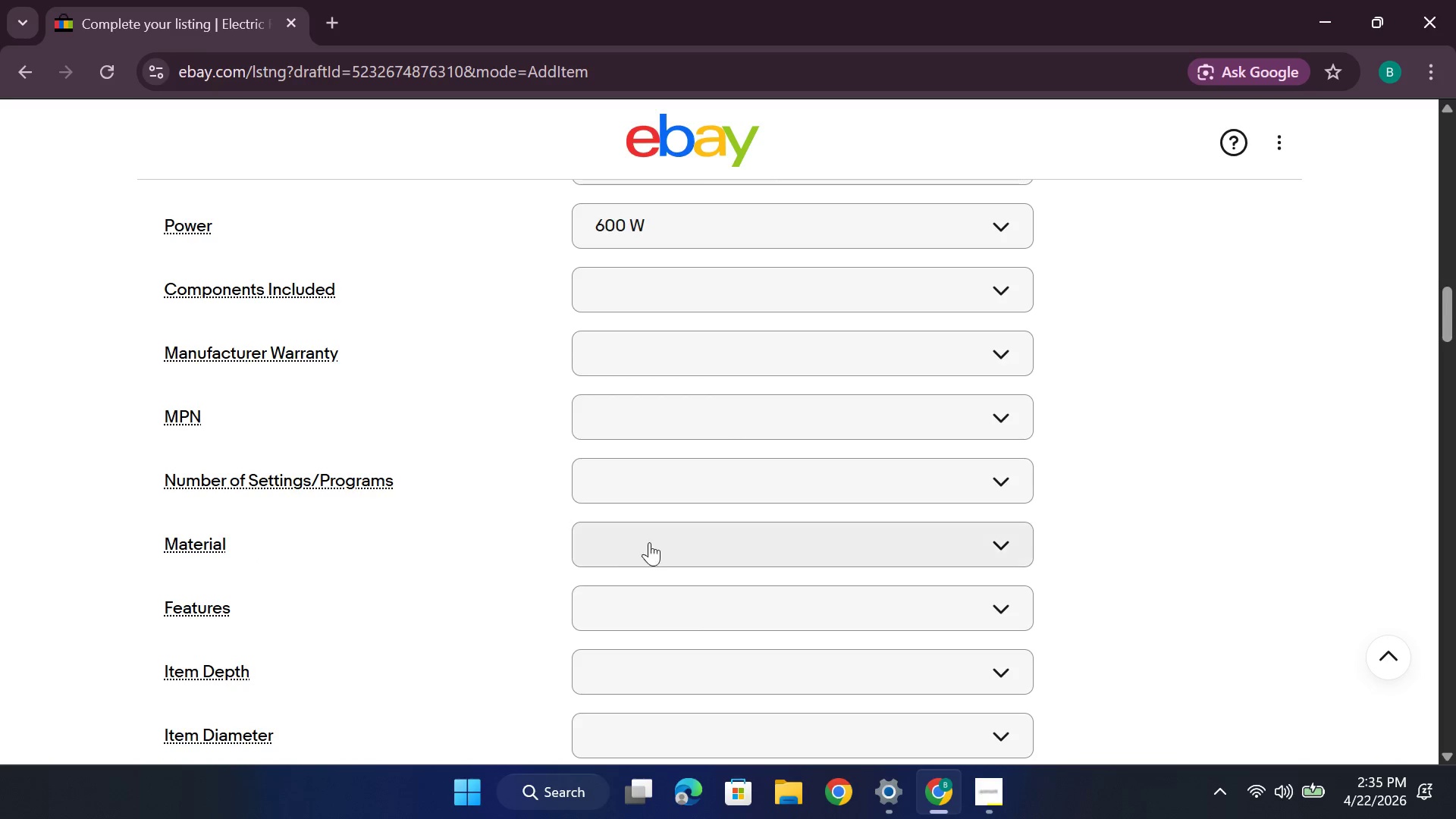 
left_click([655, 538])
 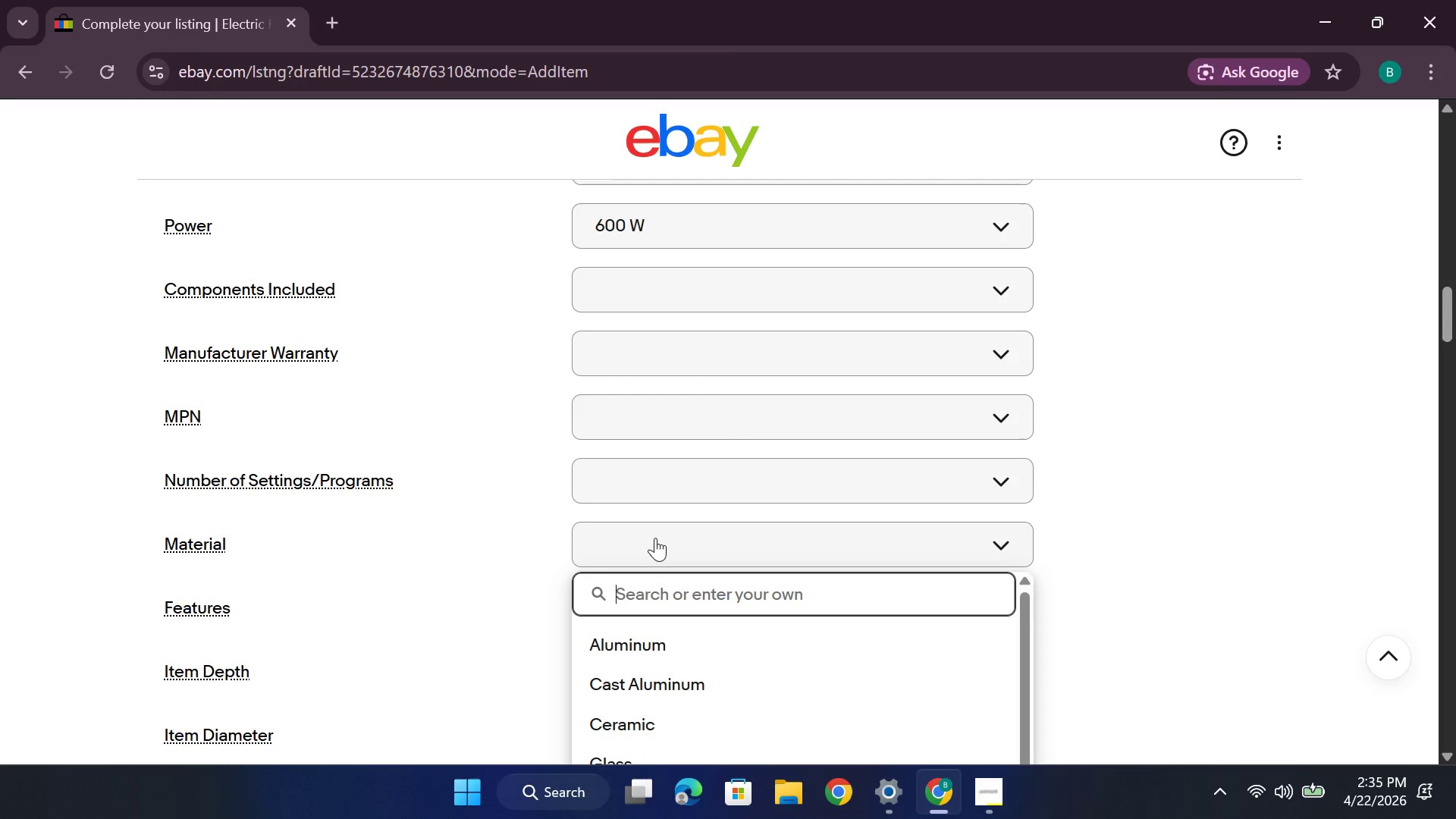 
type(Metak)
 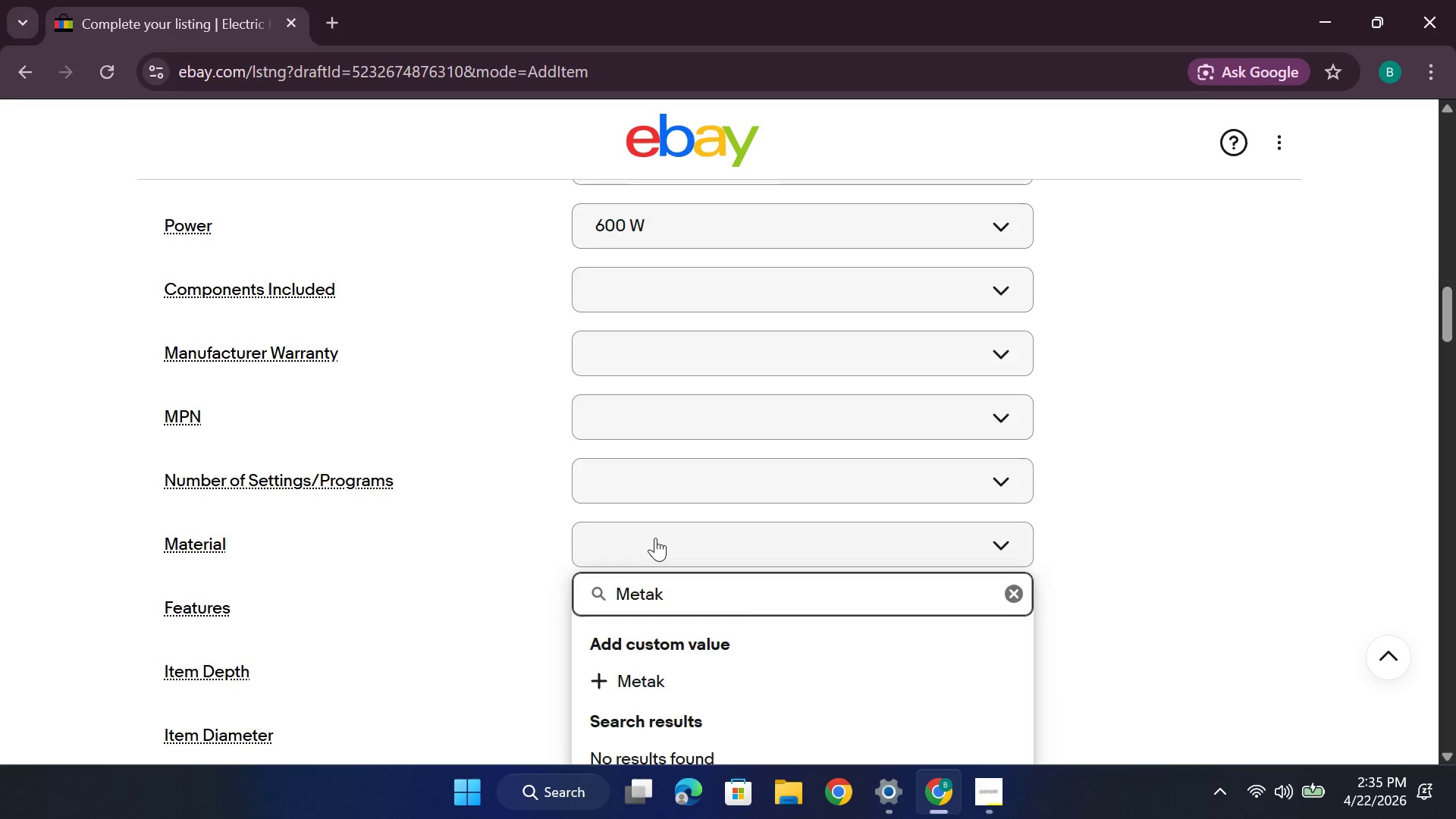 
key(Enter)
 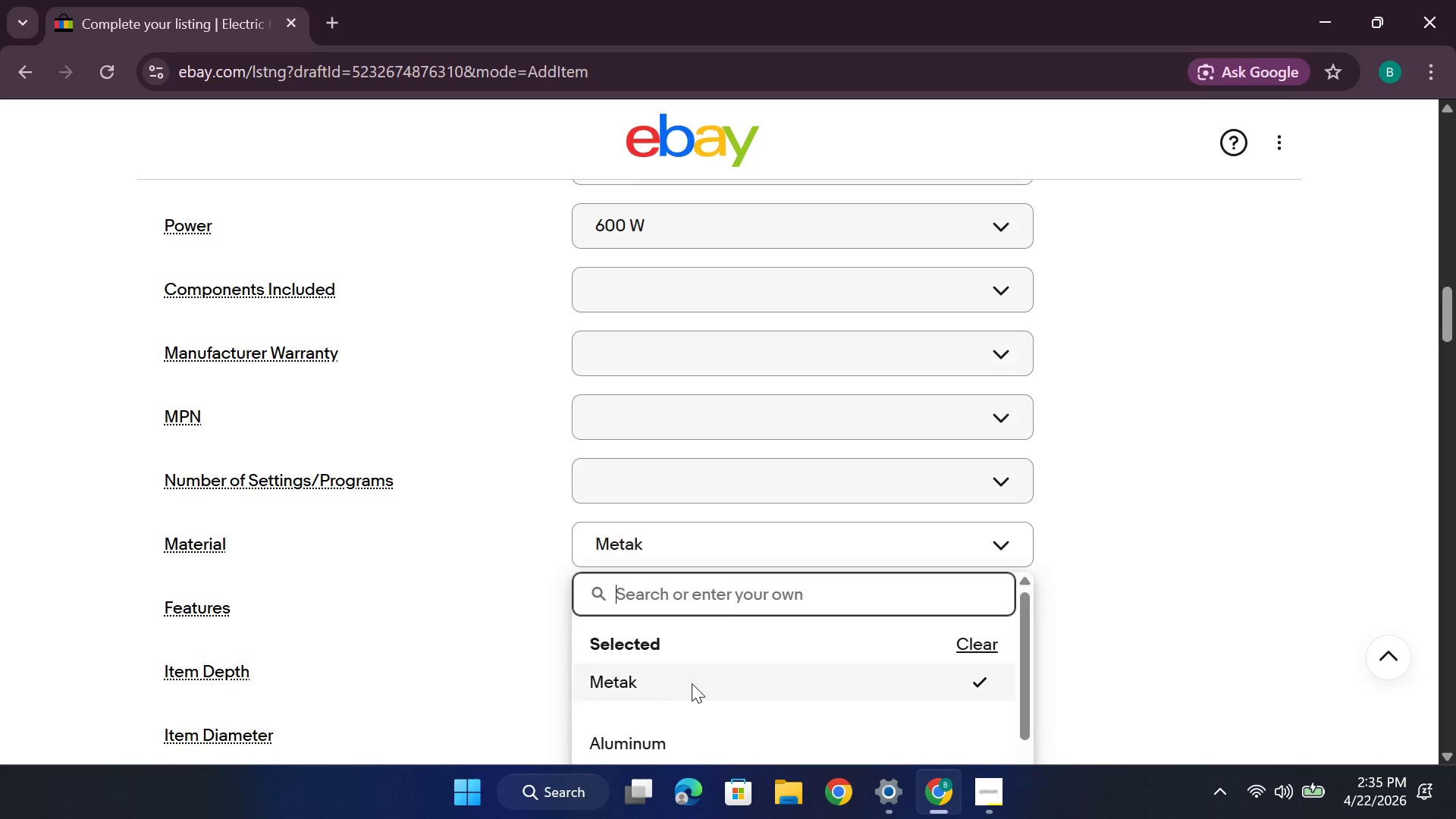 
left_click([703, 678])
 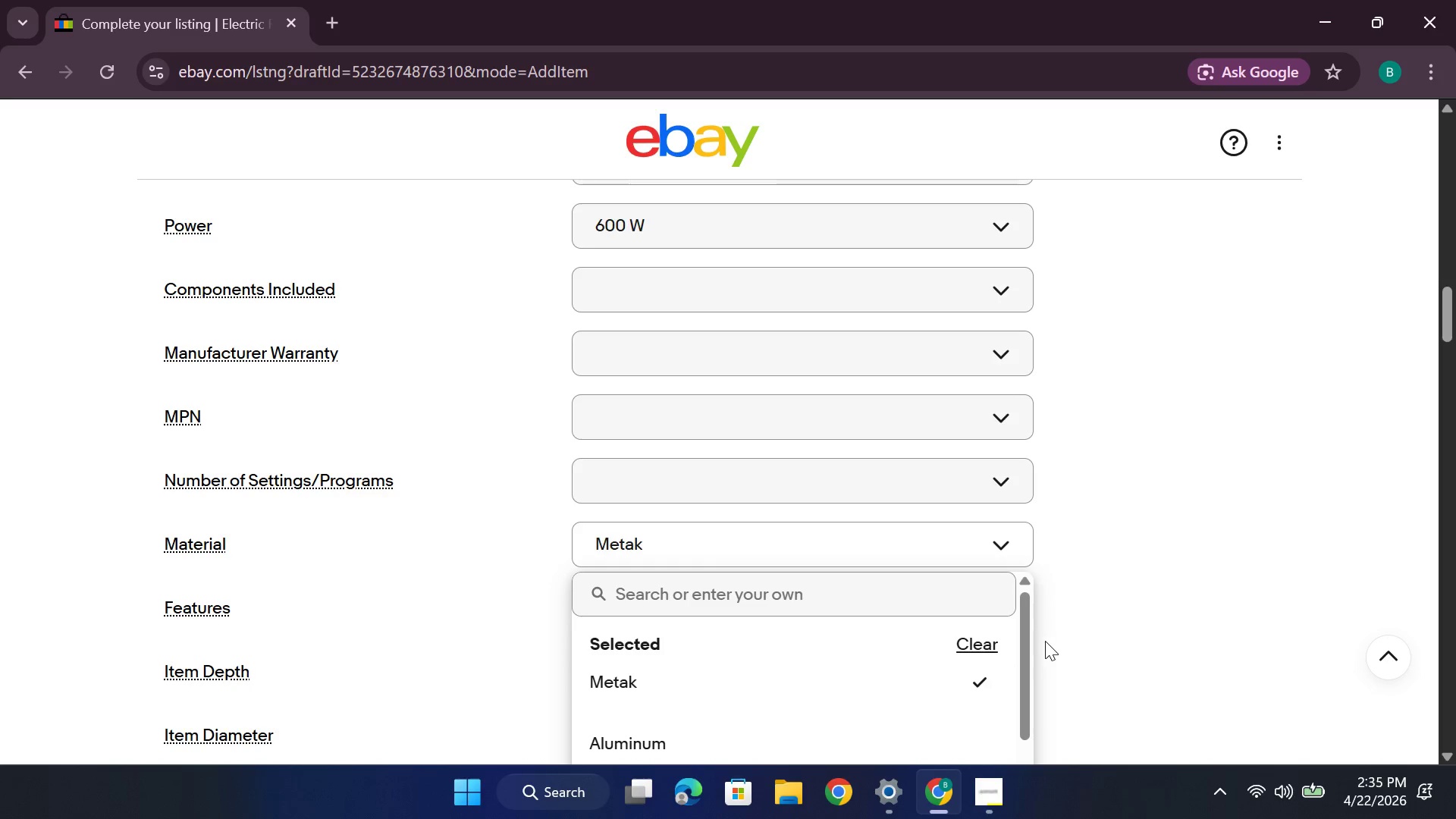 
left_click([976, 644])
 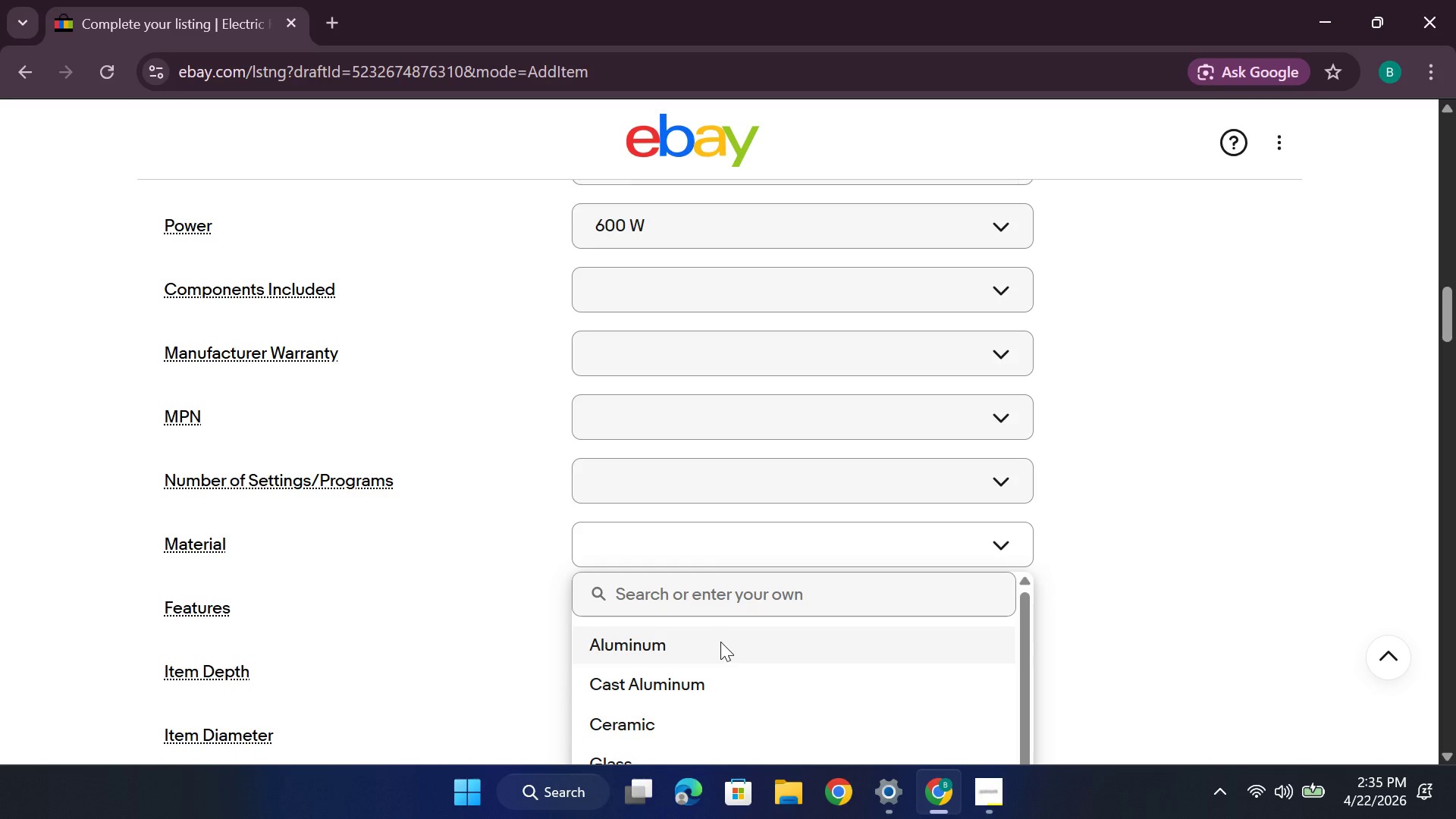 
type(me)
 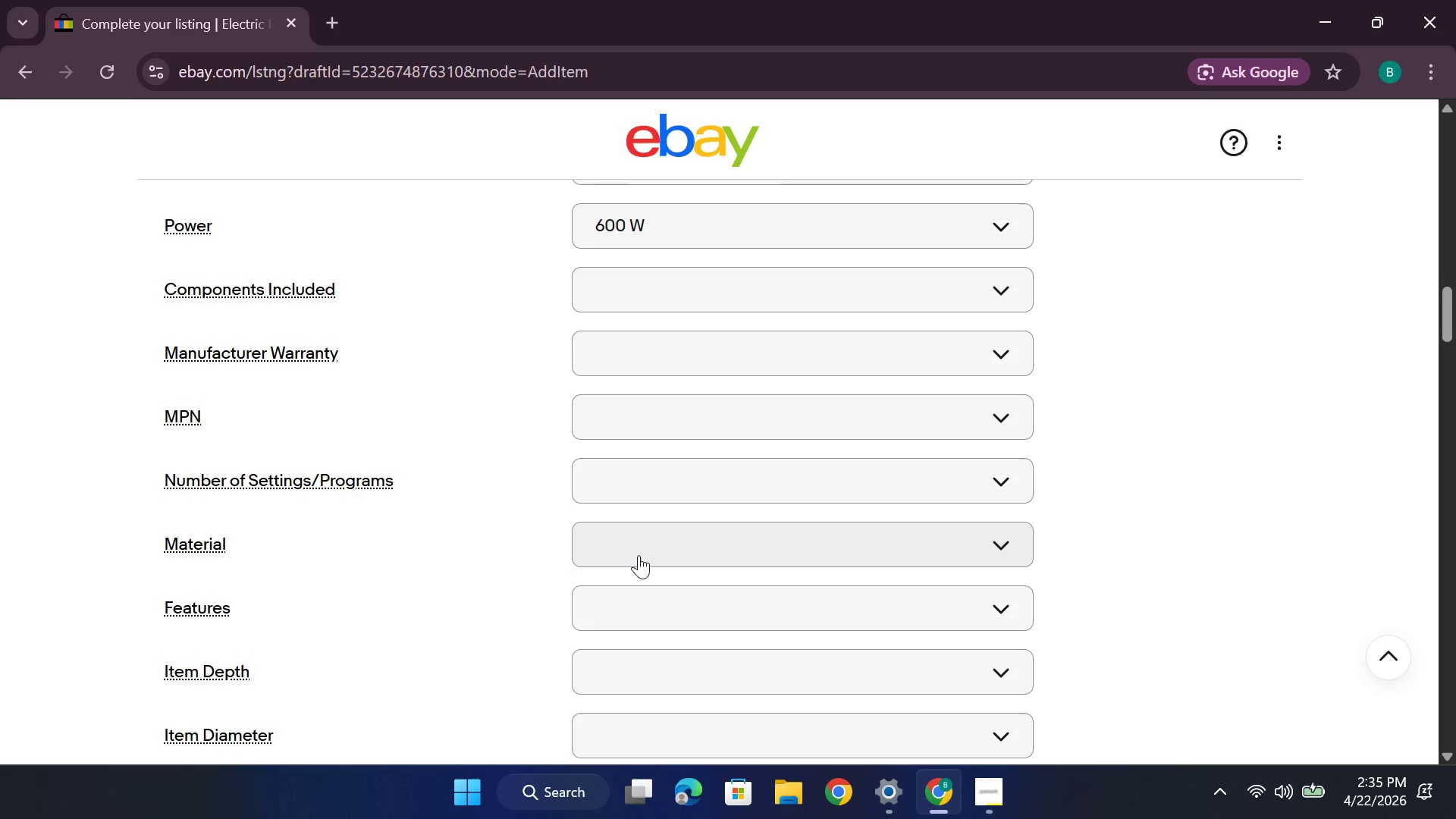 
left_click_drag(start_coordinate=[639, 556], to_coordinate=[639, 551])
 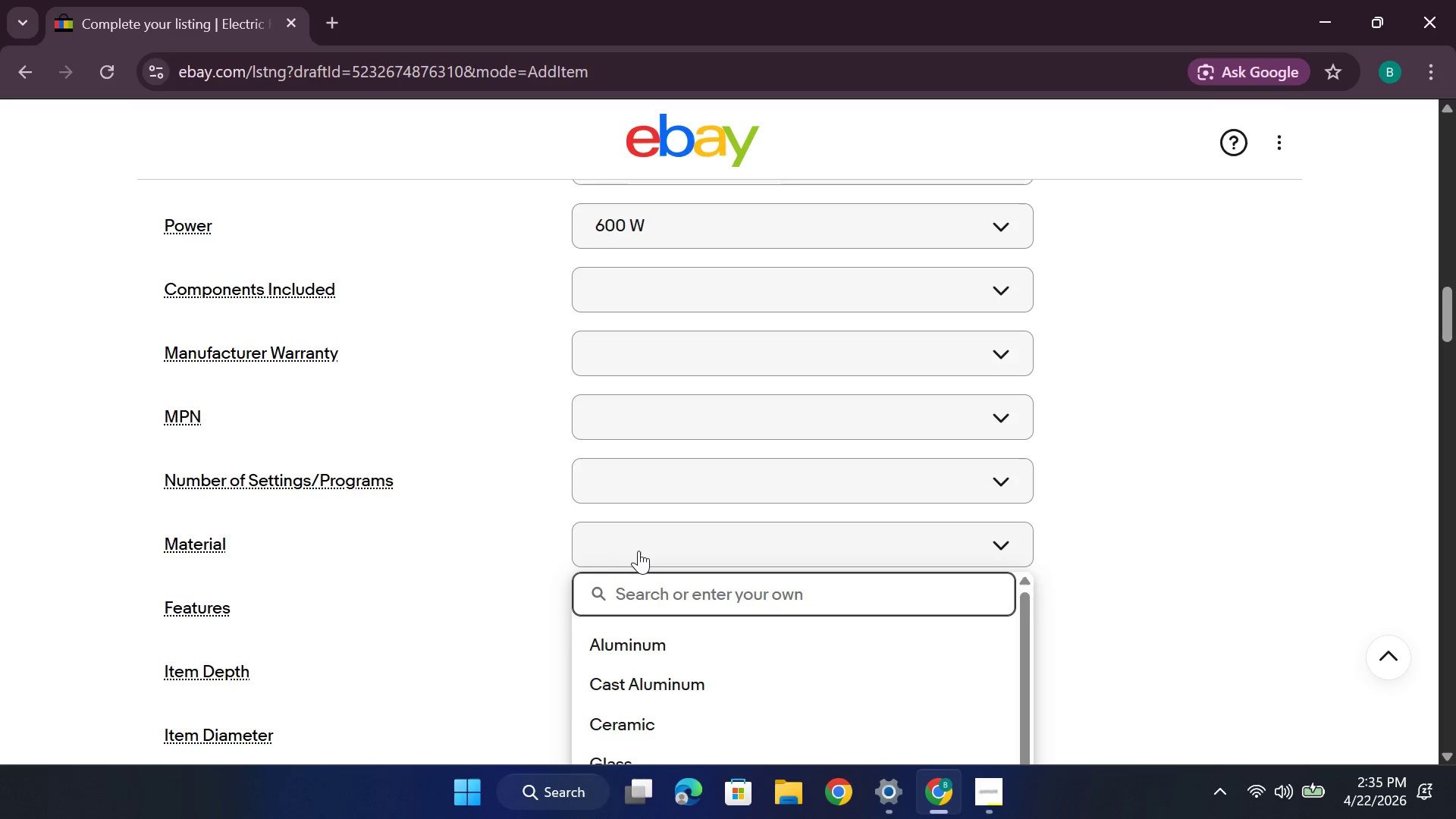 
type(me)
 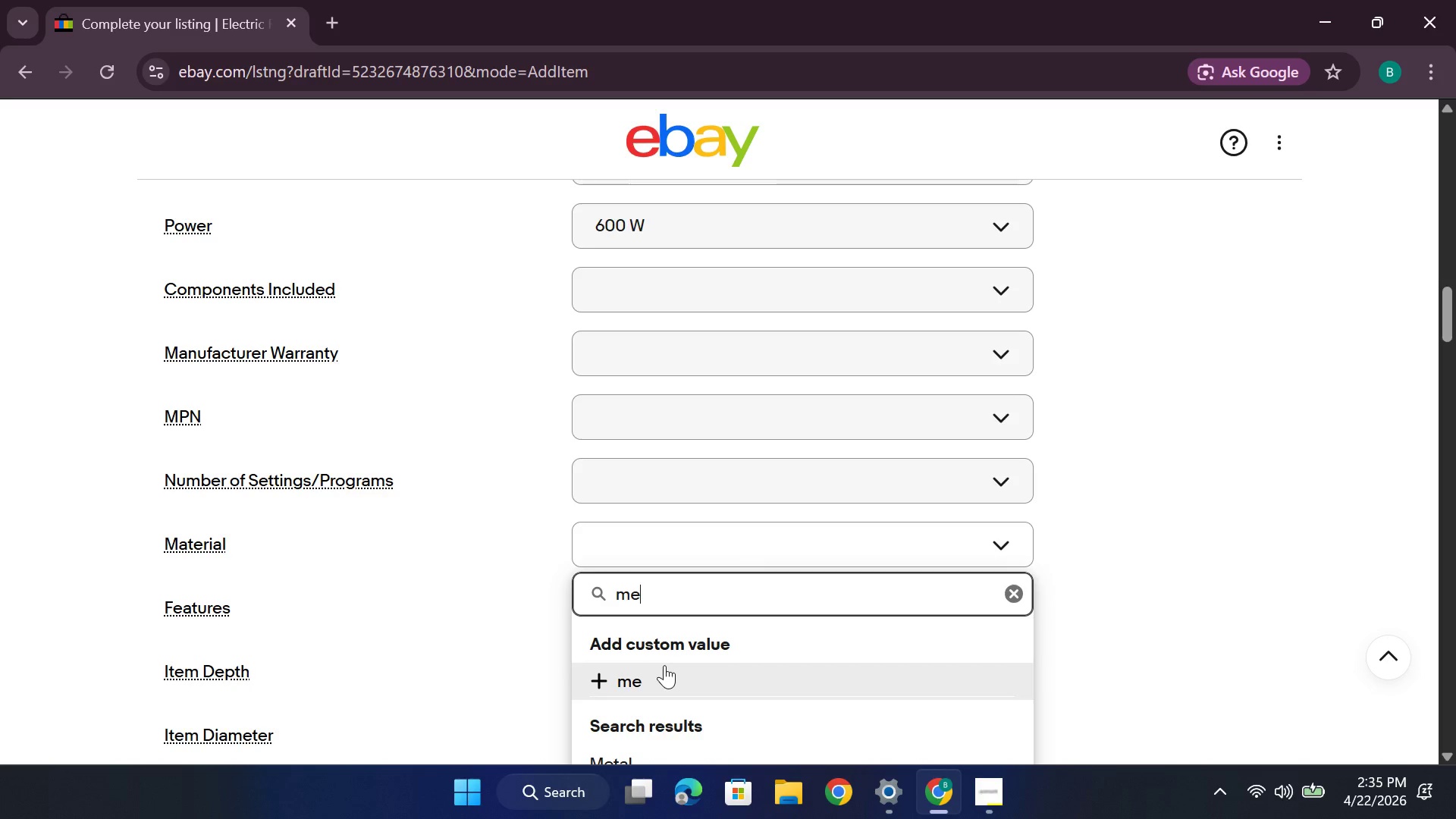 
type(r)
key(Backspace)
type(tal)
 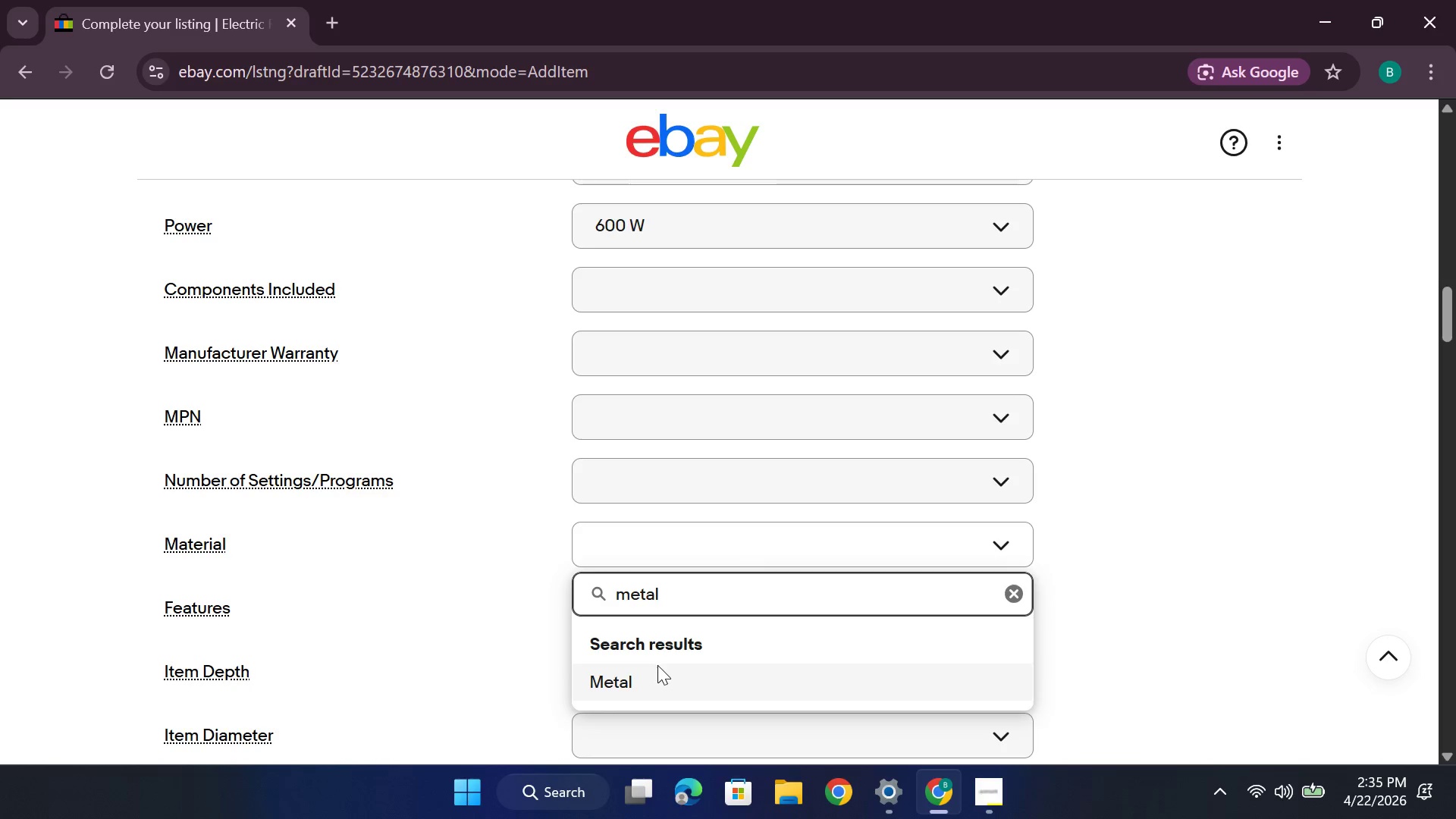 
left_click([657, 669])
 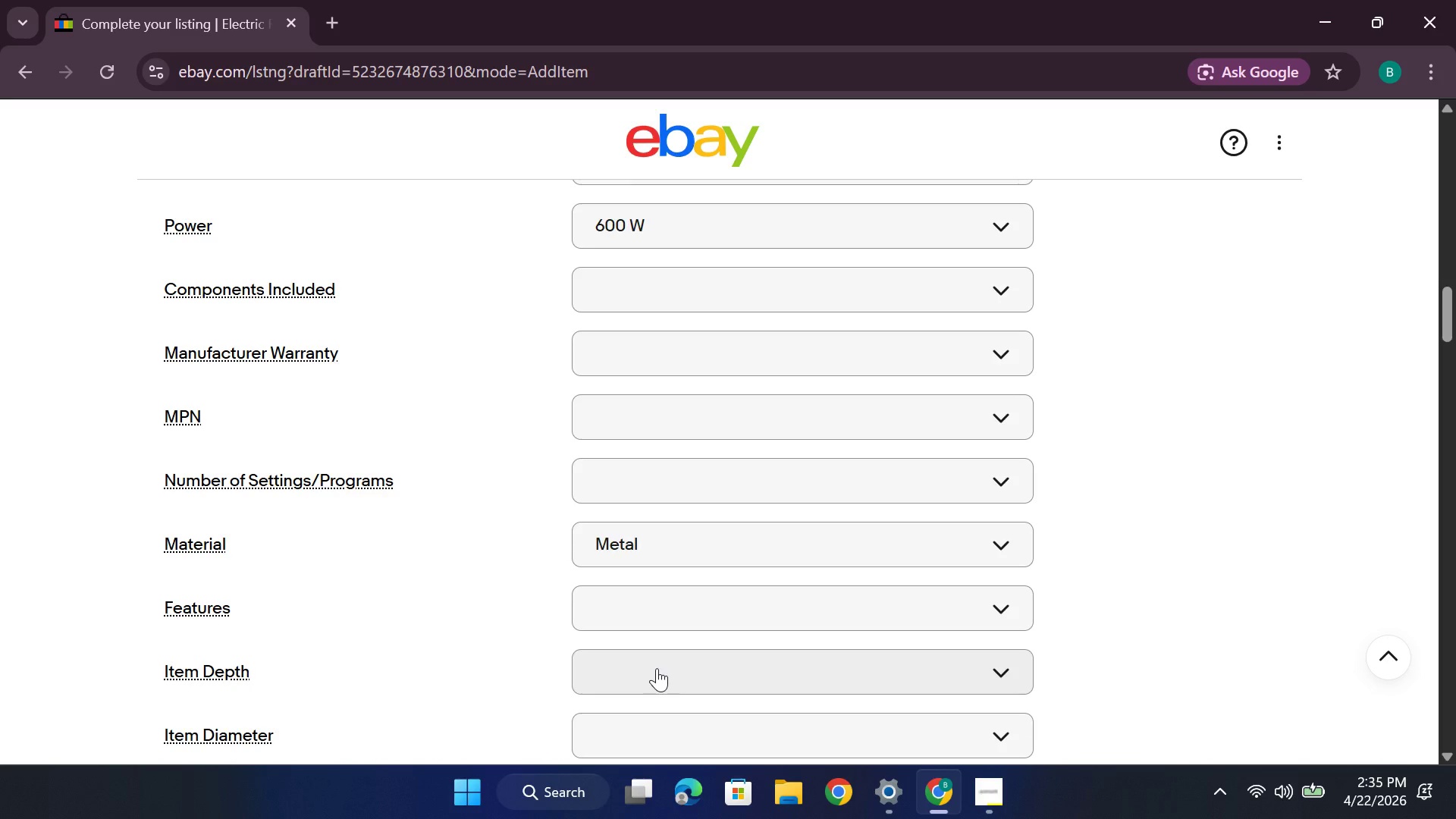 
wait(8.52)
 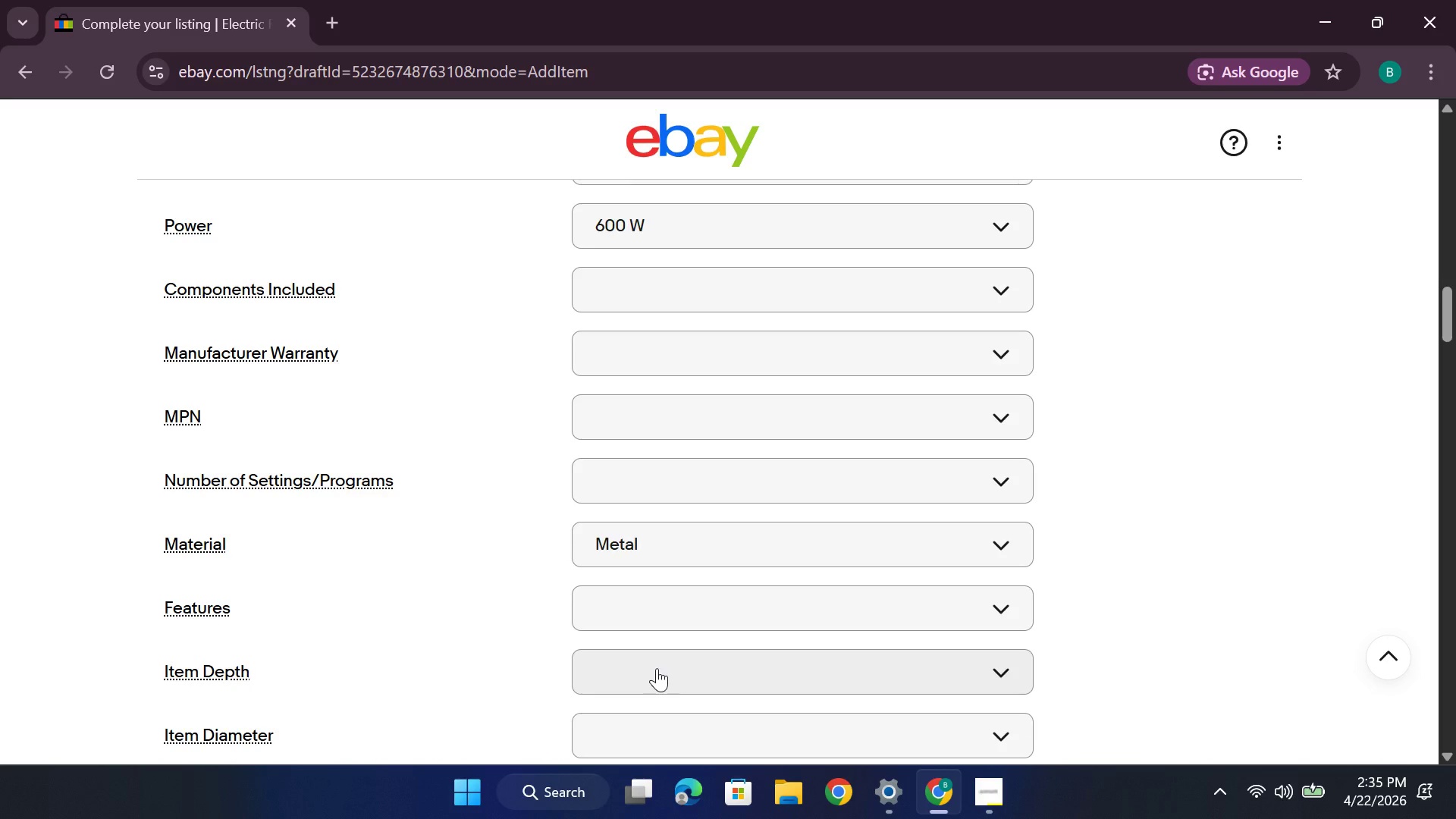 
scroll: coordinate [648, 617], scroll_direction: down, amount: 3.0
 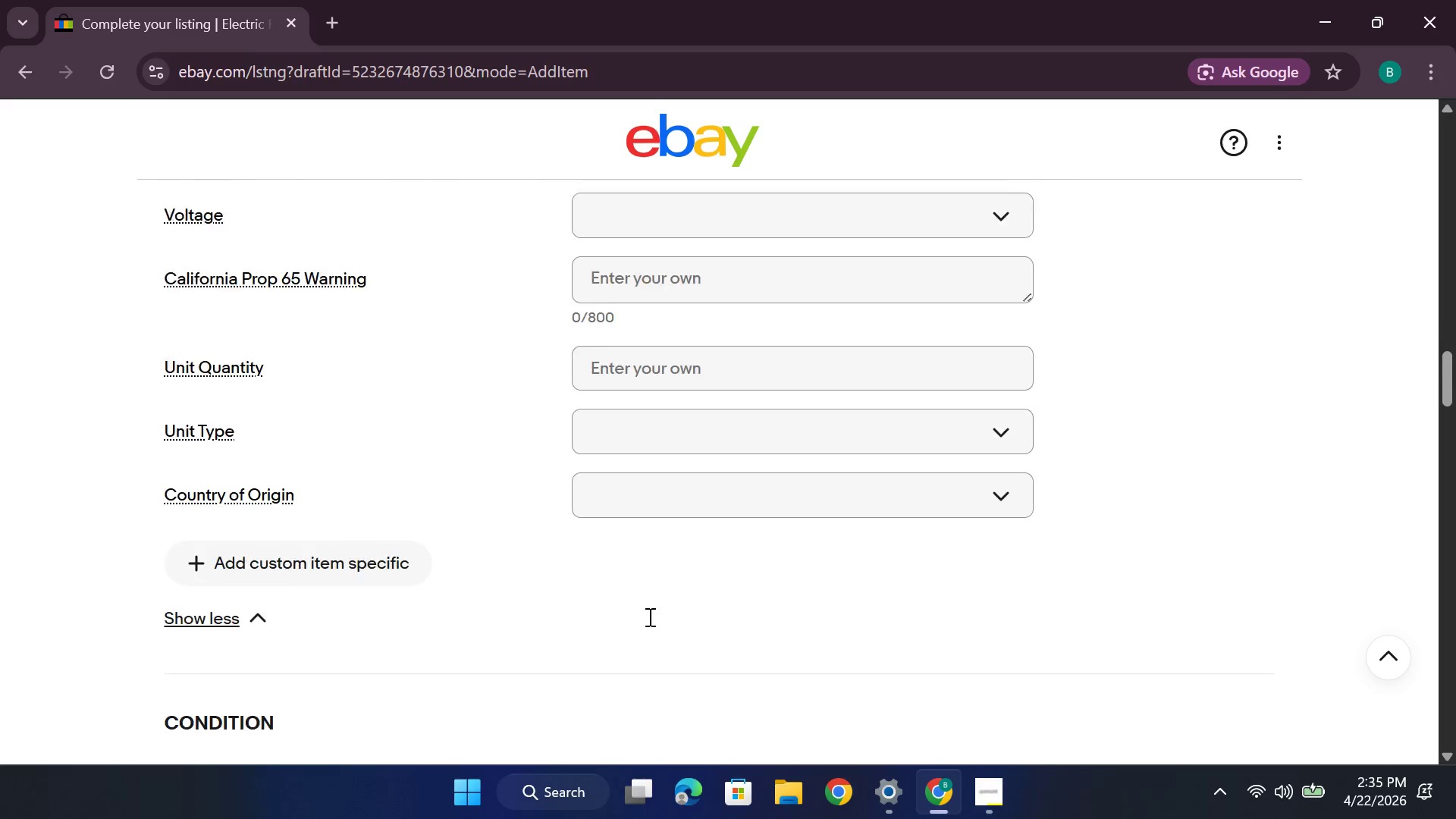 
scroll: coordinate [657, 598], scroll_direction: up, amount: 10.0
 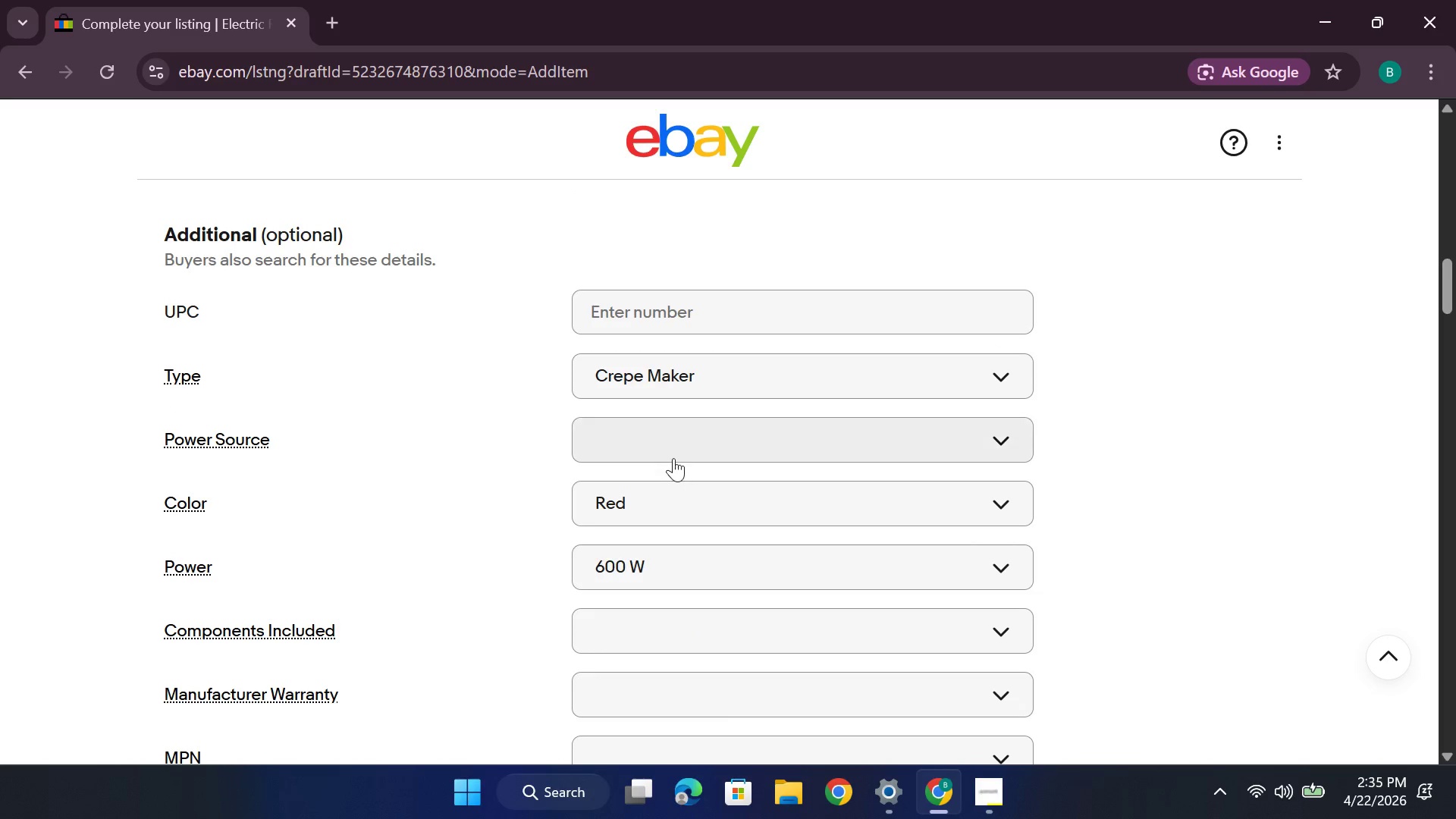 
left_click([674, 446])
 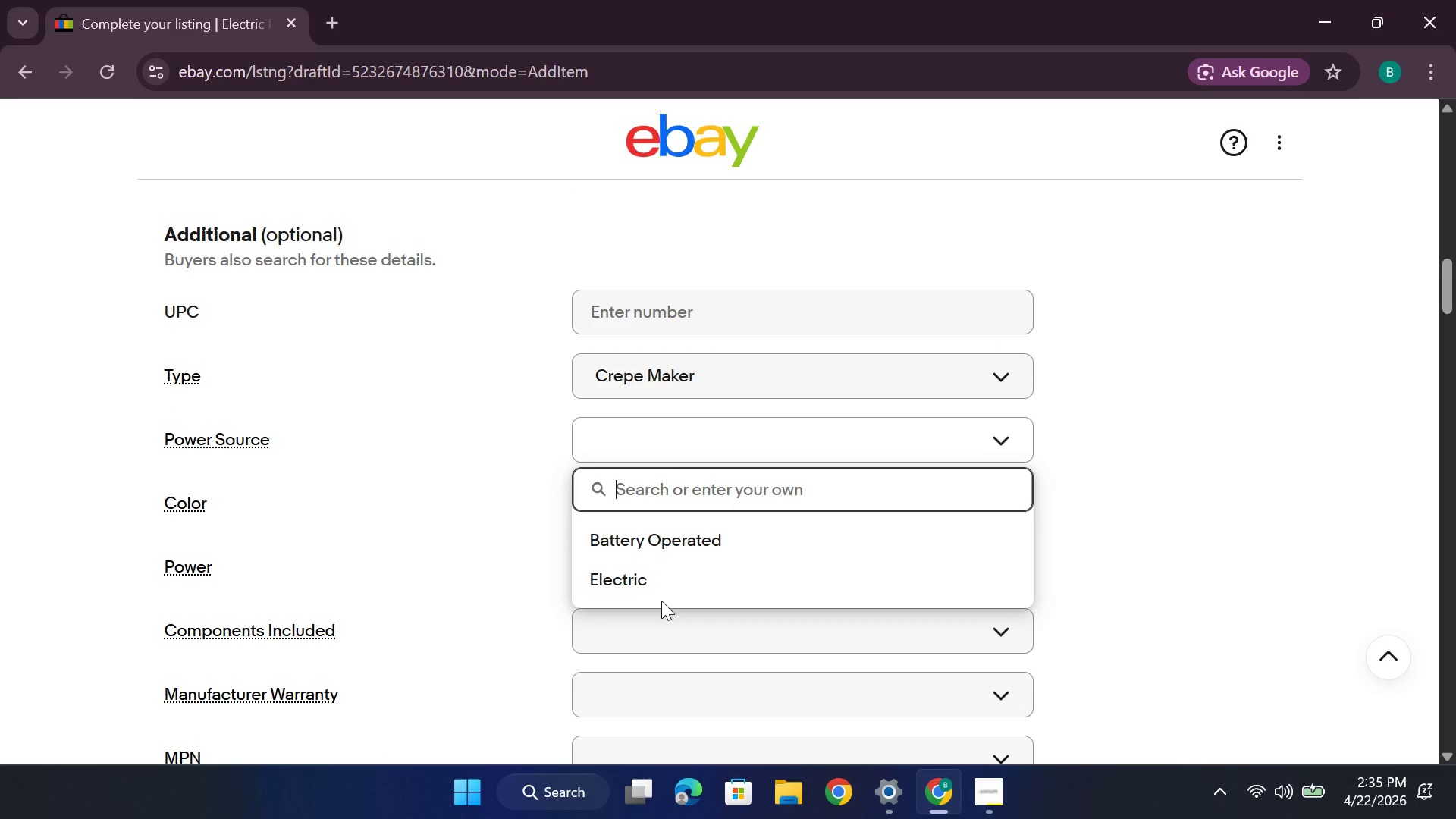 
wait(5.83)
 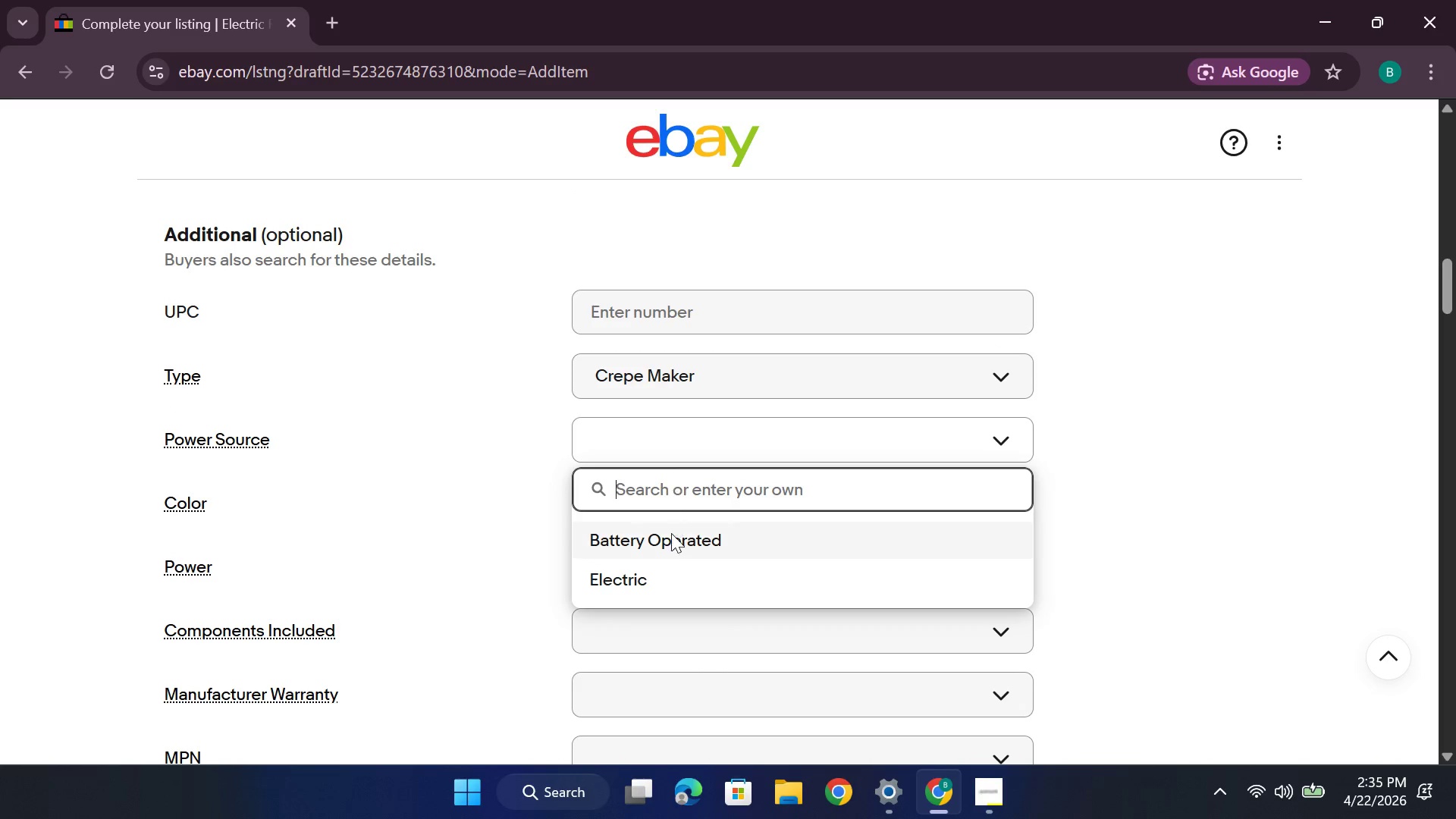 
left_click([665, 585])
 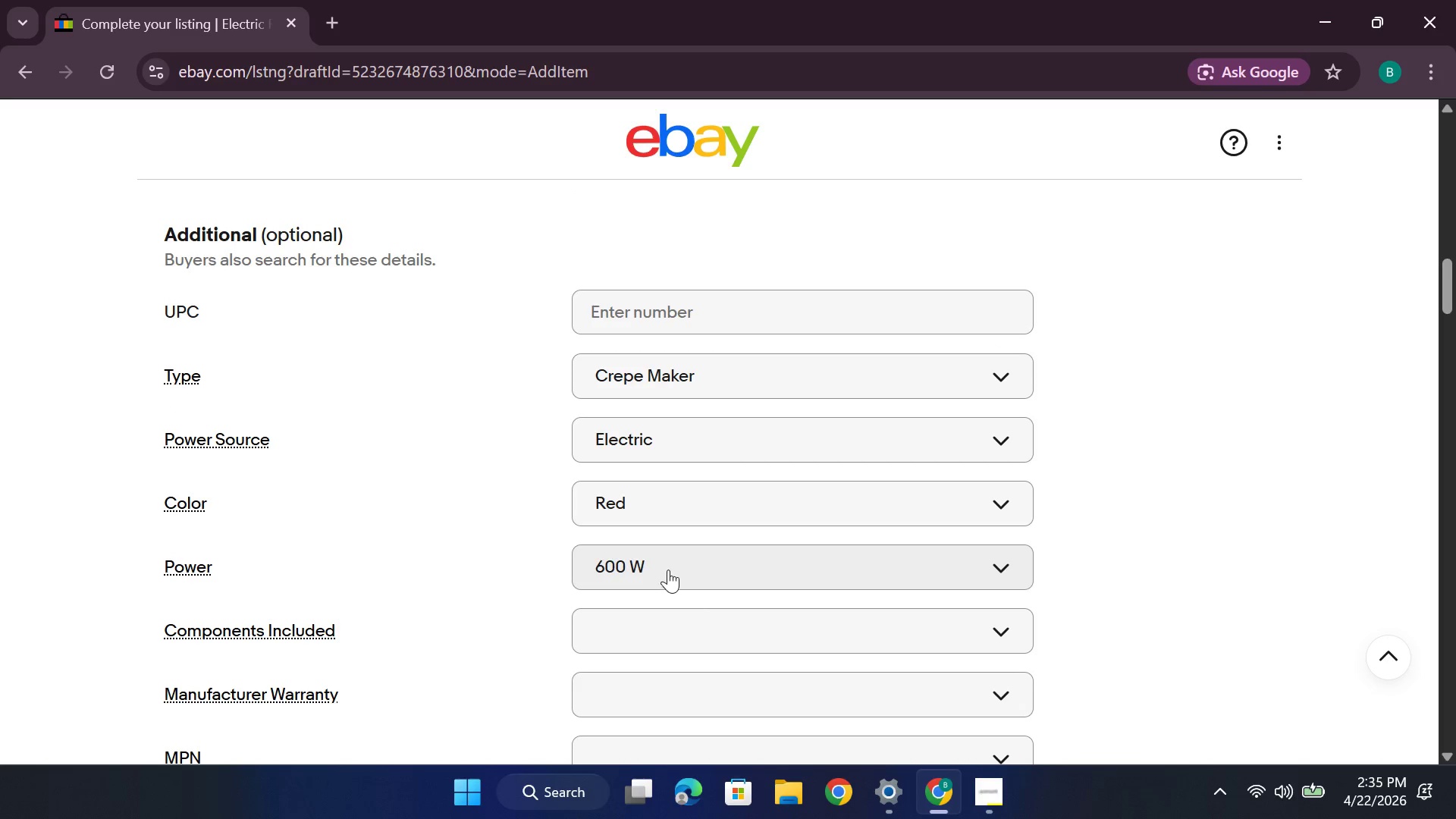 
scroll: coordinate [580, 427], scroll_direction: down, amount: 15.0
 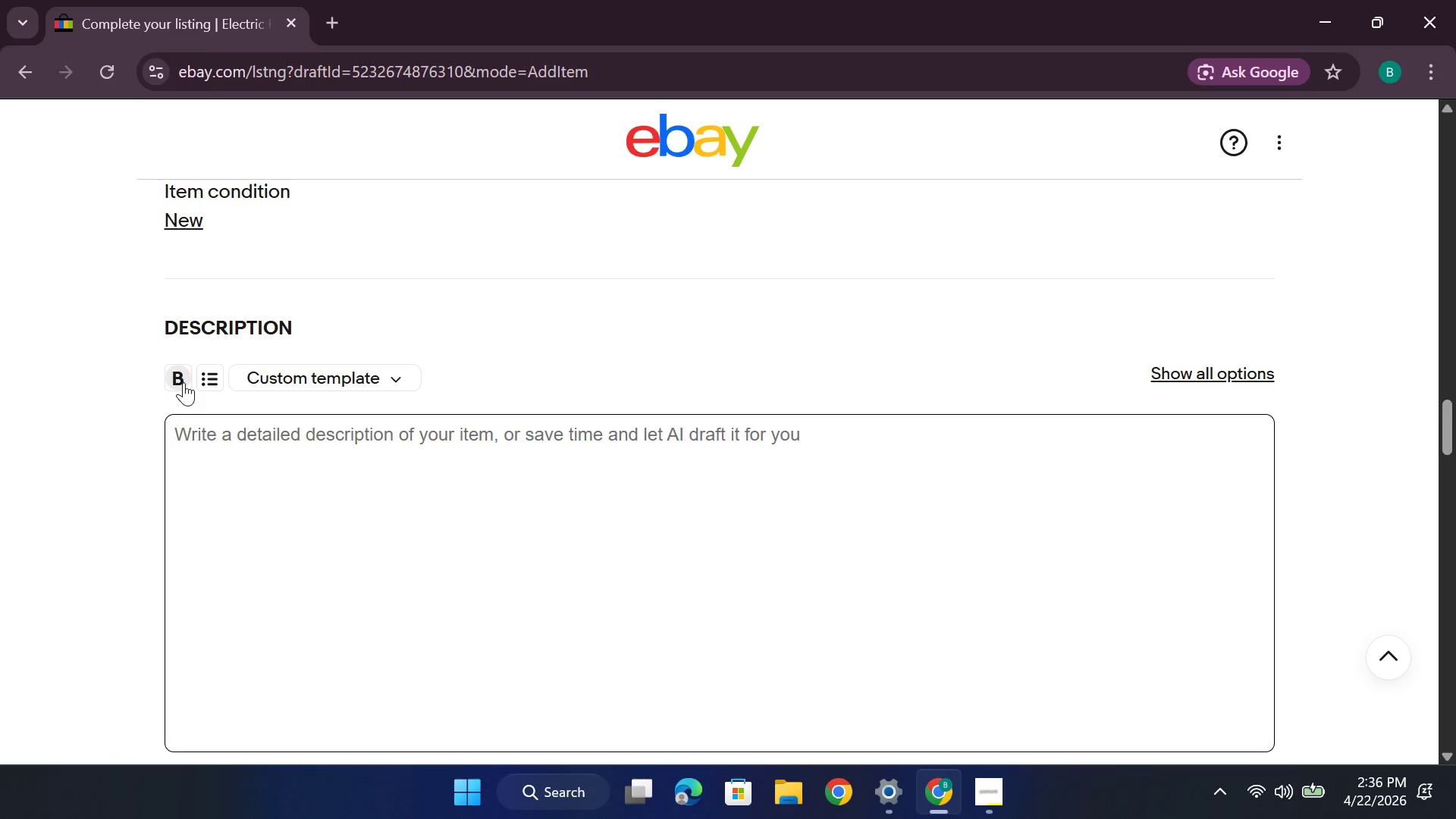 
left_click_drag(start_coordinate=[199, 425], to_coordinate=[201, 431])
 